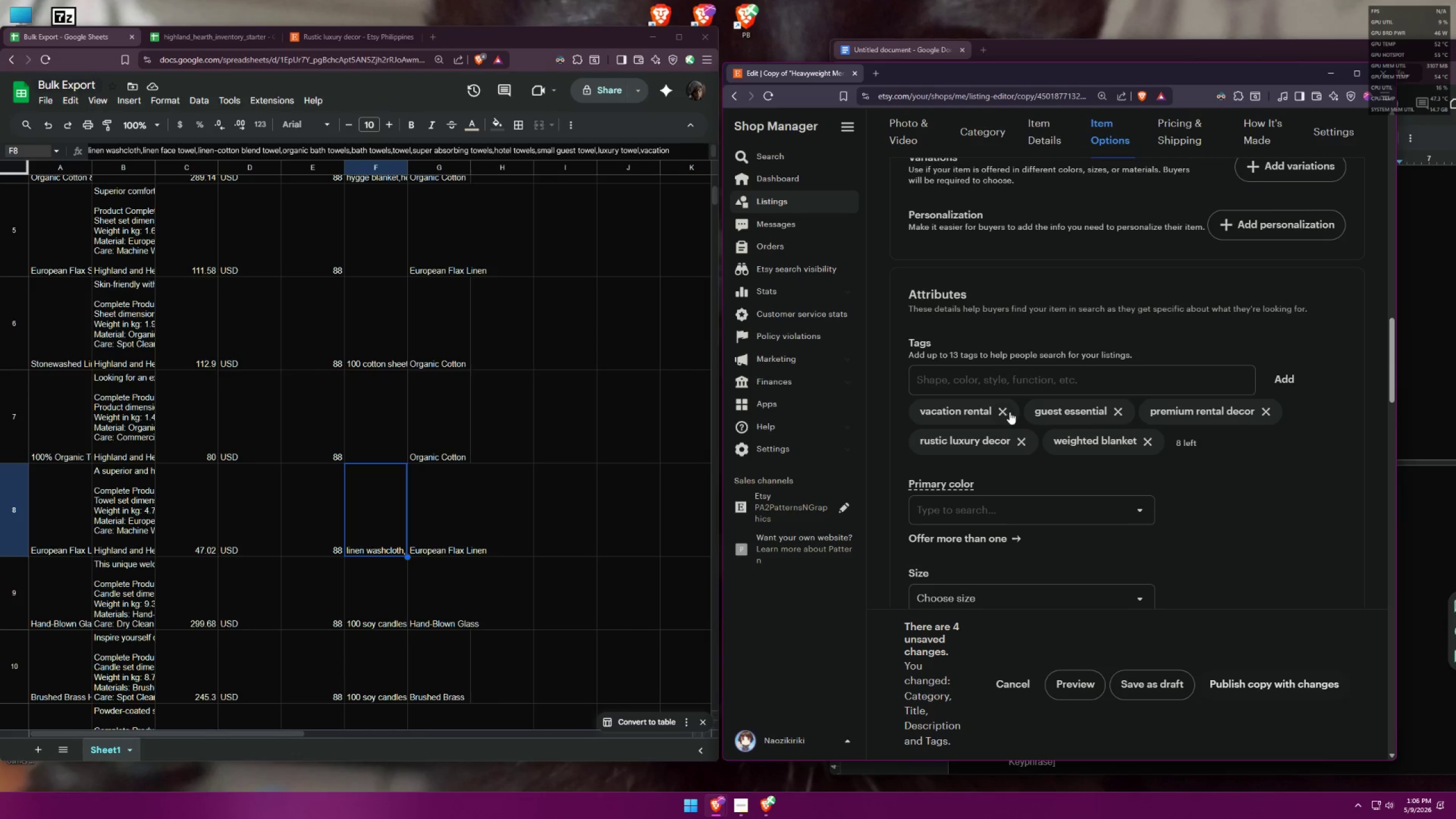 
triple_click([1011, 412])
 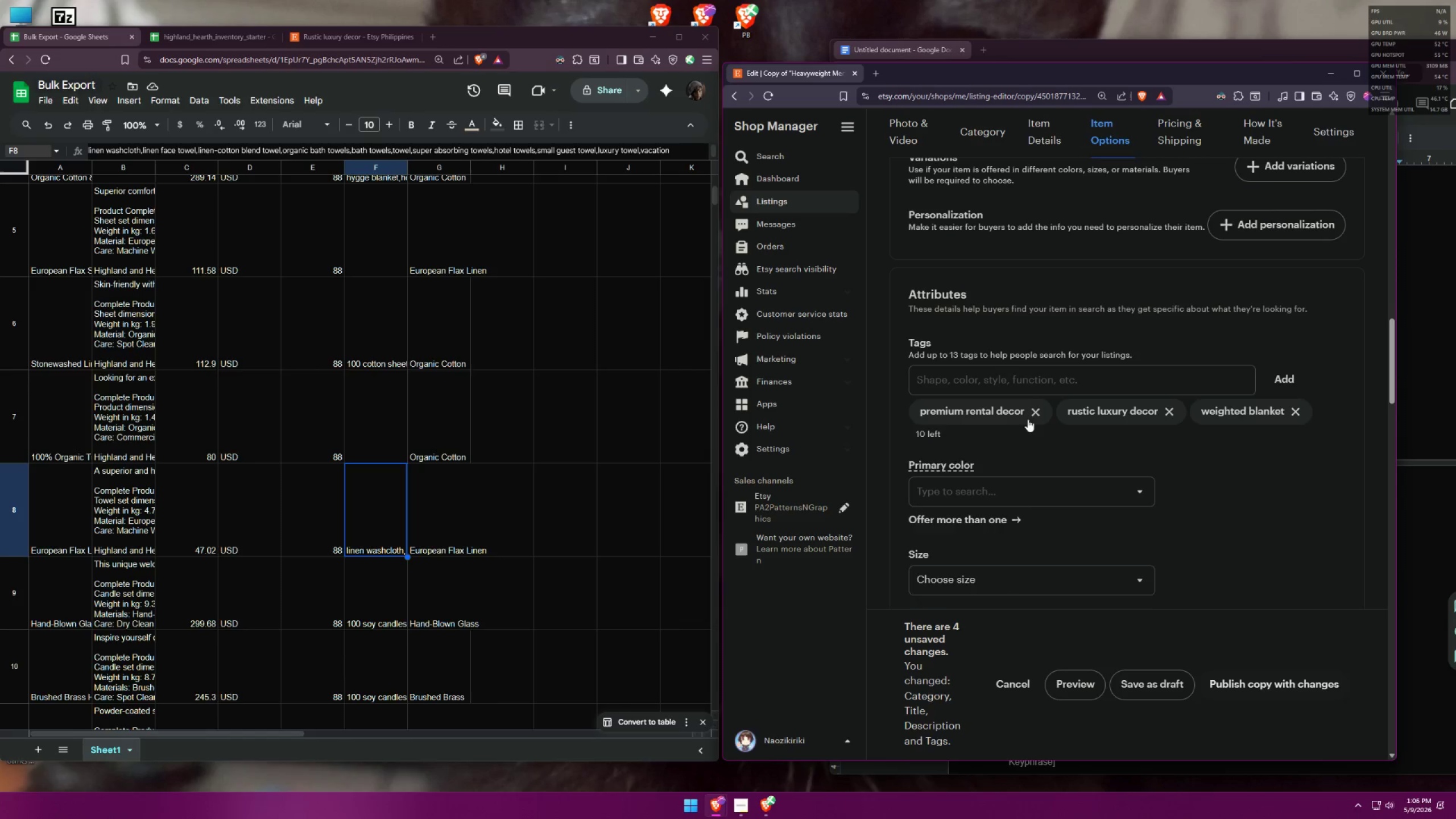 
left_click_drag(start_coordinate=[1020, 413], to_coordinate=[1014, 421])
 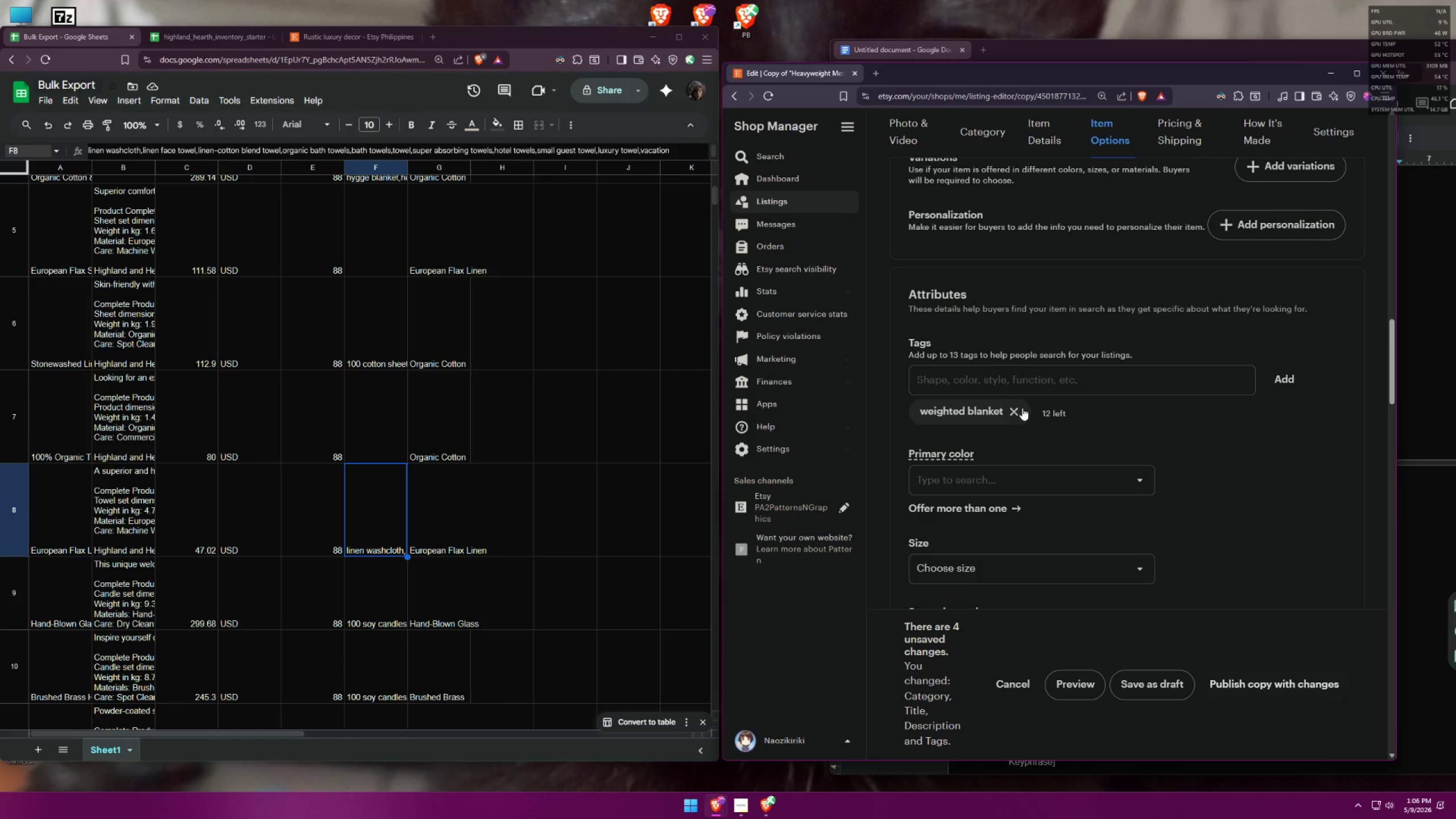 
triple_click([1019, 408])
 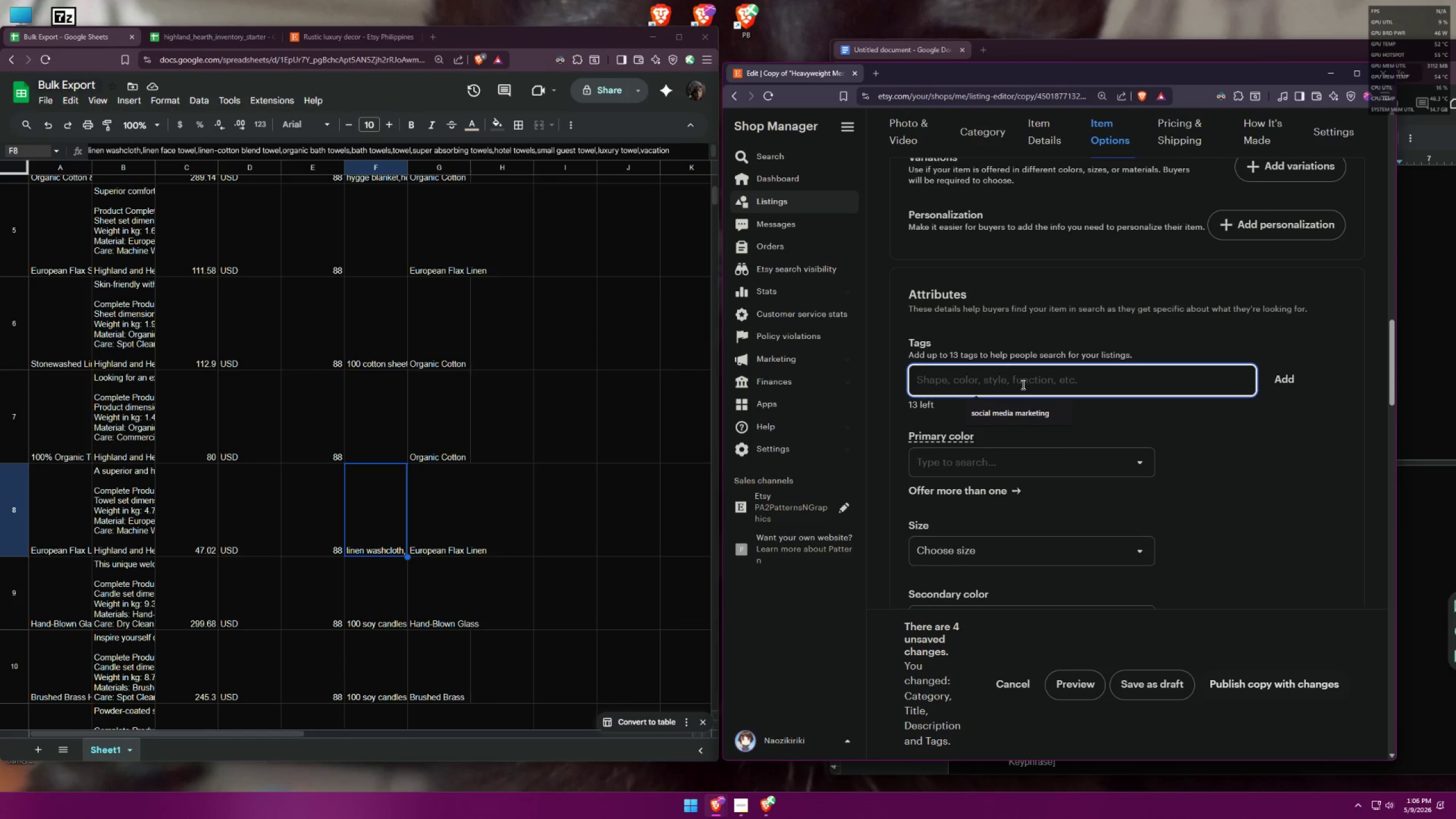 
left_click([1022, 384])
 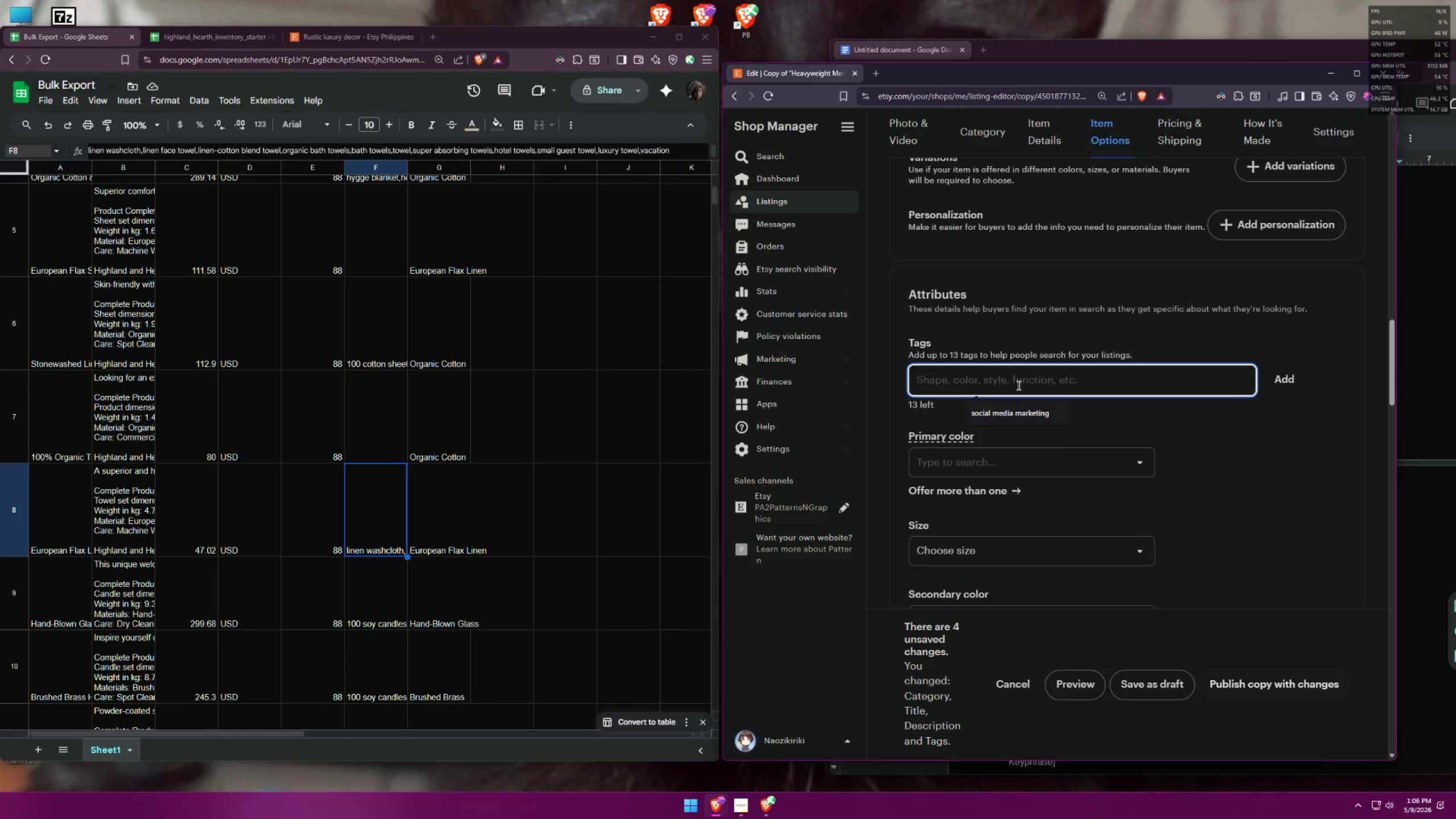 
type(linen washcloth)
 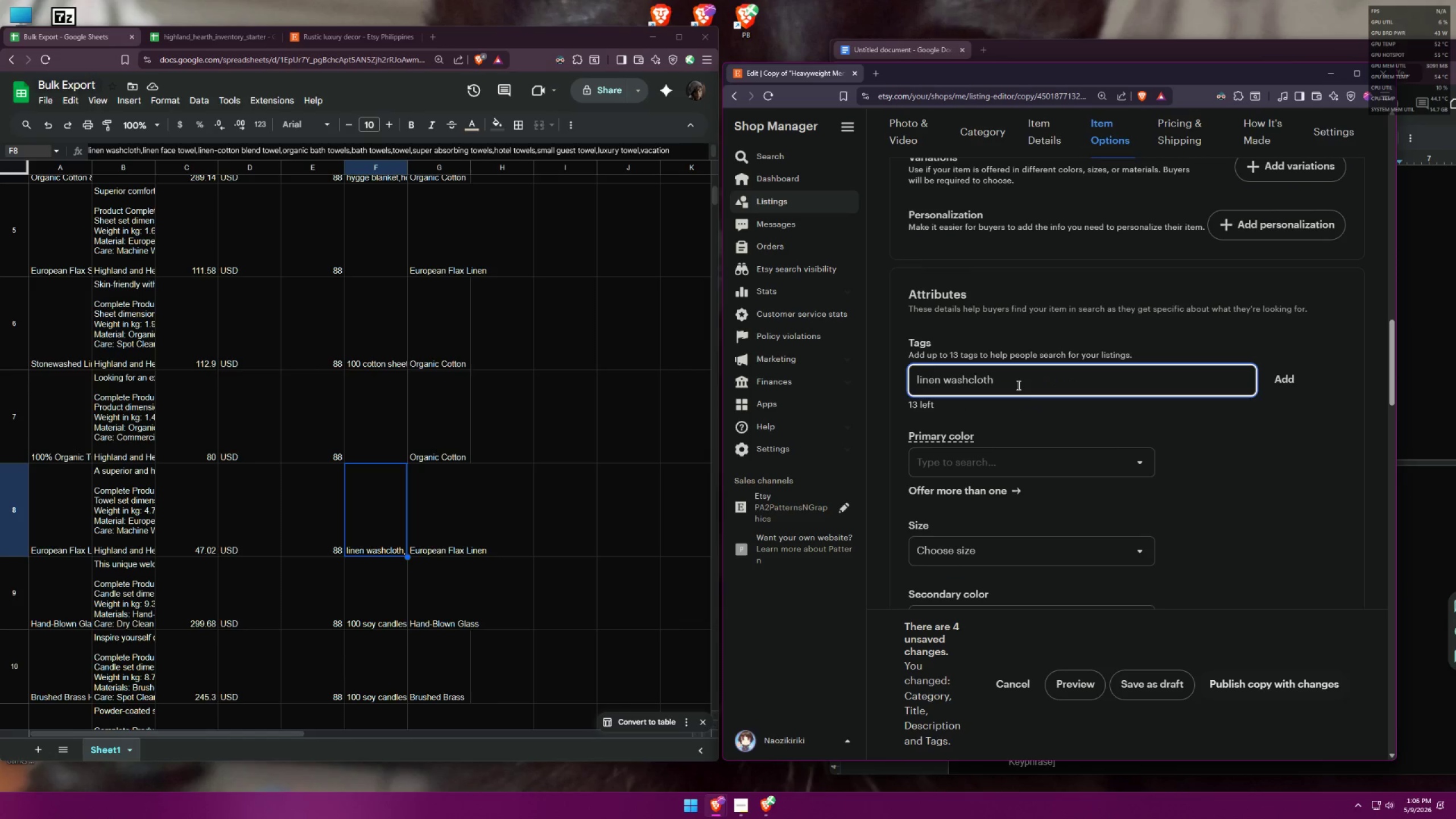 
key(Enter)
 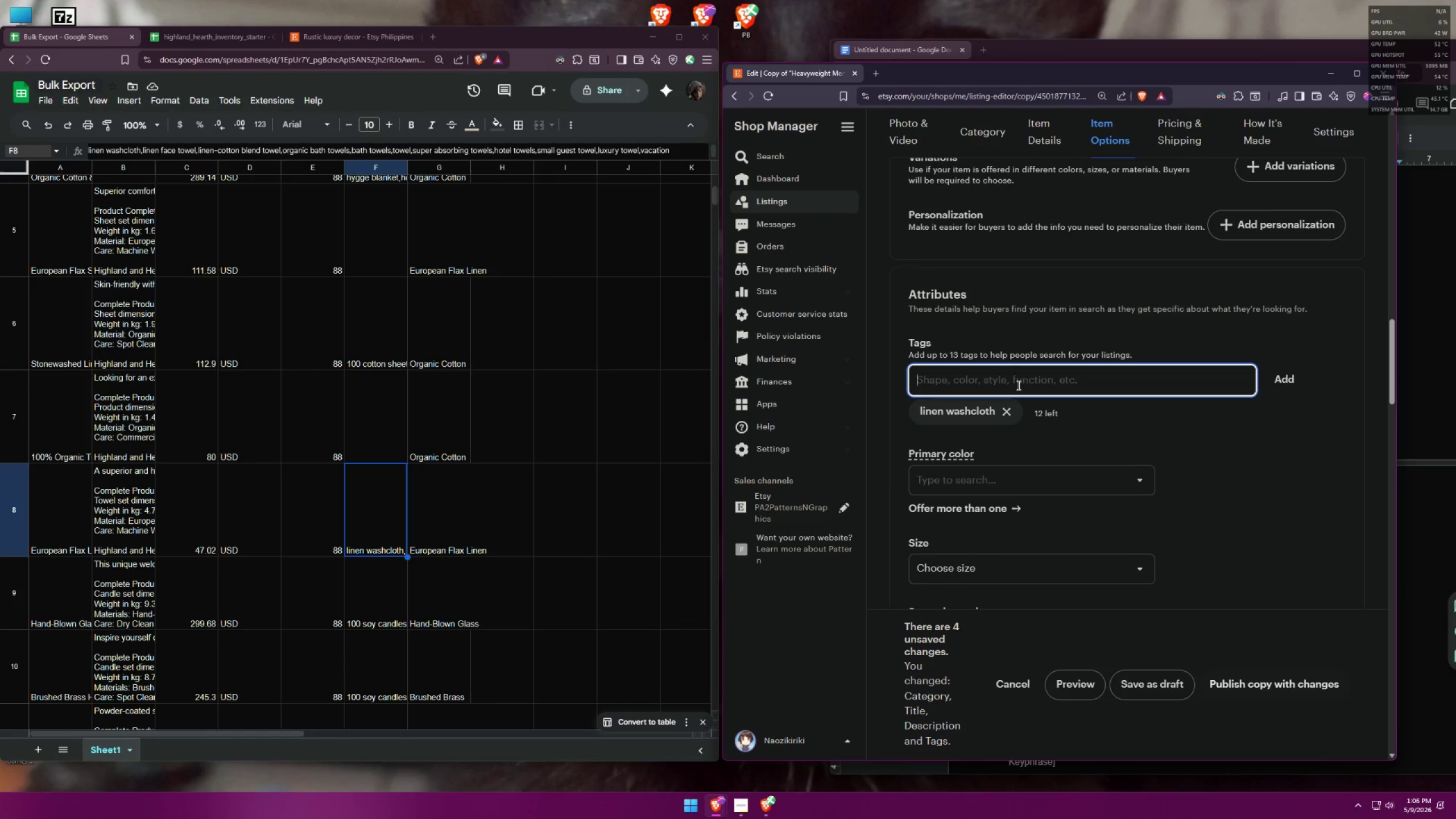 
type(linen face towel)
 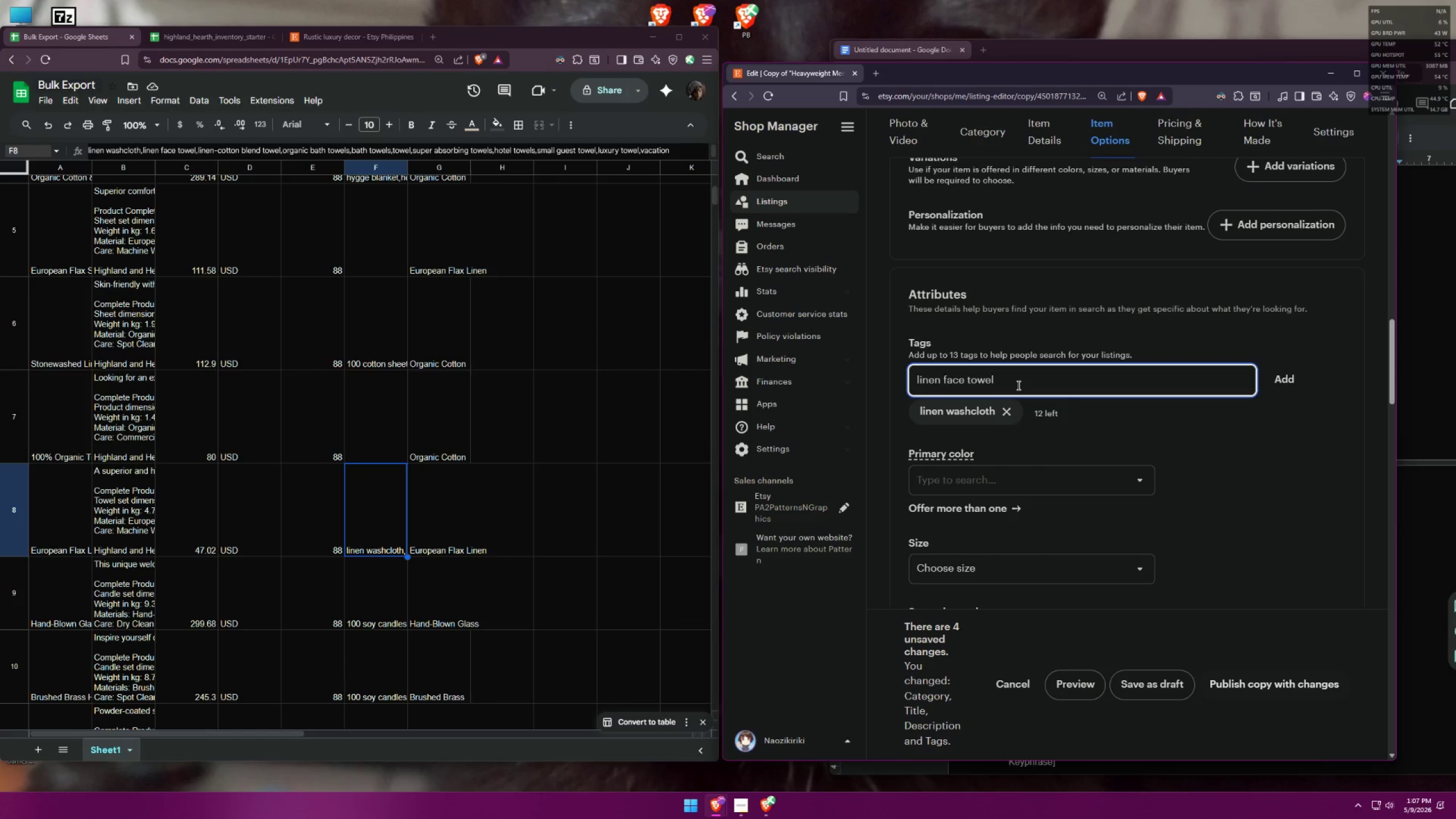 
key(Enter)
 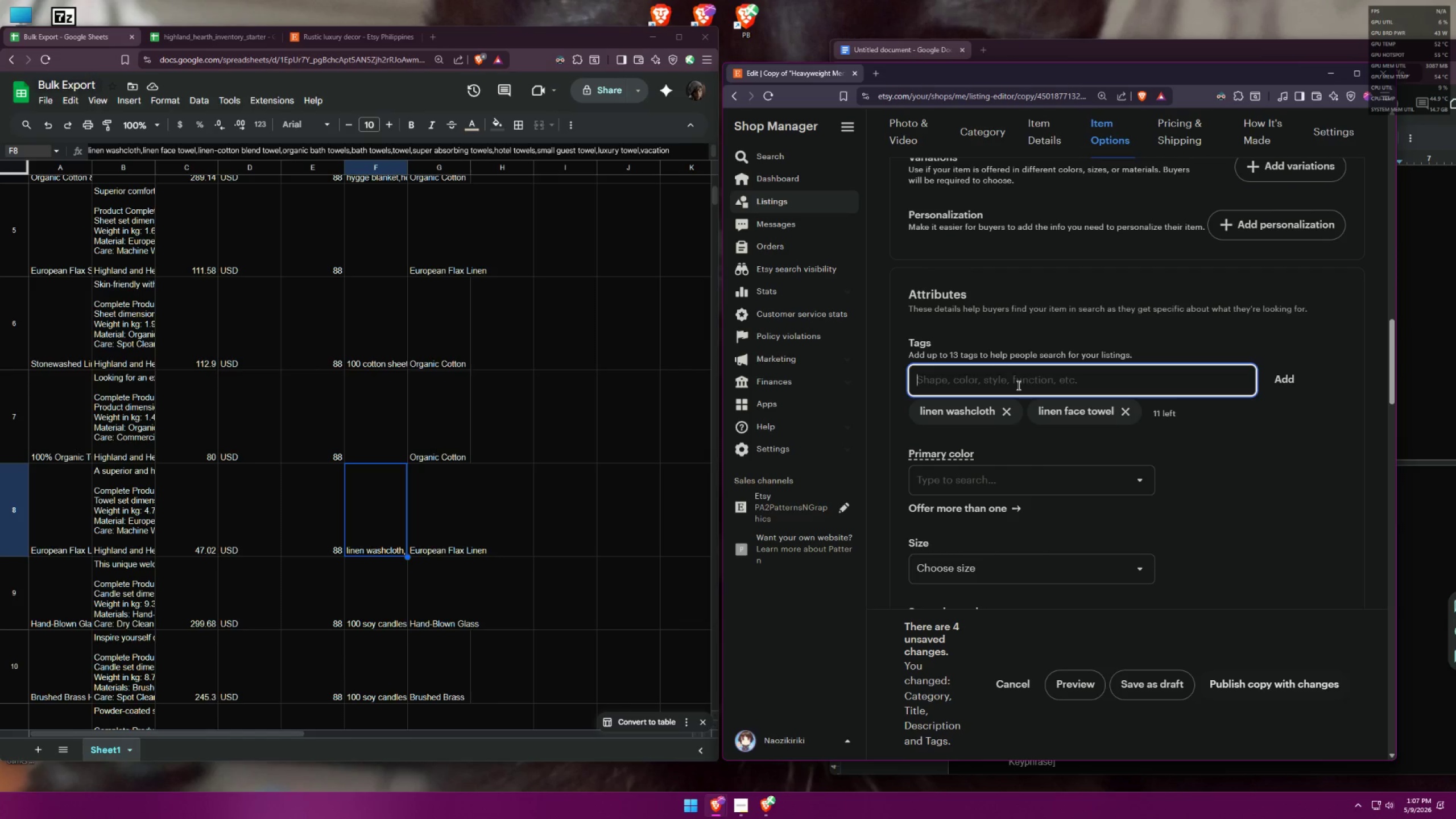 
type(linen-cotton blend towel)
 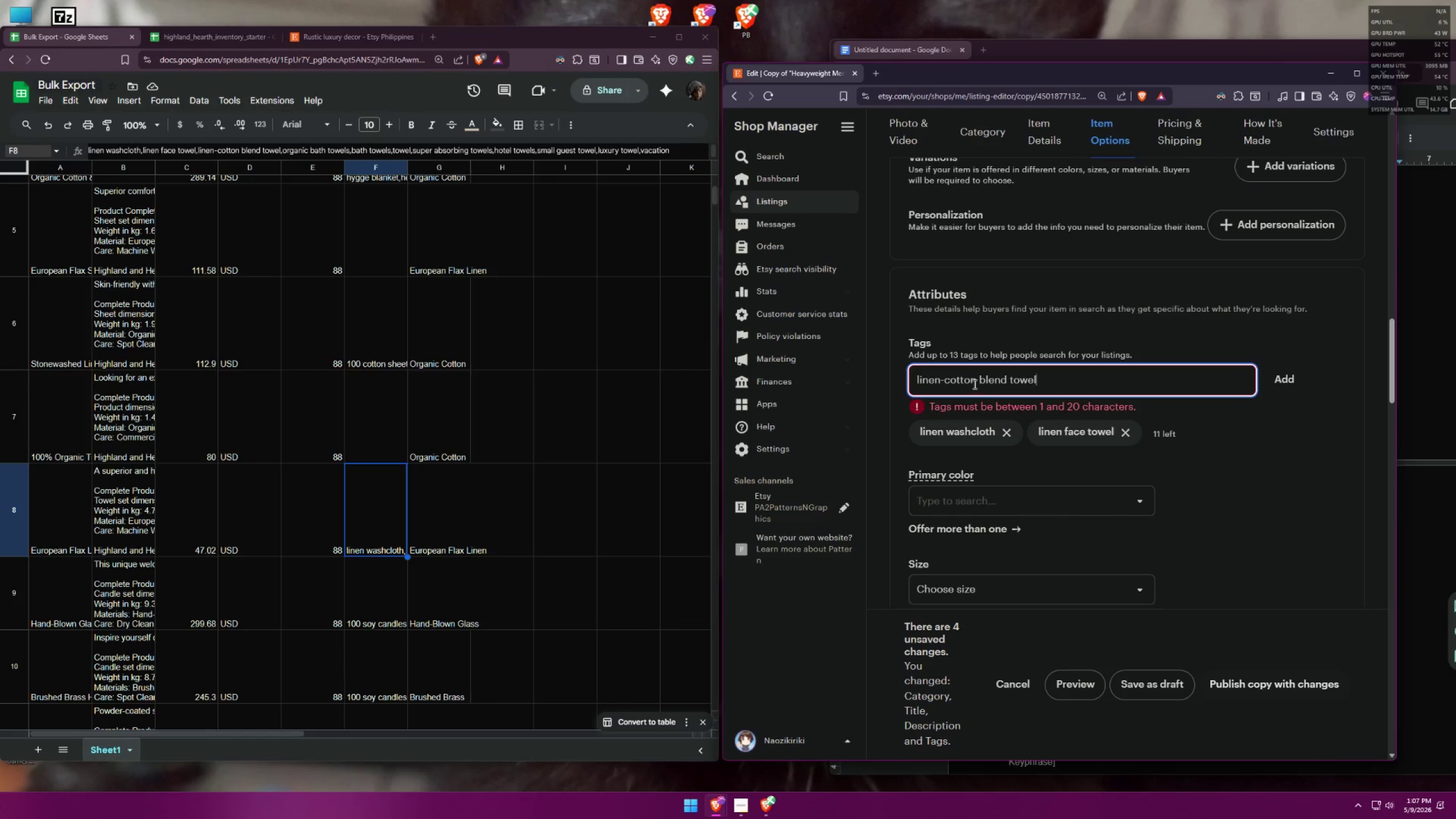 
left_click_drag(start_coordinate=[976, 382], to_coordinate=[826, 372])
 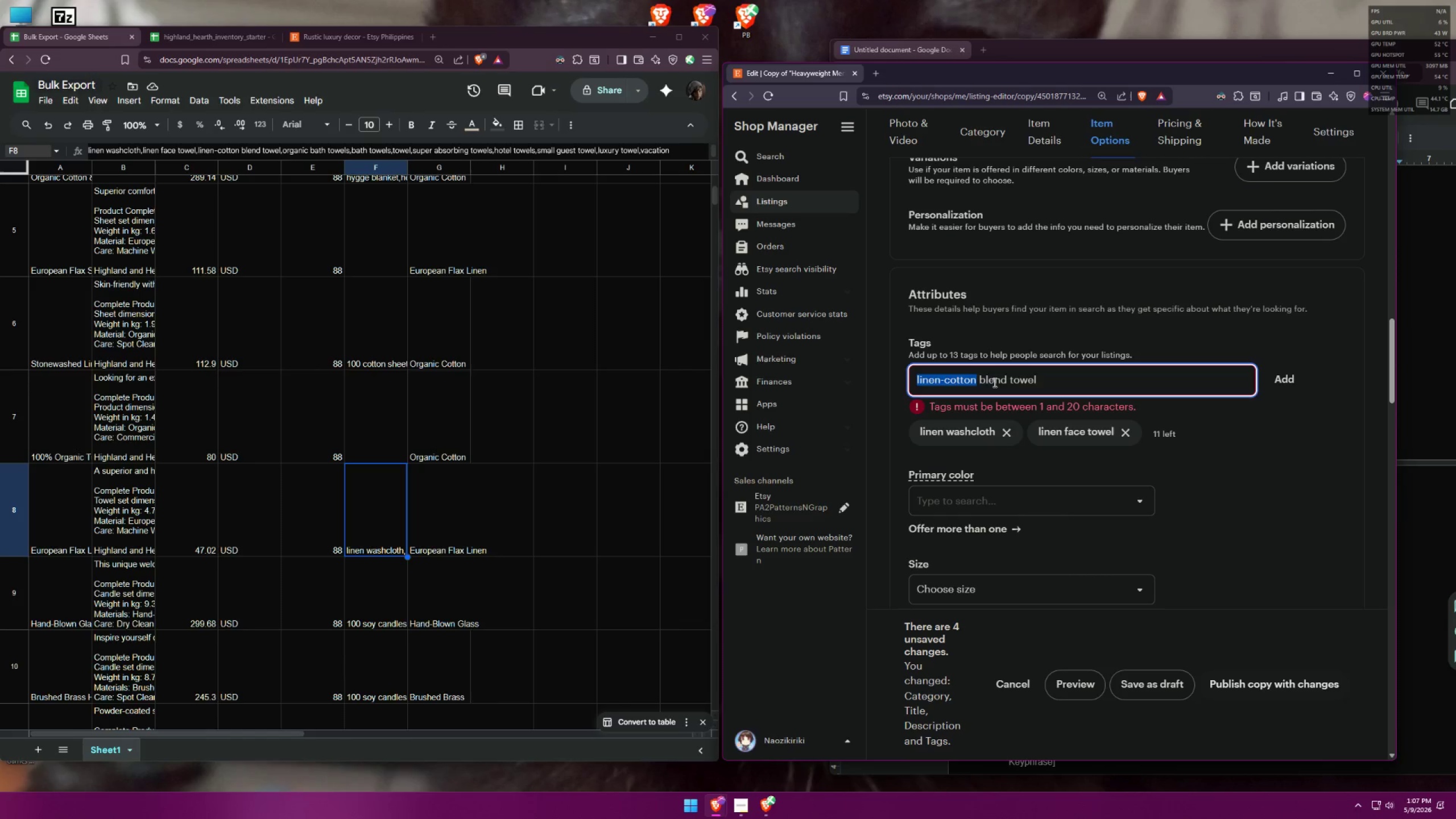 
left_click([985, 379])
 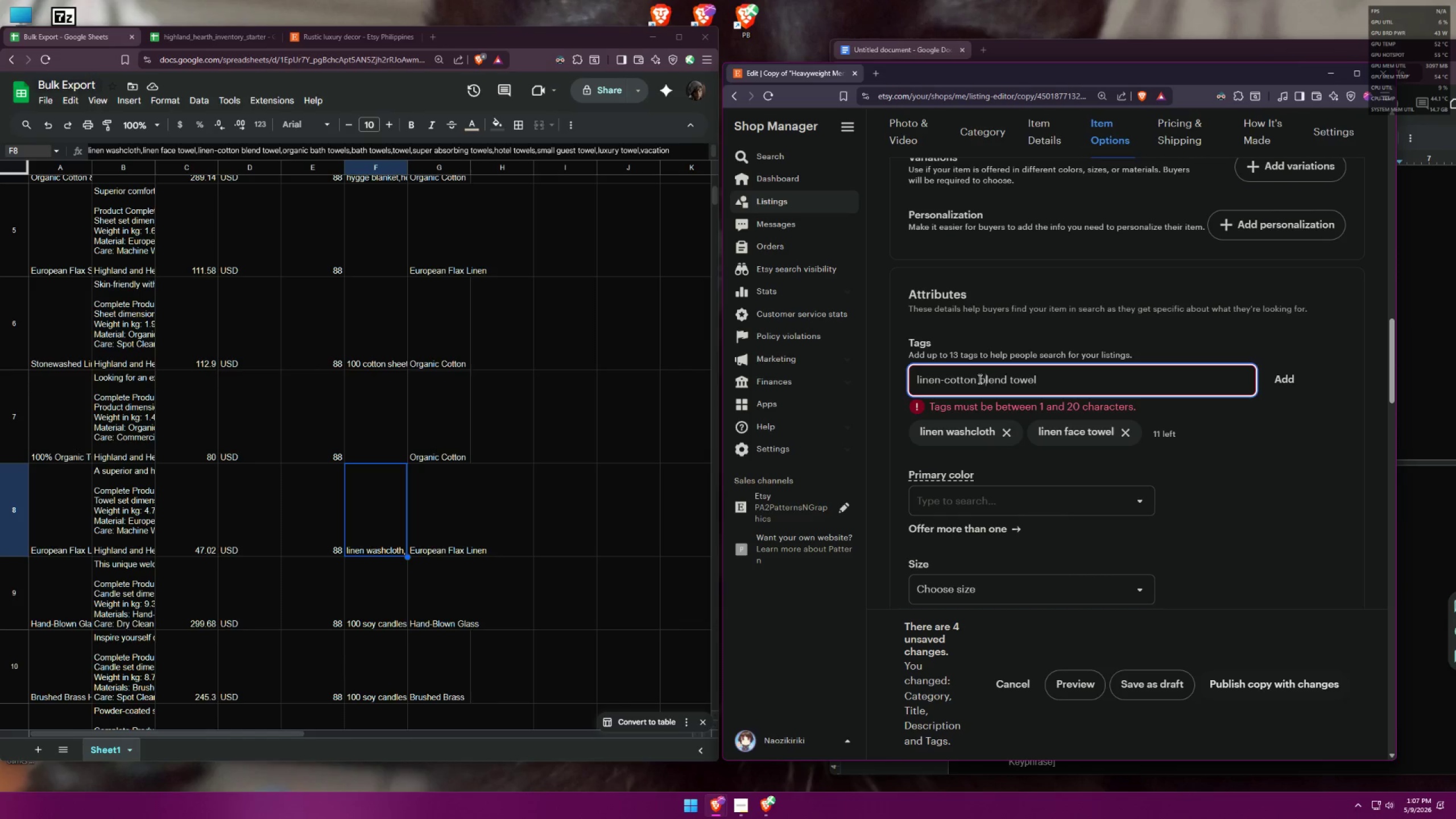 
left_click_drag(start_coordinate=[979, 379], to_coordinate=[852, 370])
 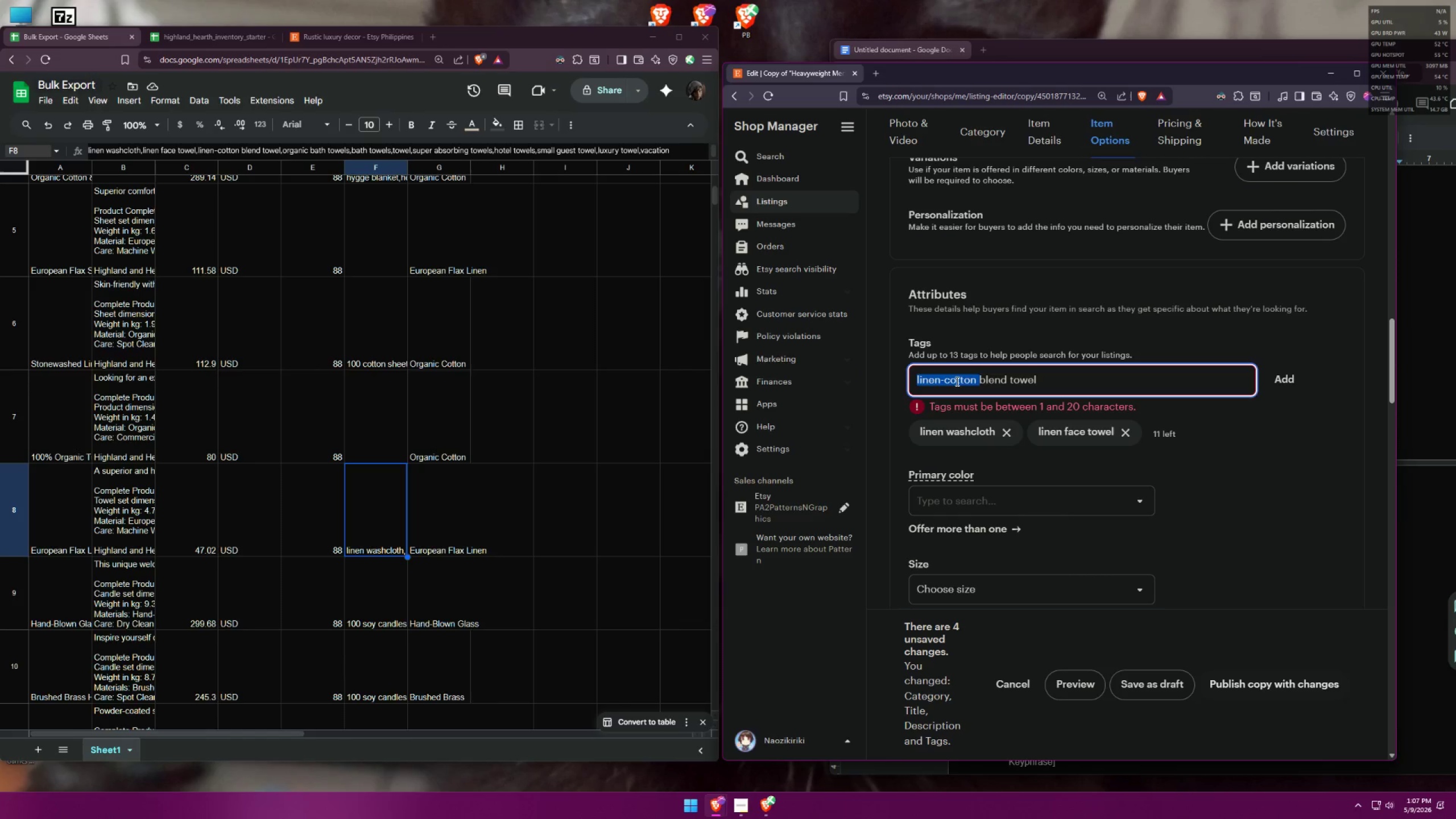 
key(Backspace)
 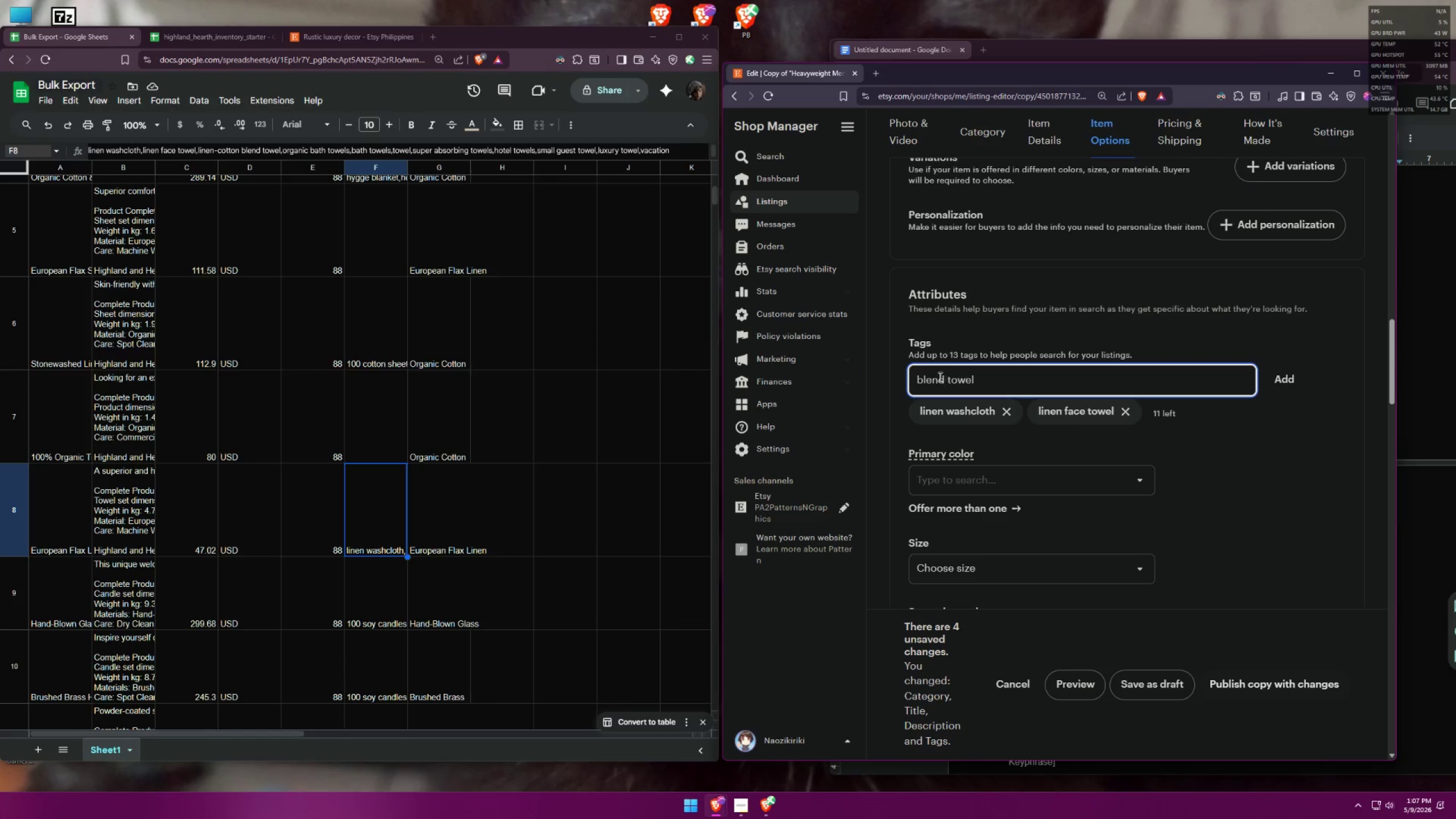 
left_click([945, 374])
 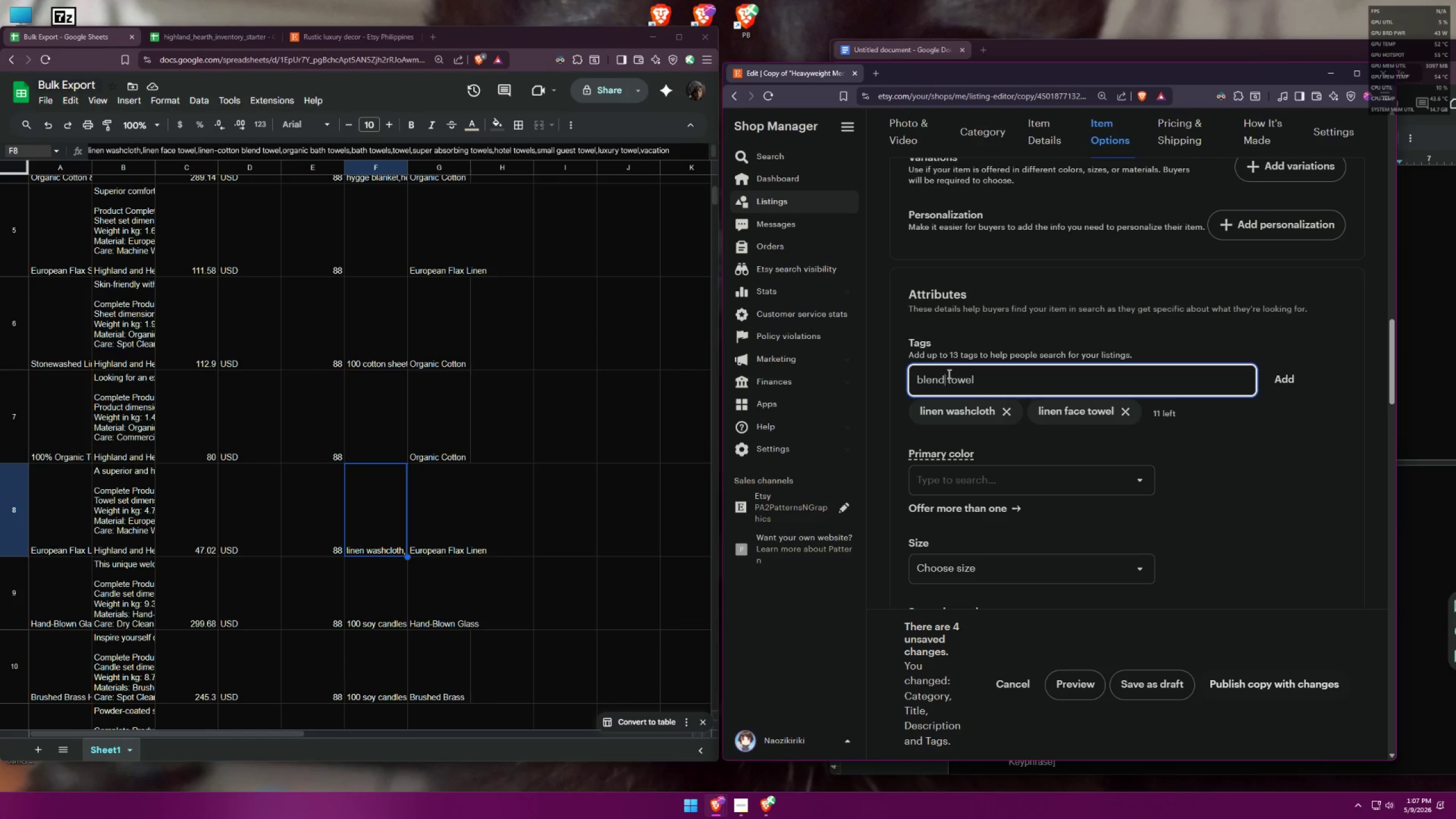 
type(ed)
 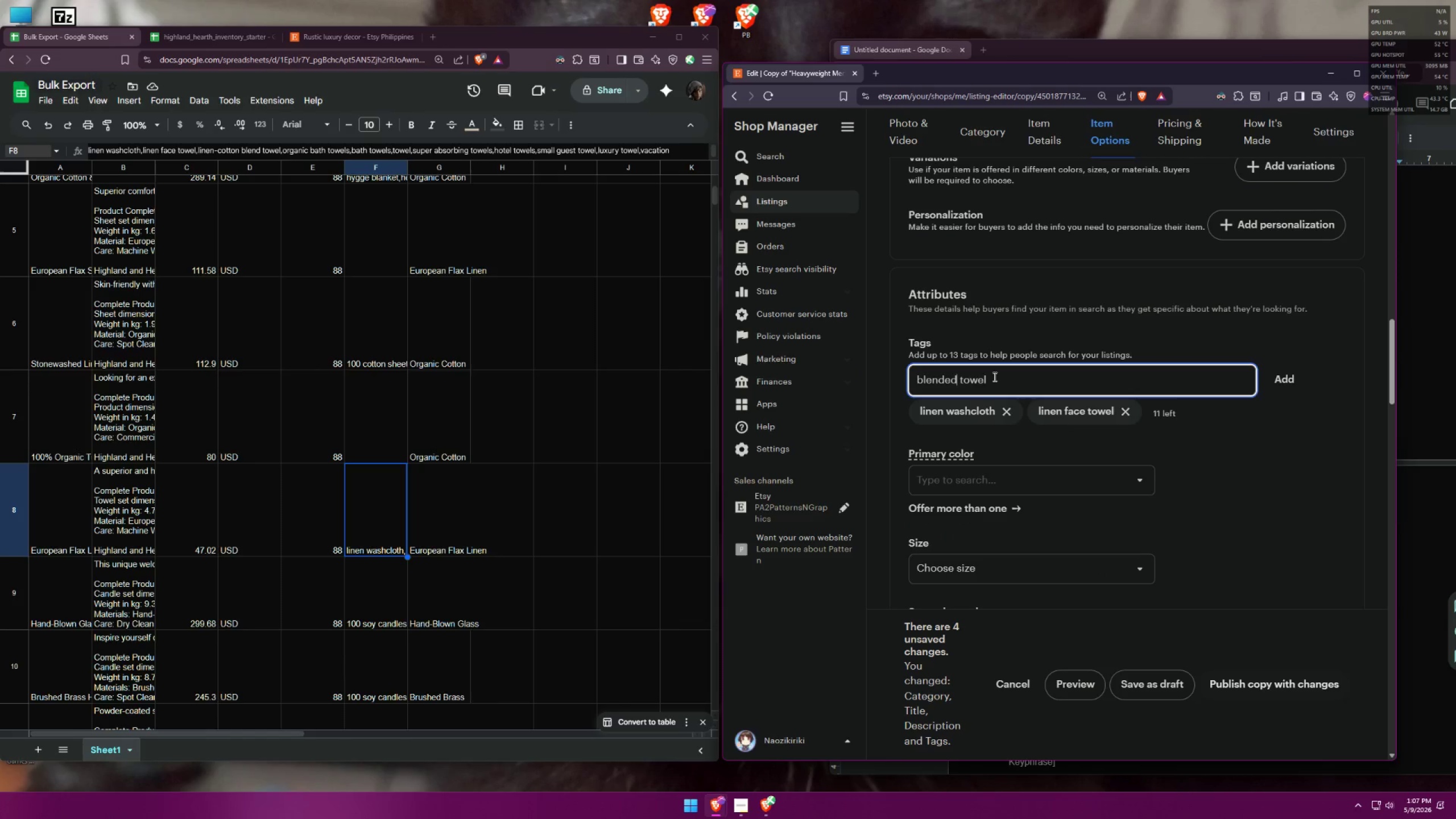 
left_click([995, 378])
 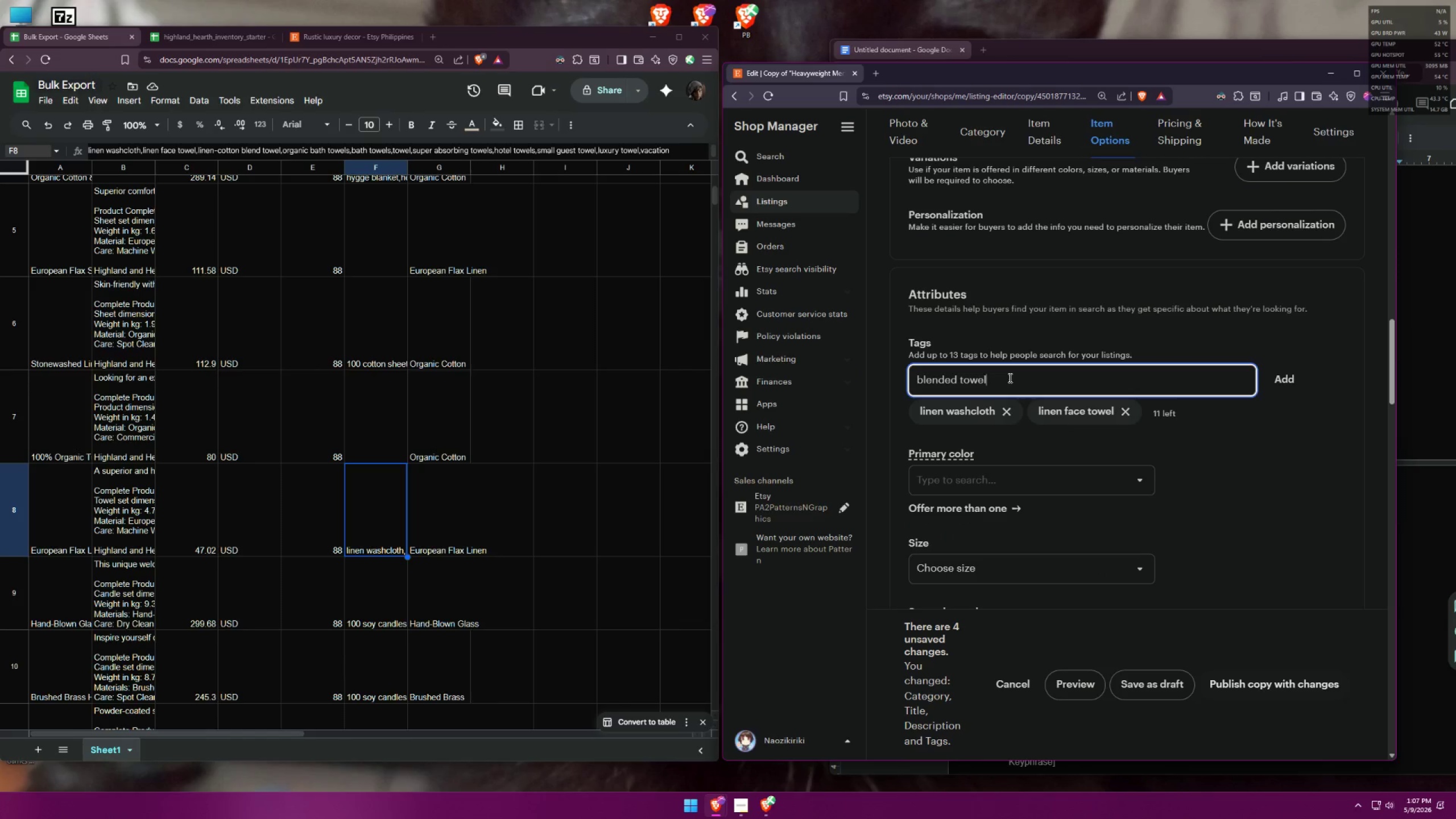 
left_click_drag(start_coordinate=[1002, 379], to_coordinate=[806, 355])
 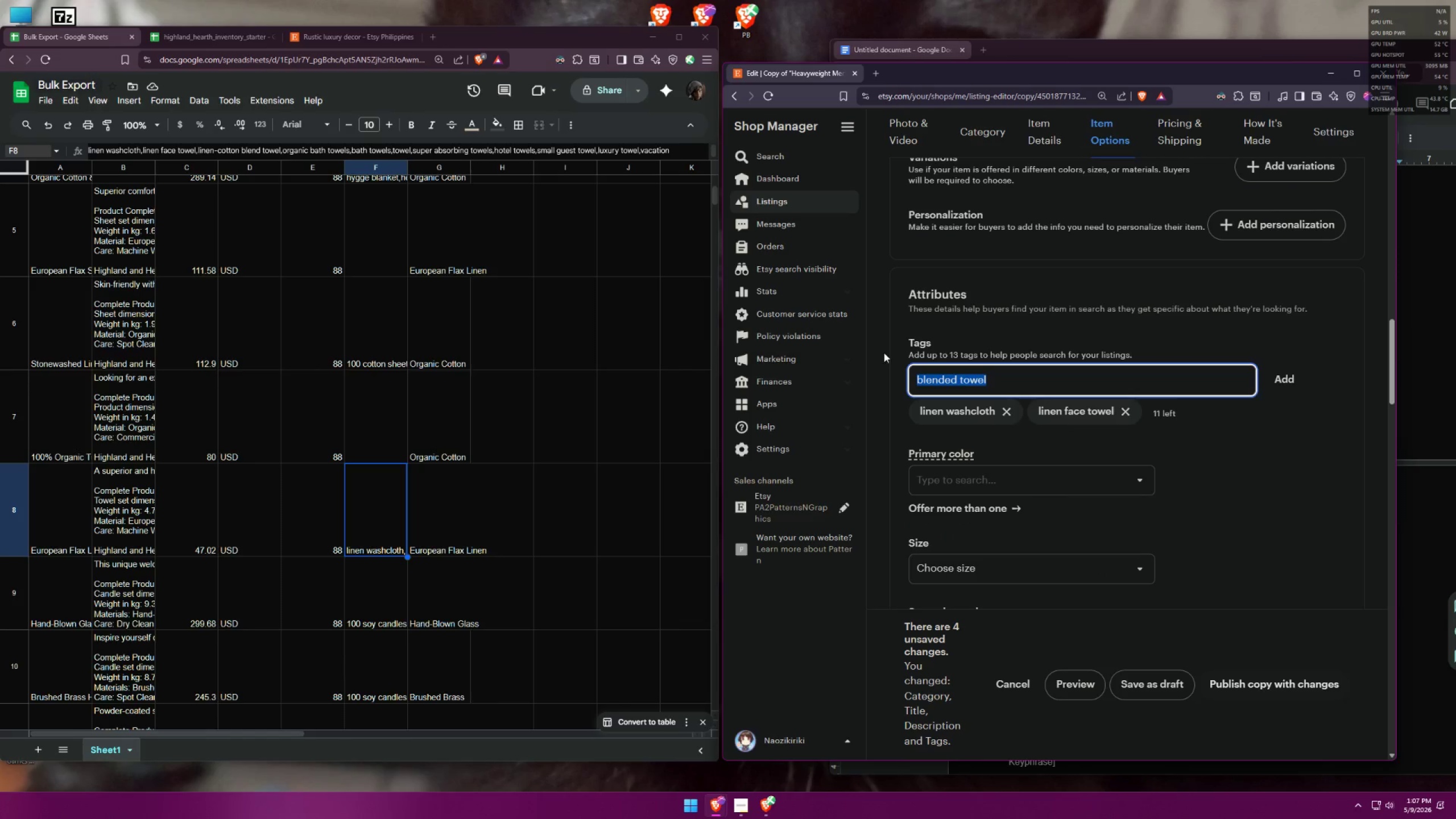 
key(Control+ControlLeft)
 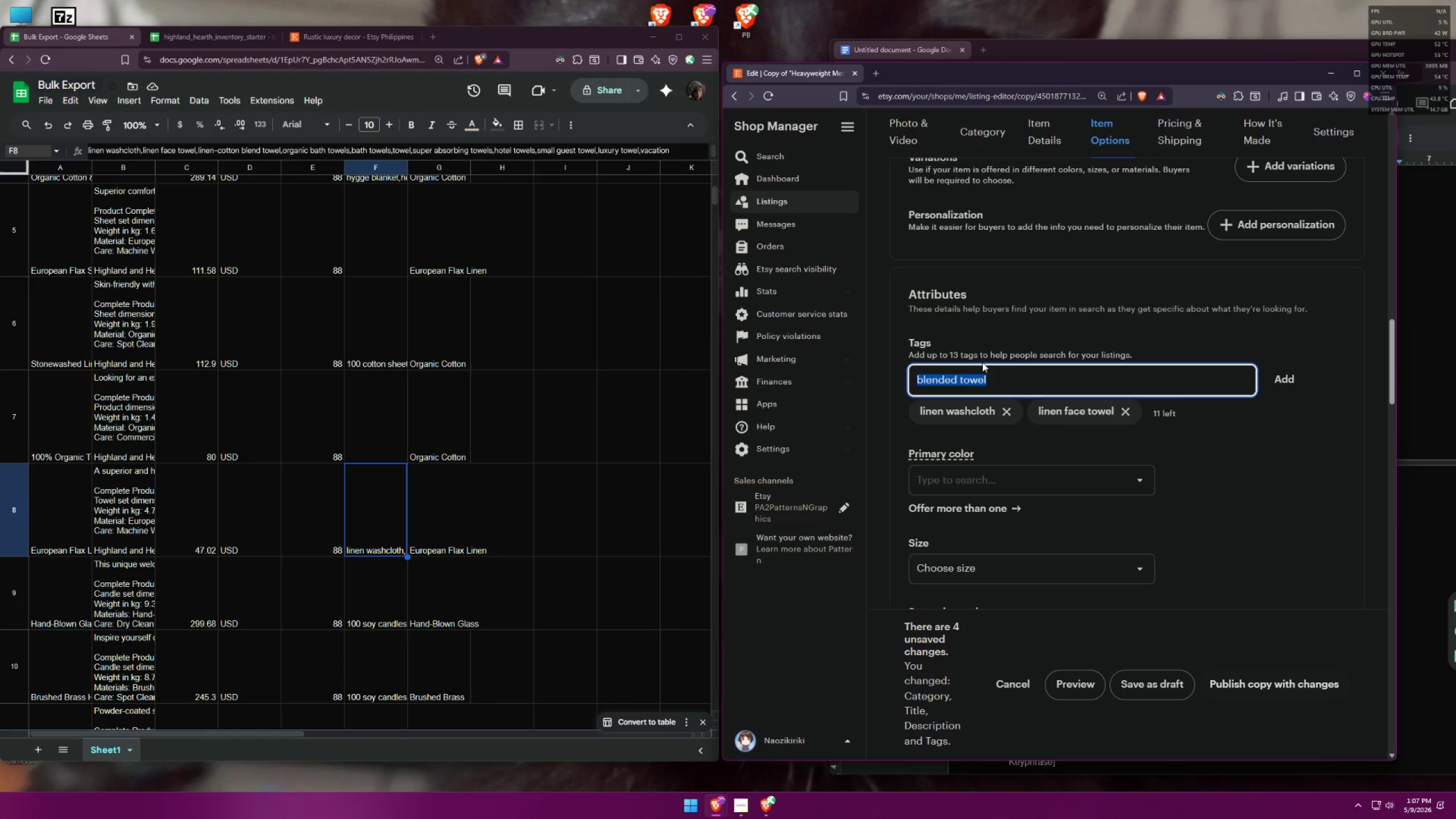 
key(Control+C)
 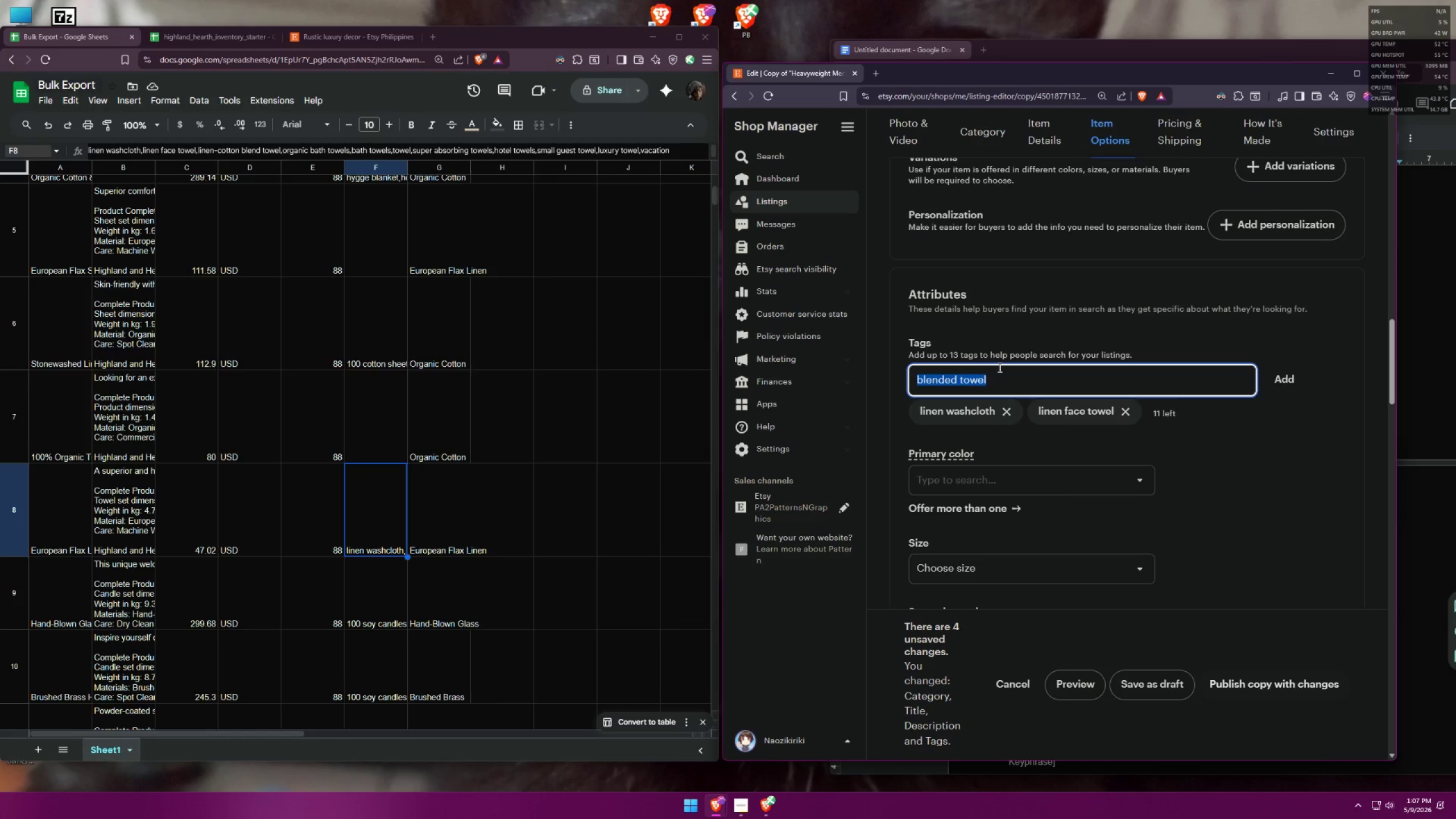 
key(Enter)
 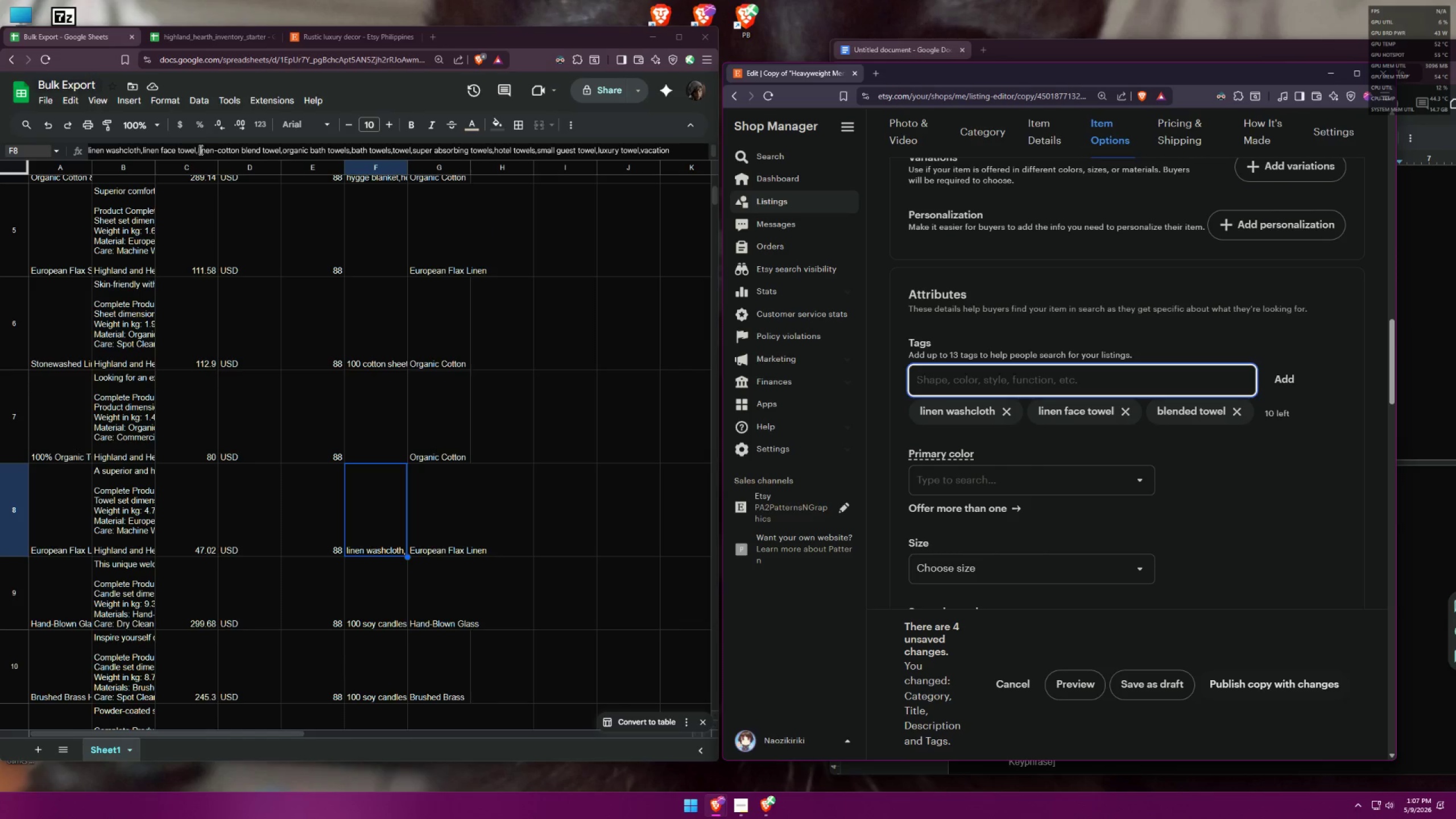 
left_click_drag(start_coordinate=[280, 147], to_coordinate=[198, 137])
 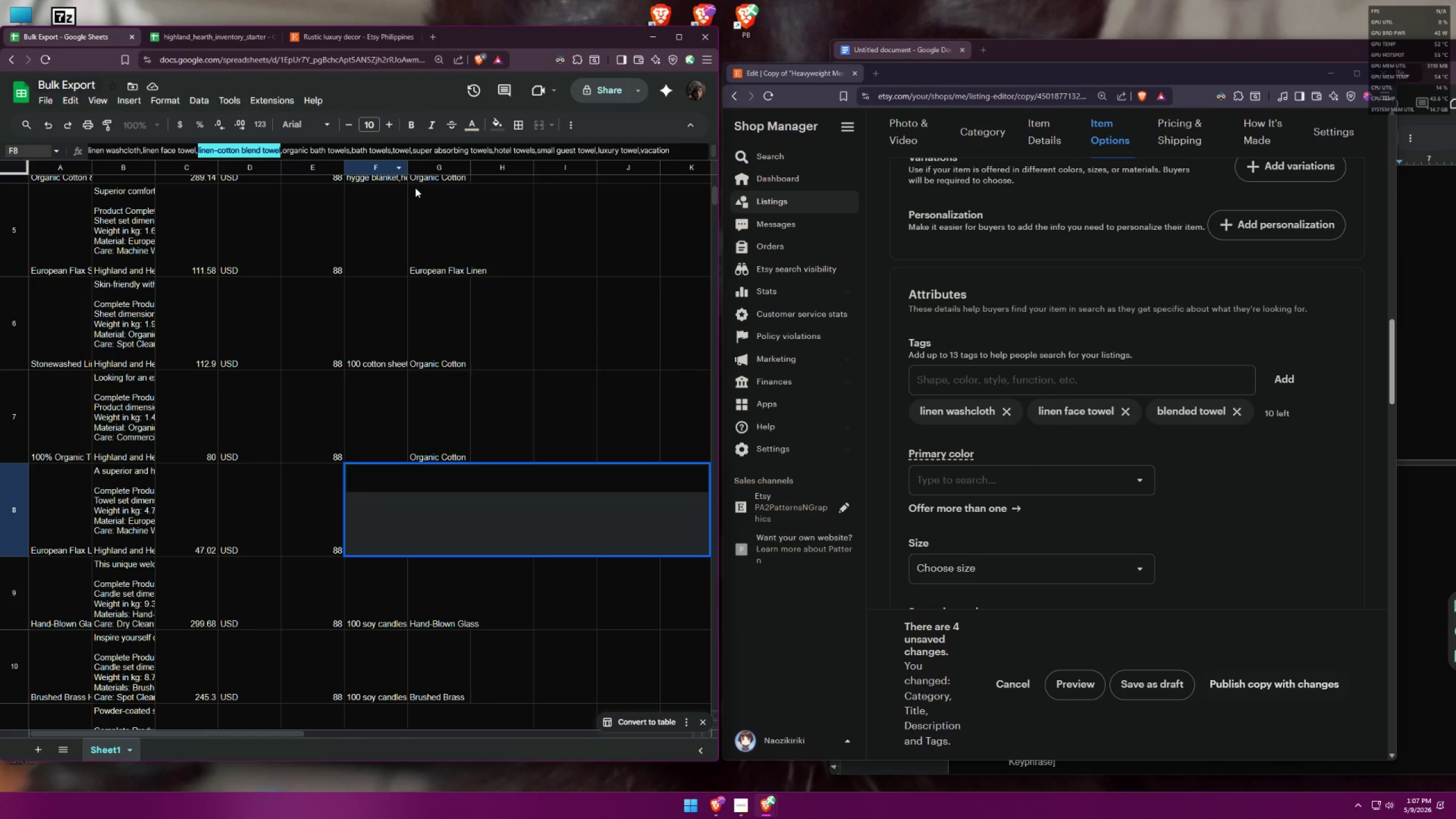 
key(Control+ControlLeft)
 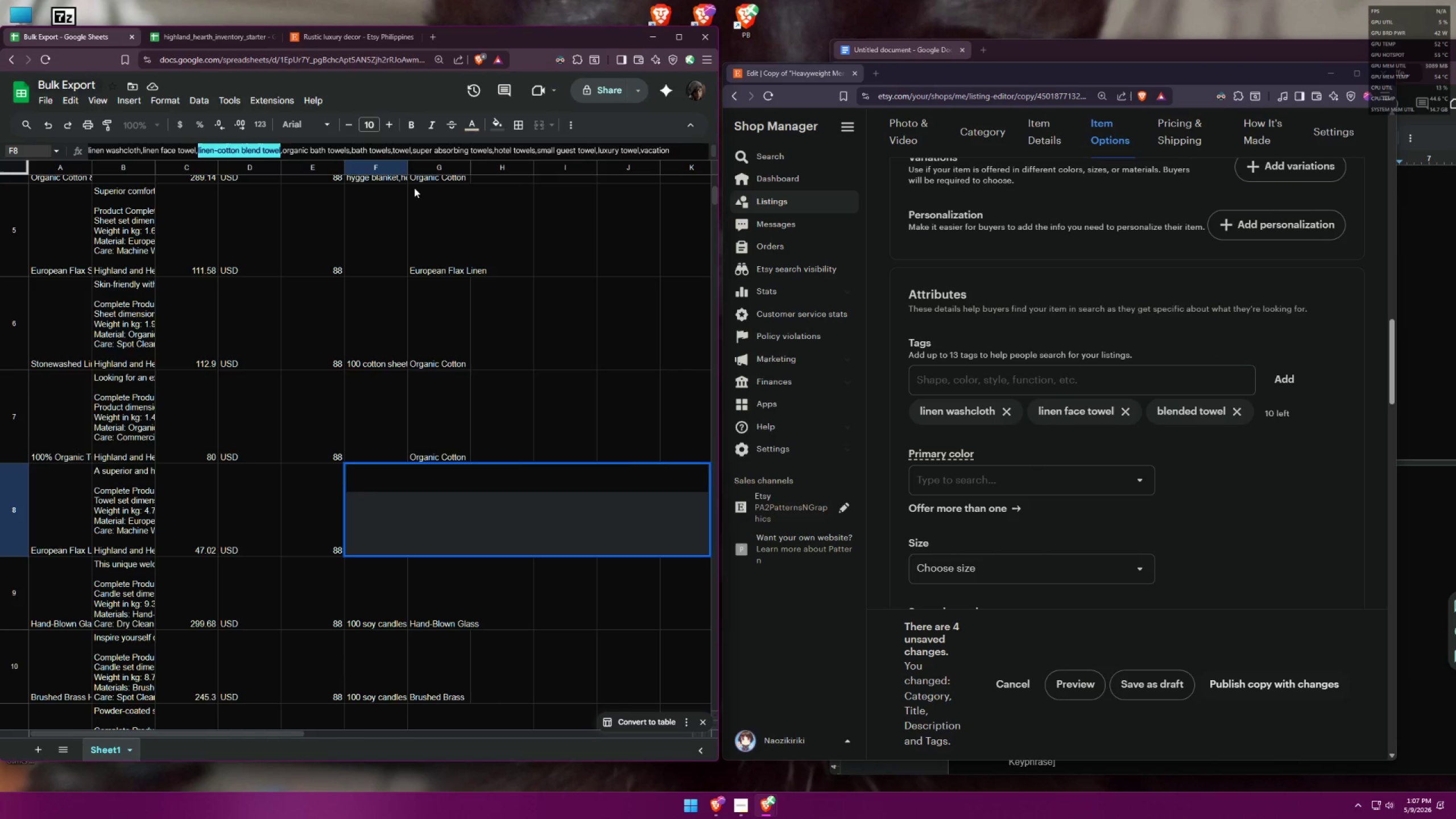 
key(Control+V)
 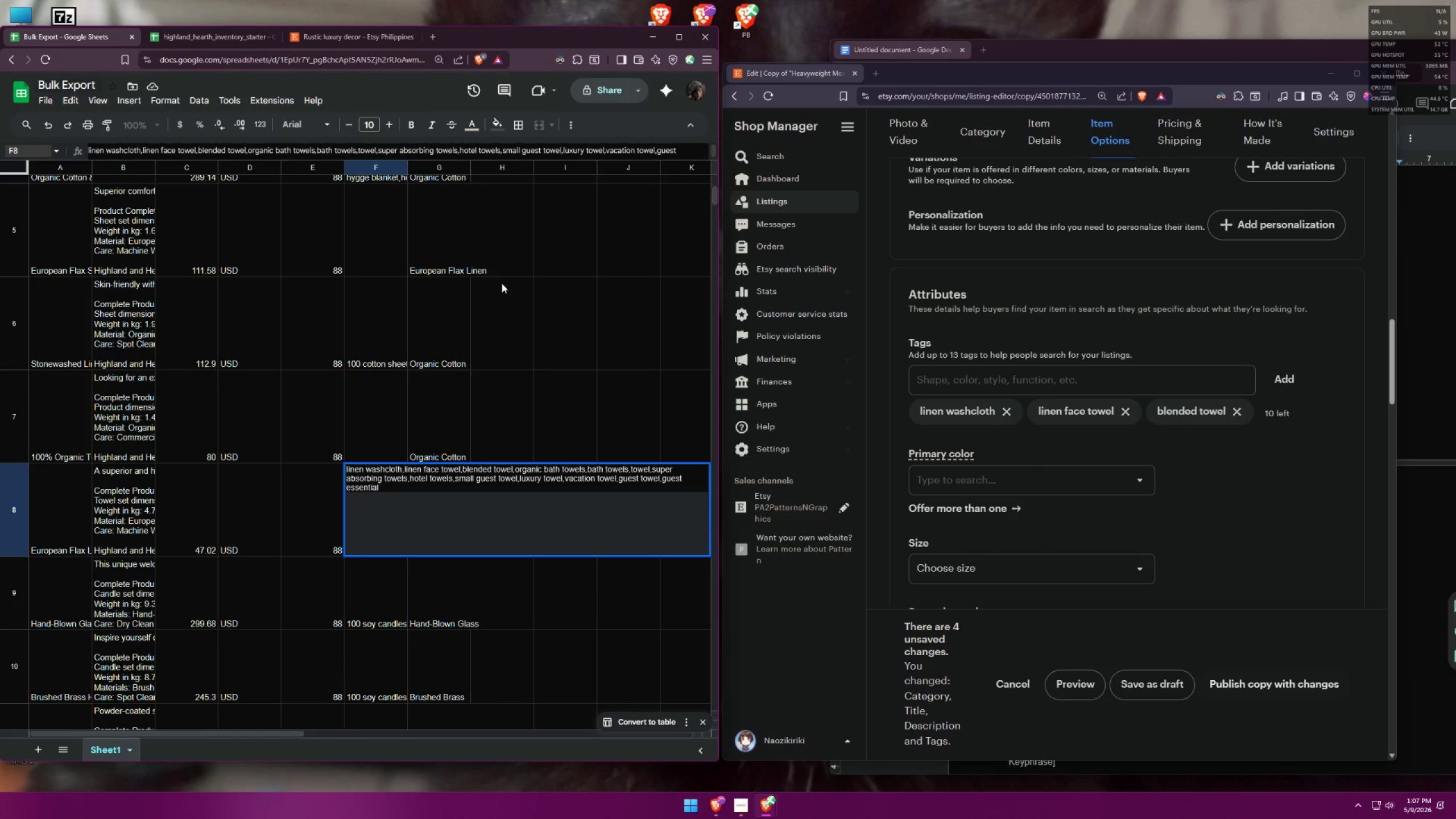 
left_click([1046, 379])
 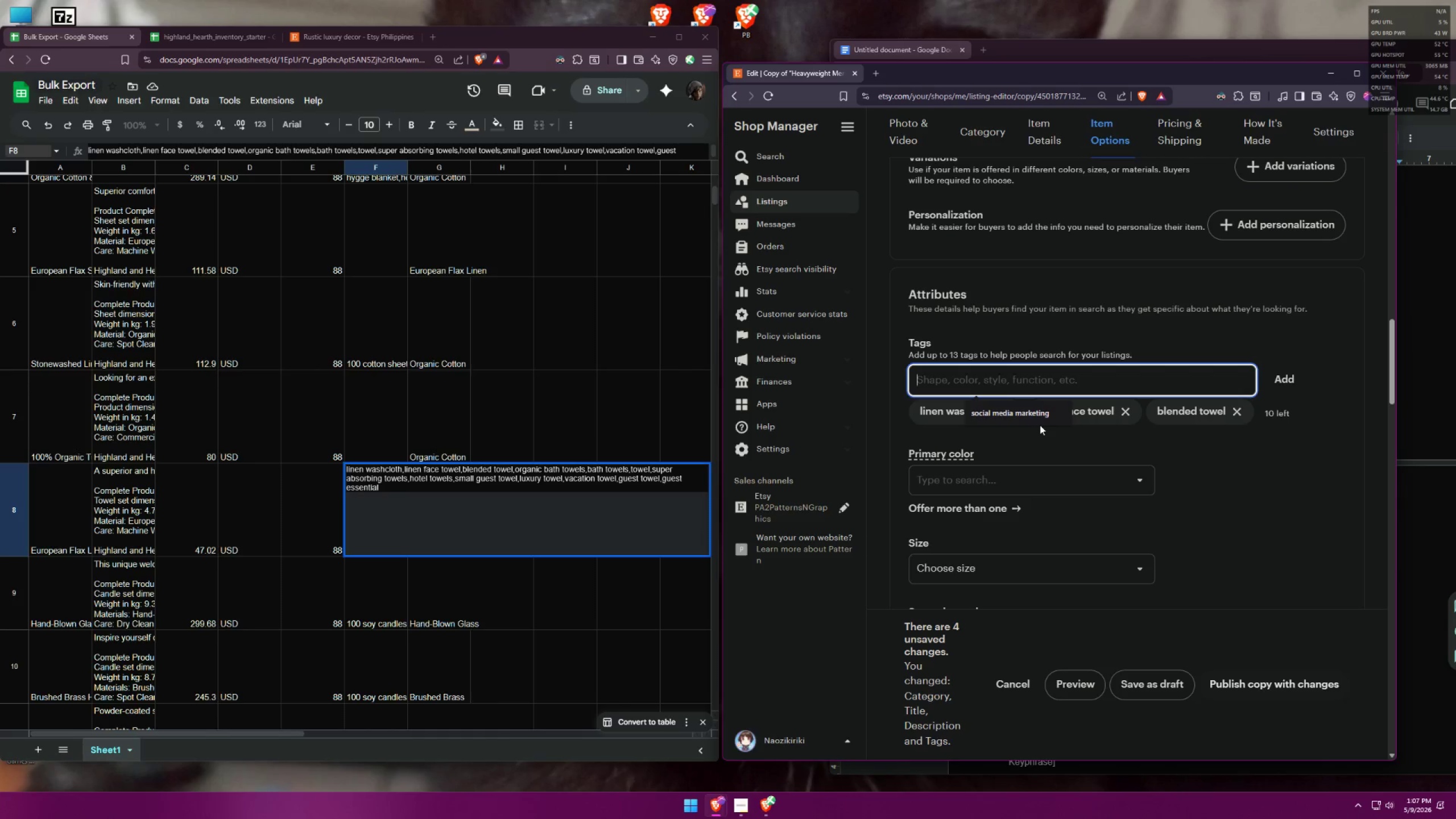 
type(organic bath towels)
 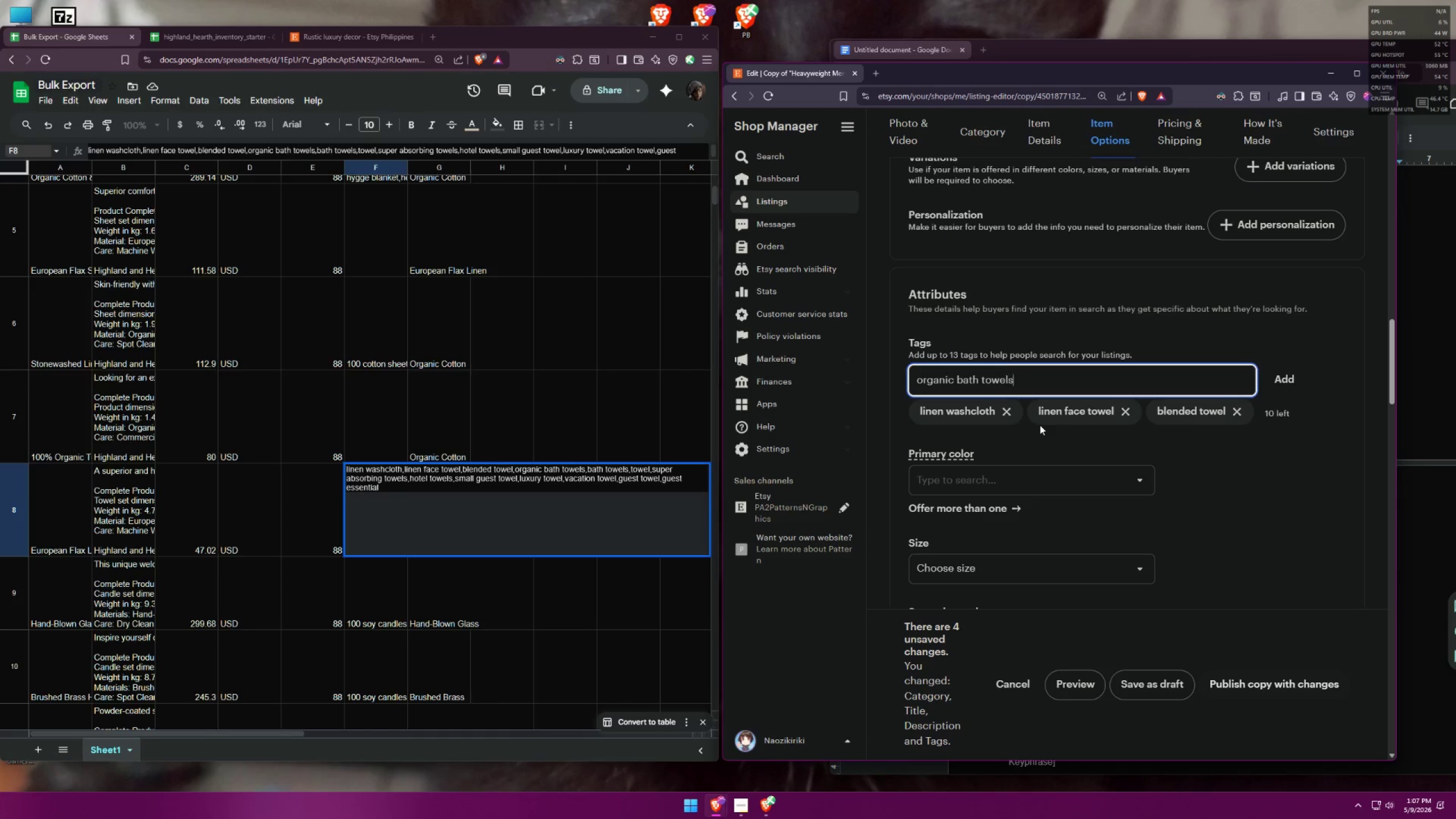 
key(Enter)
 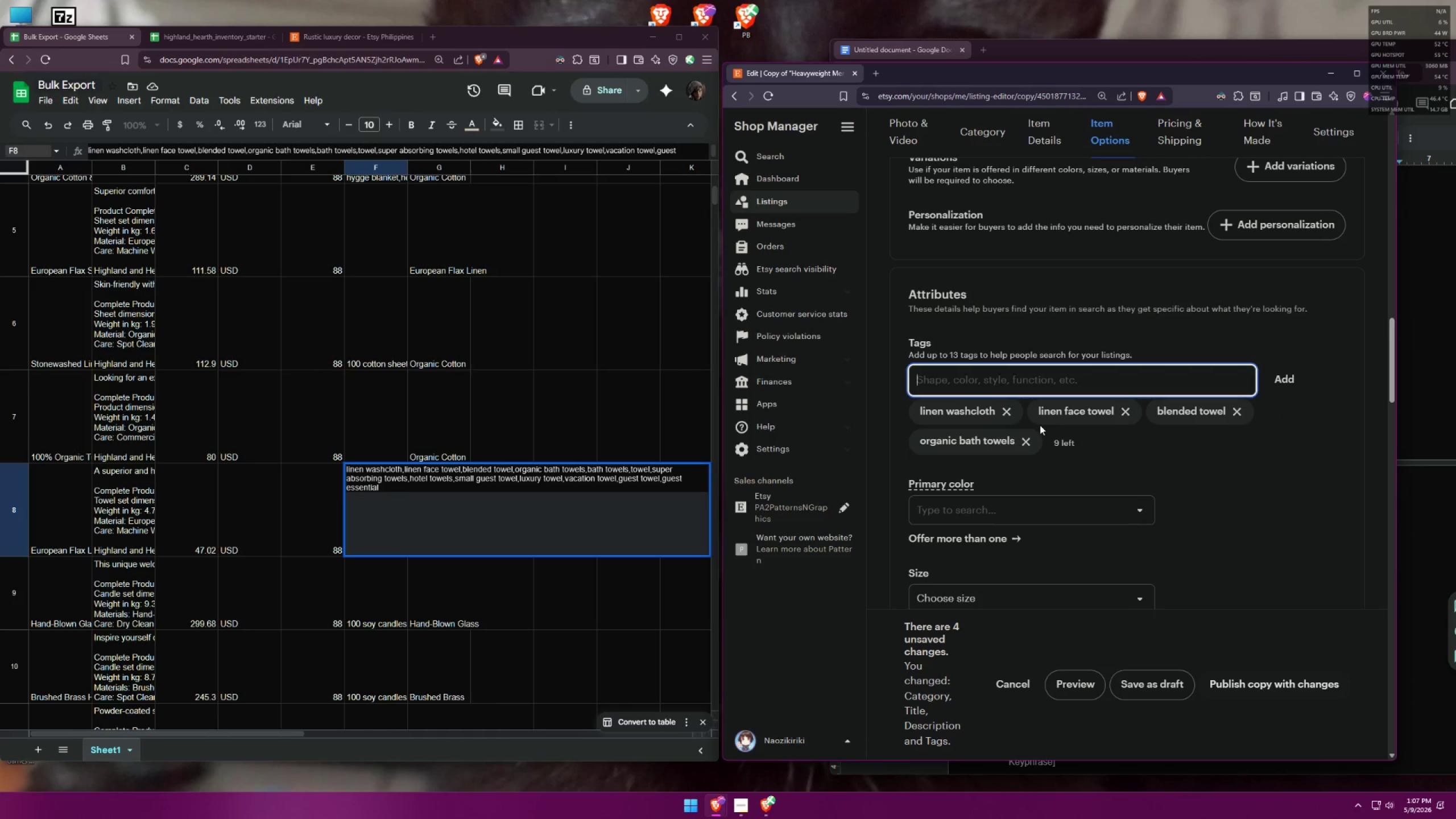 
type(bath towels)
 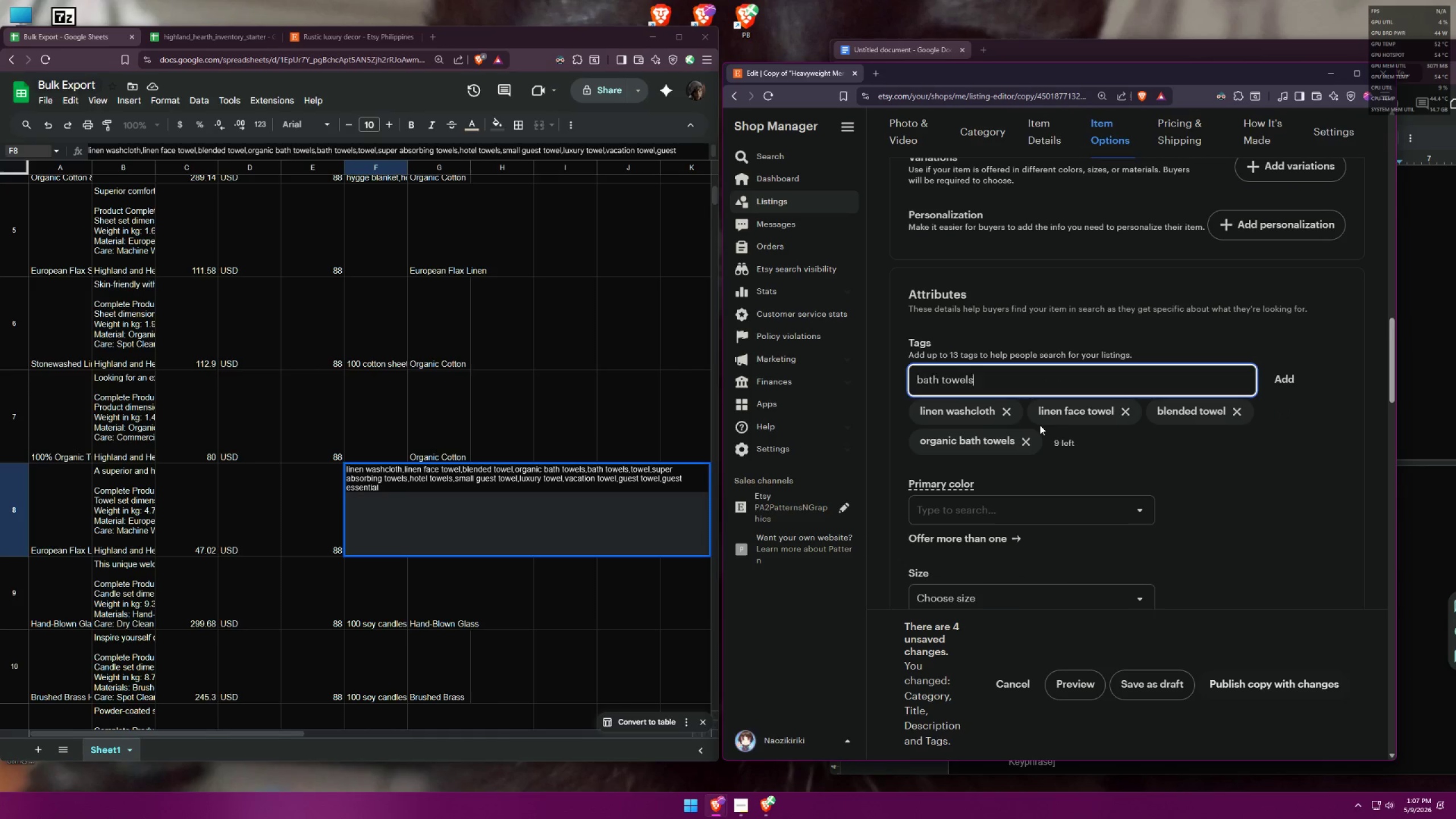 
key(Enter)
 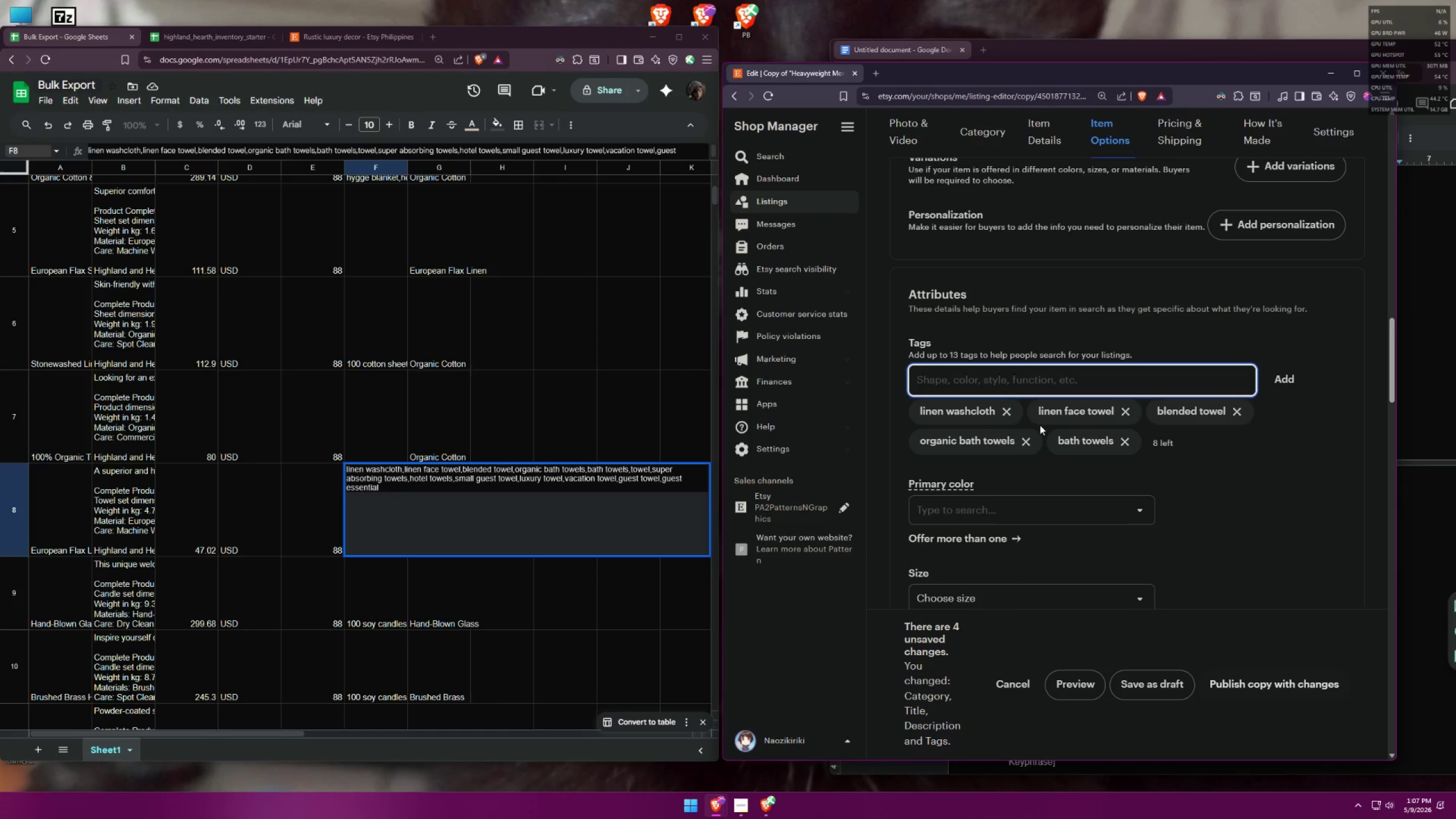 
type(towel)
 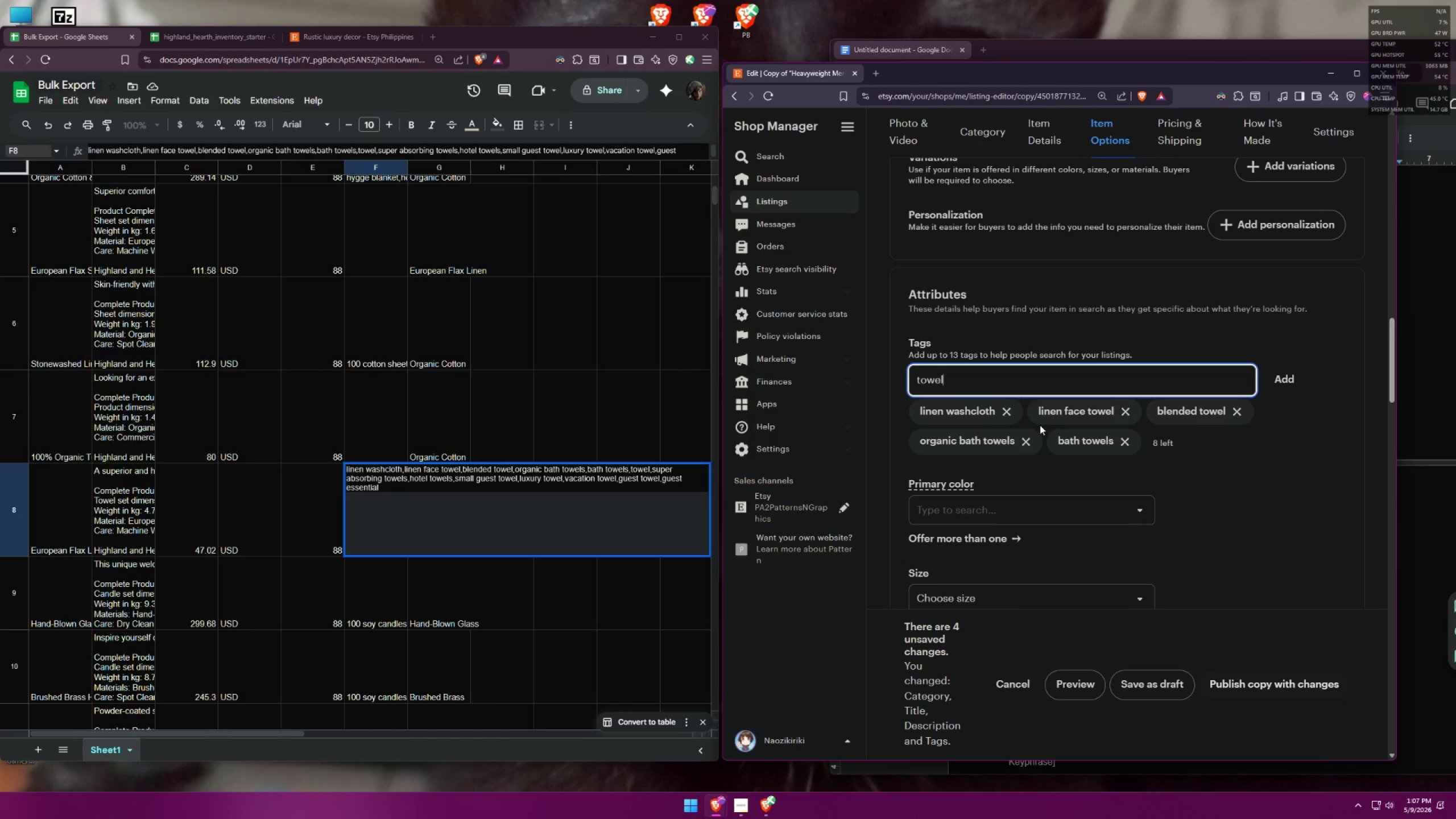 
key(Enter)
 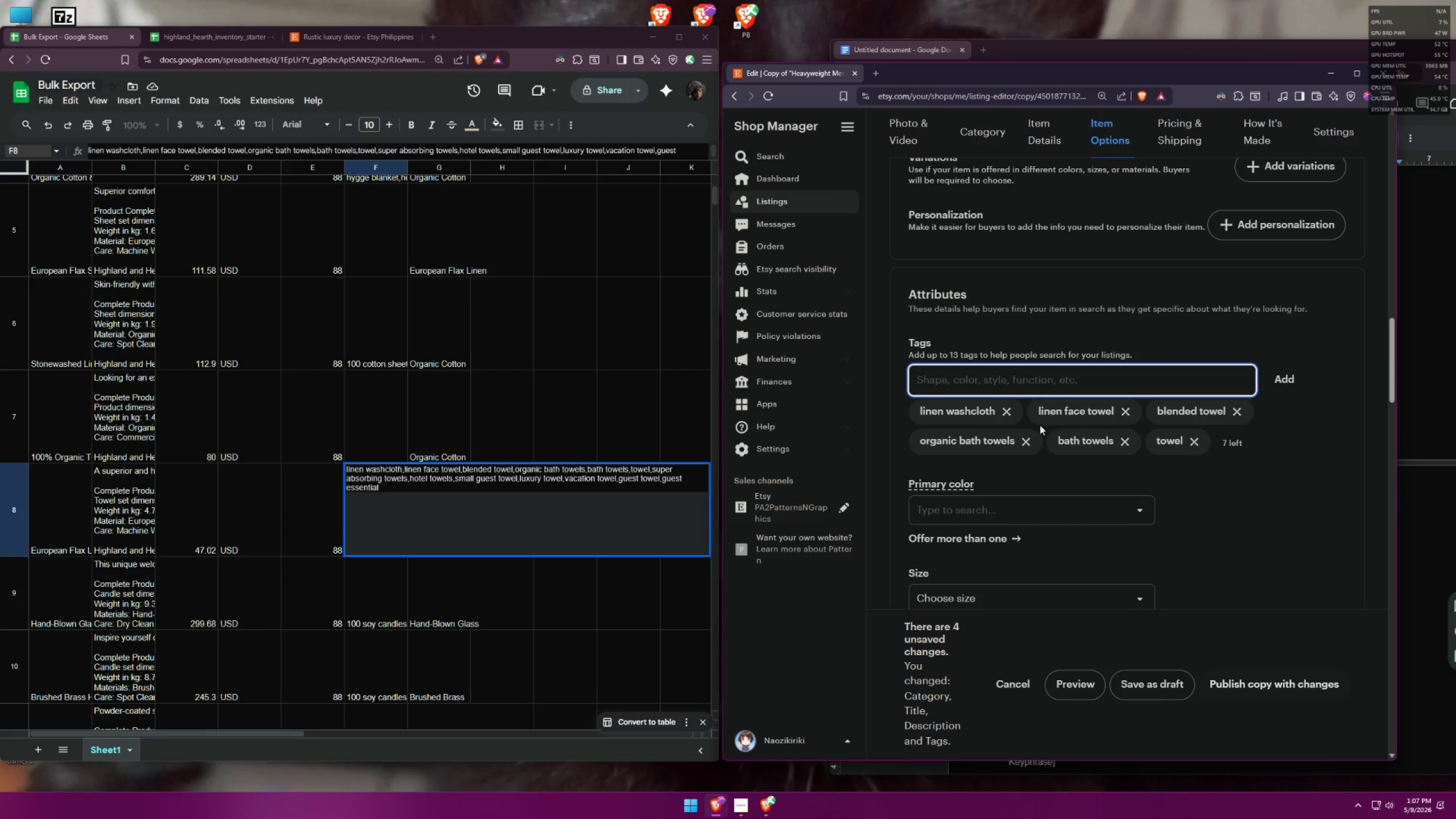 
type(su)
key(Backspace)
key(Backspace)
key(Backspace)
type(absorbing towels)
 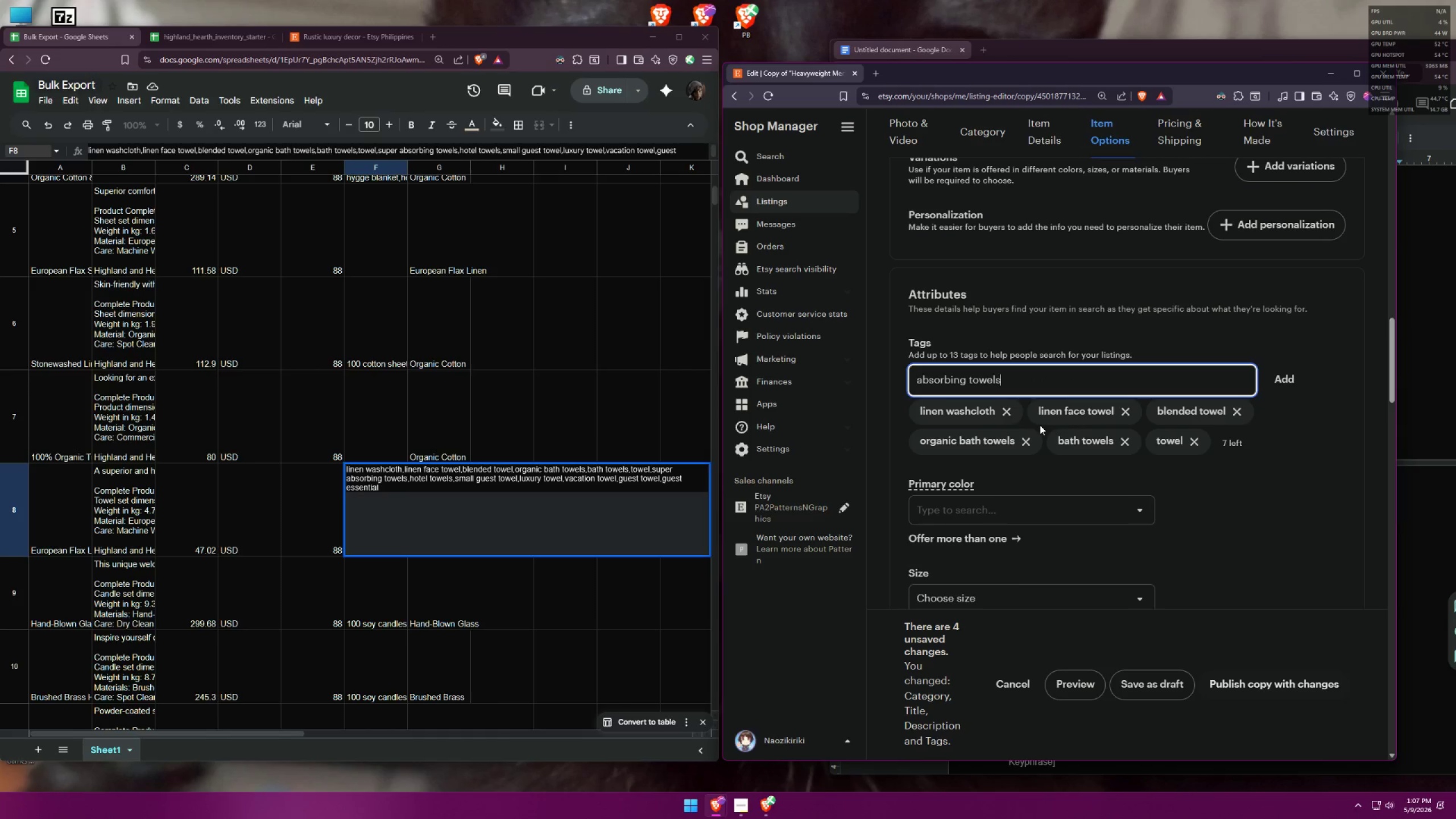 
key(Enter)
 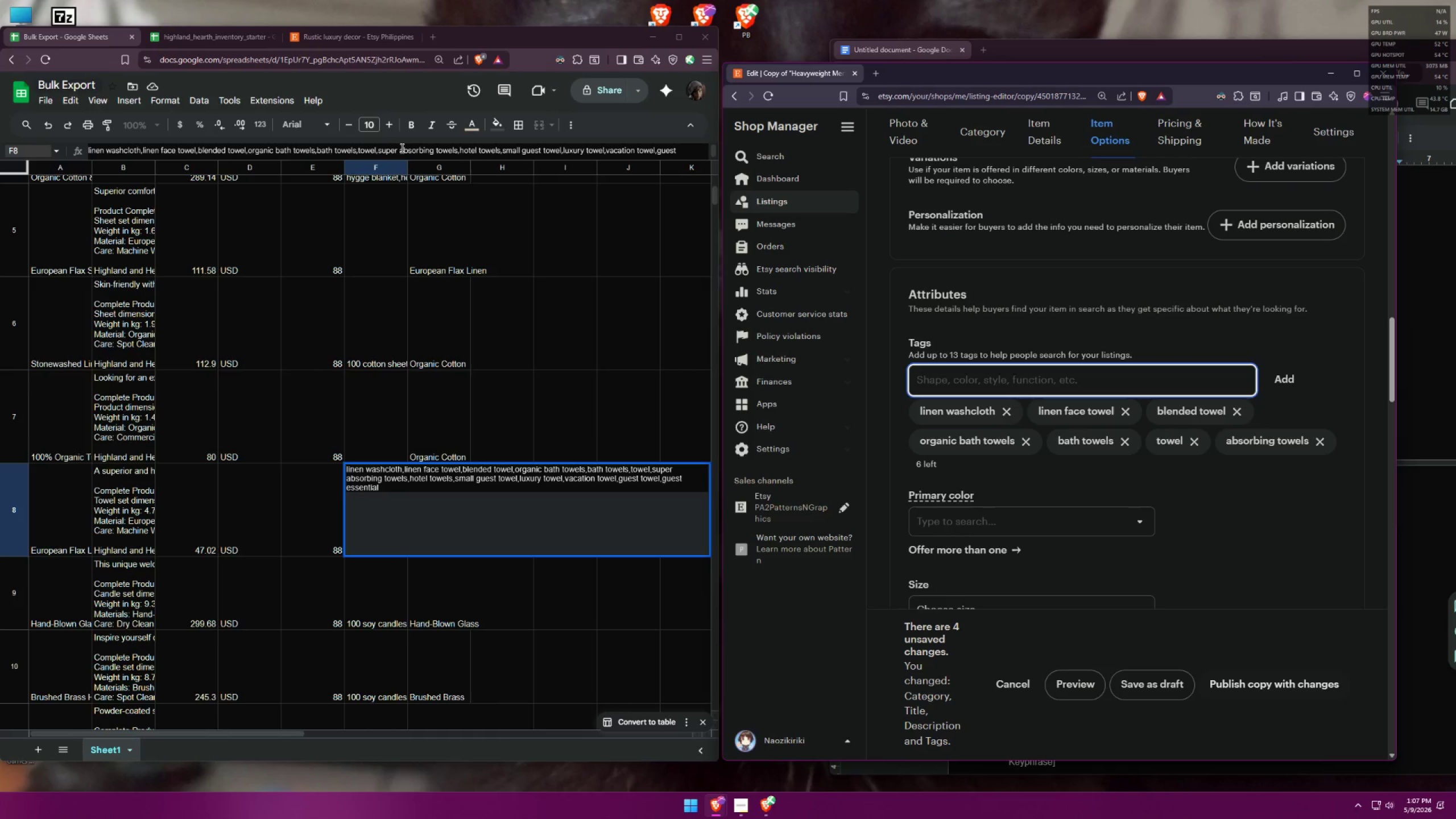 
key(Backspace)
 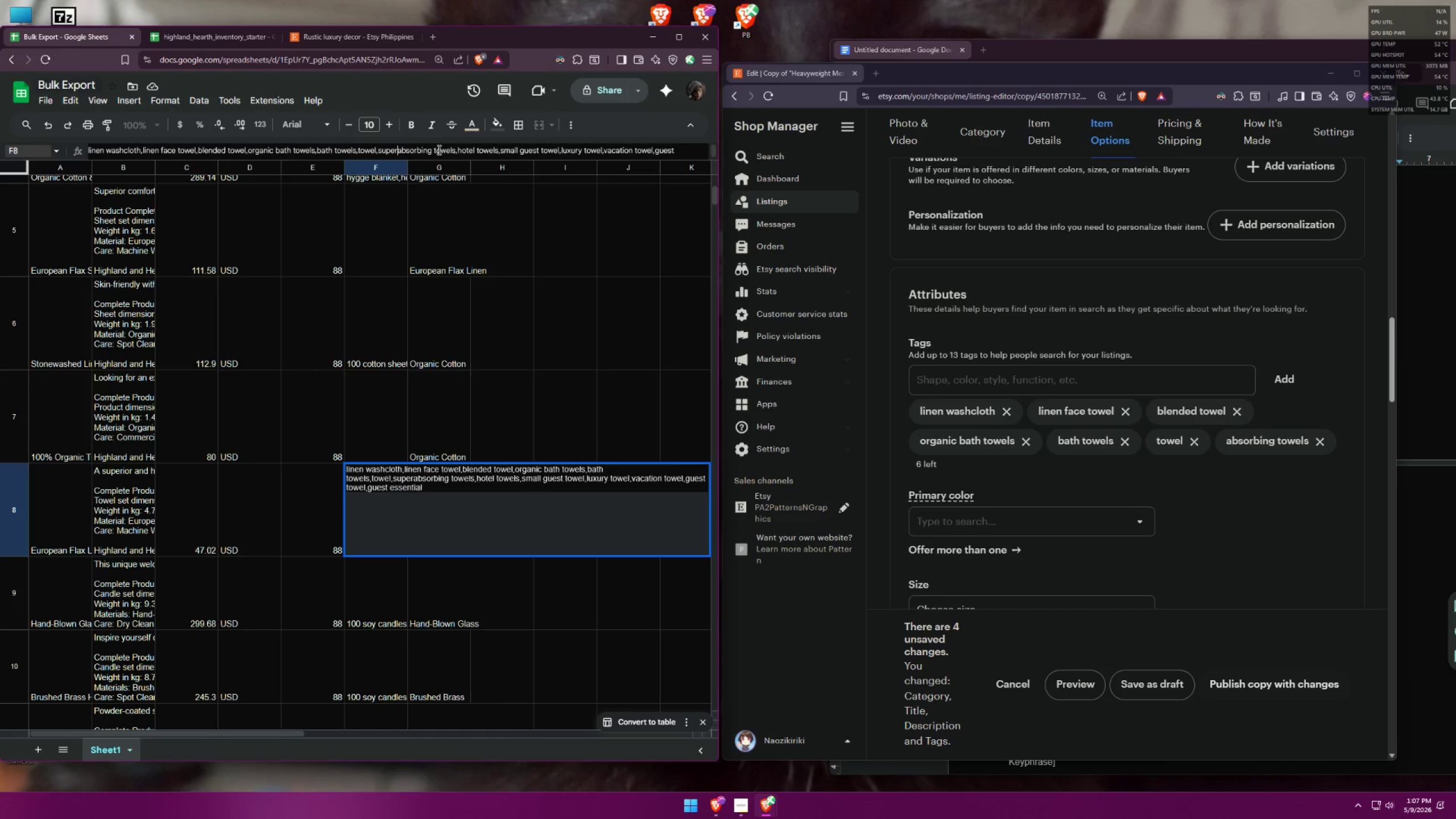 
key(Backspace)
 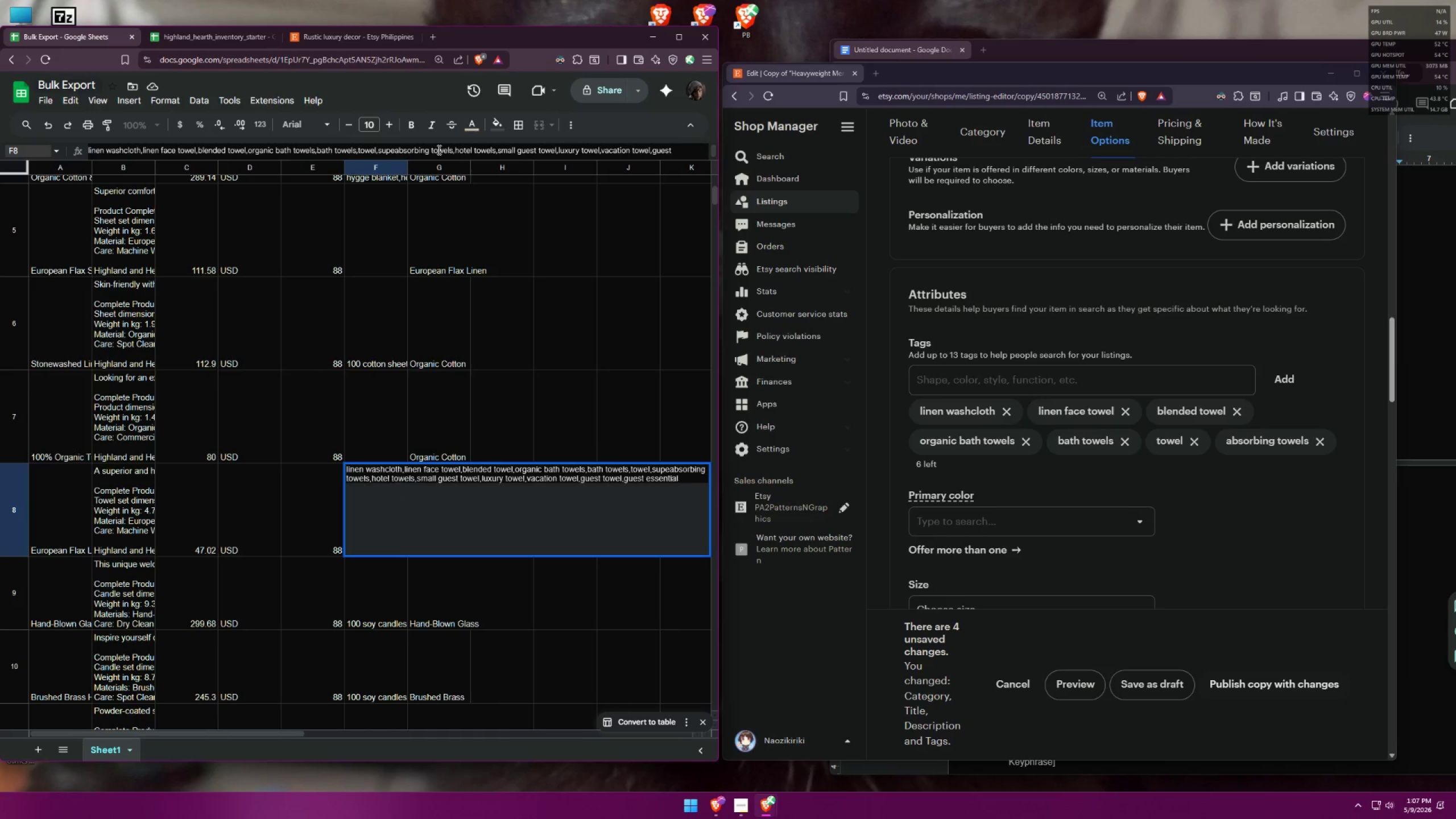 
key(Backspace)
 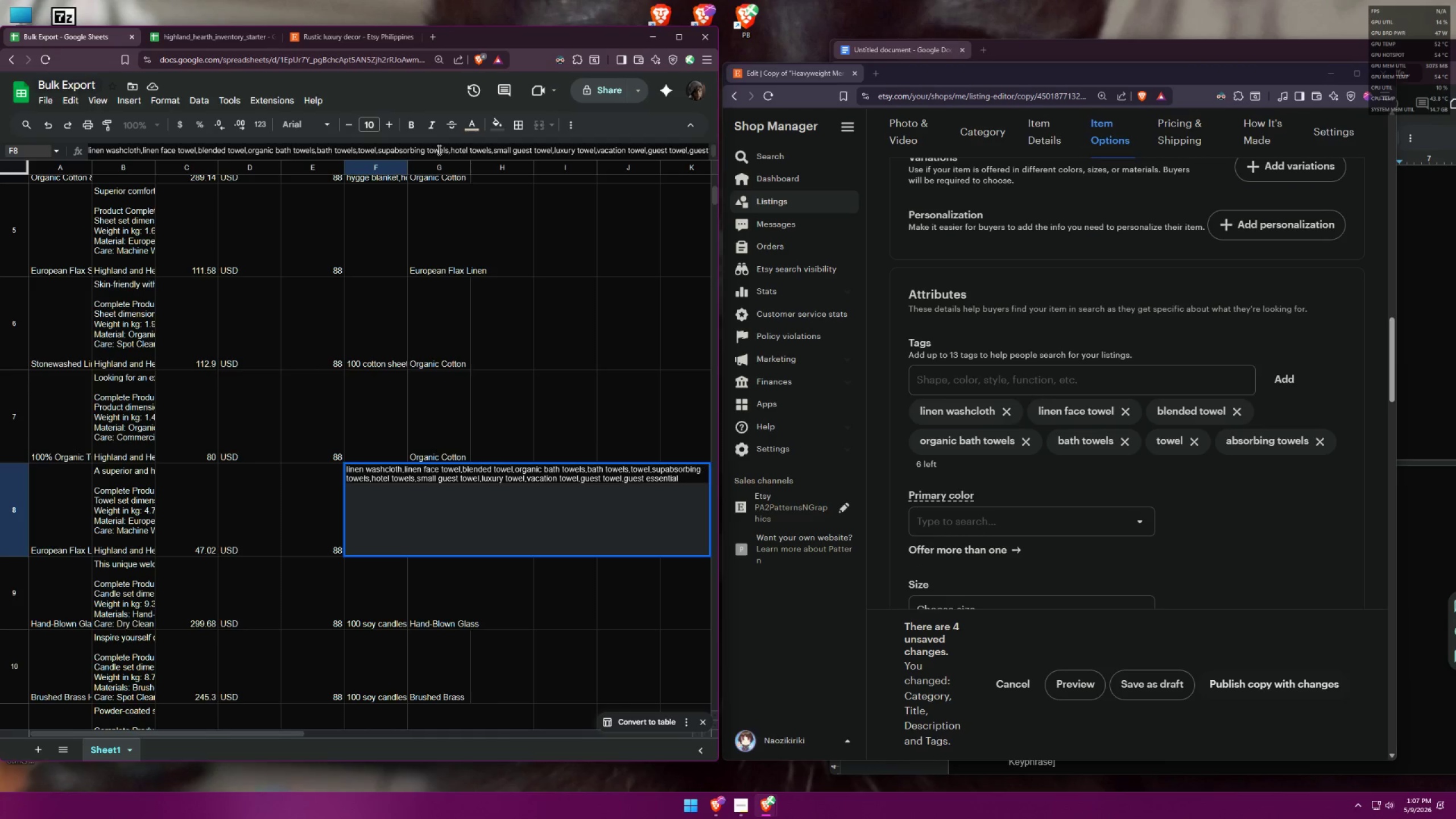 
key(Backspace)
 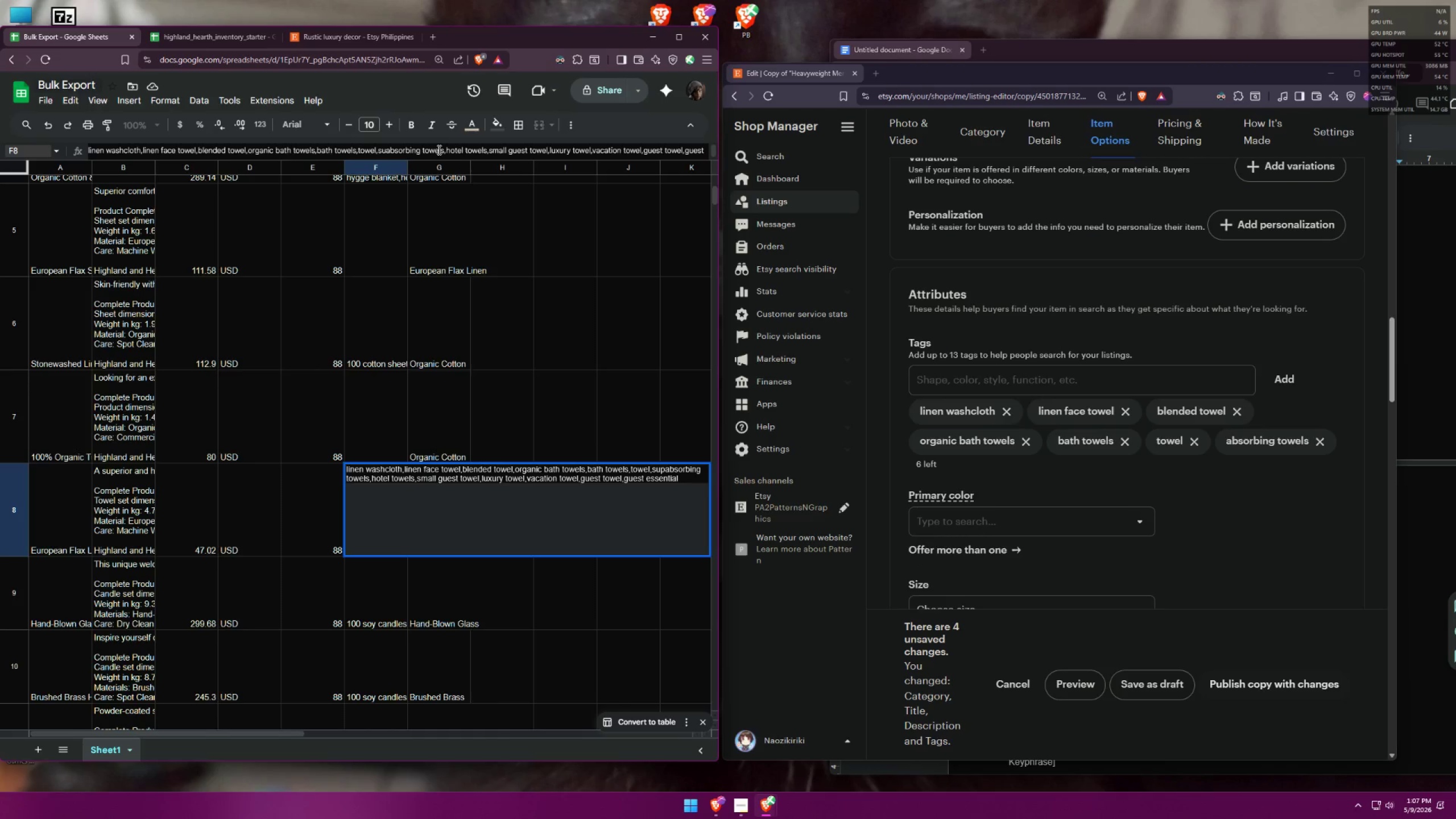 
key(Backspace)
 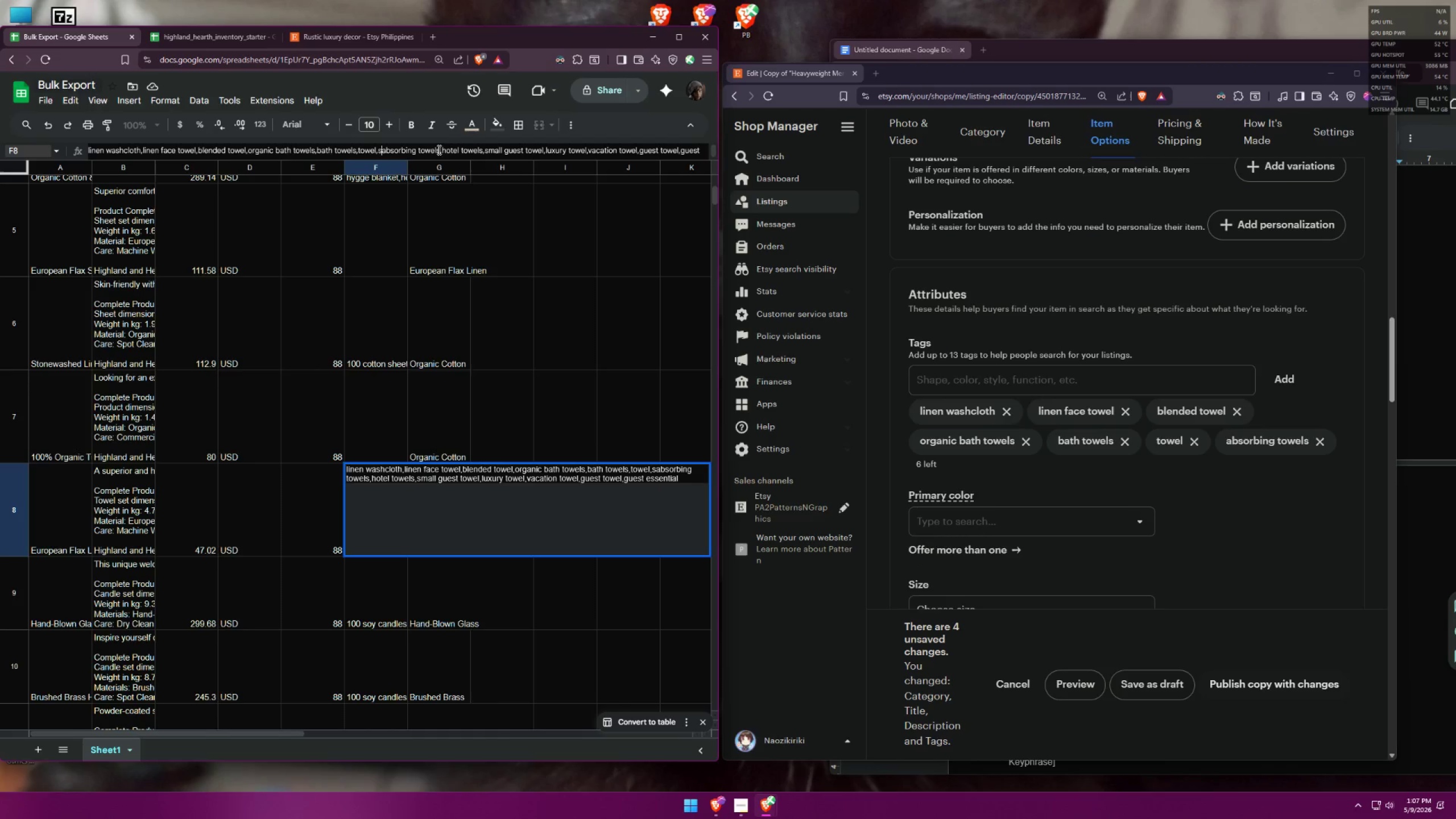 
key(Backspace)
 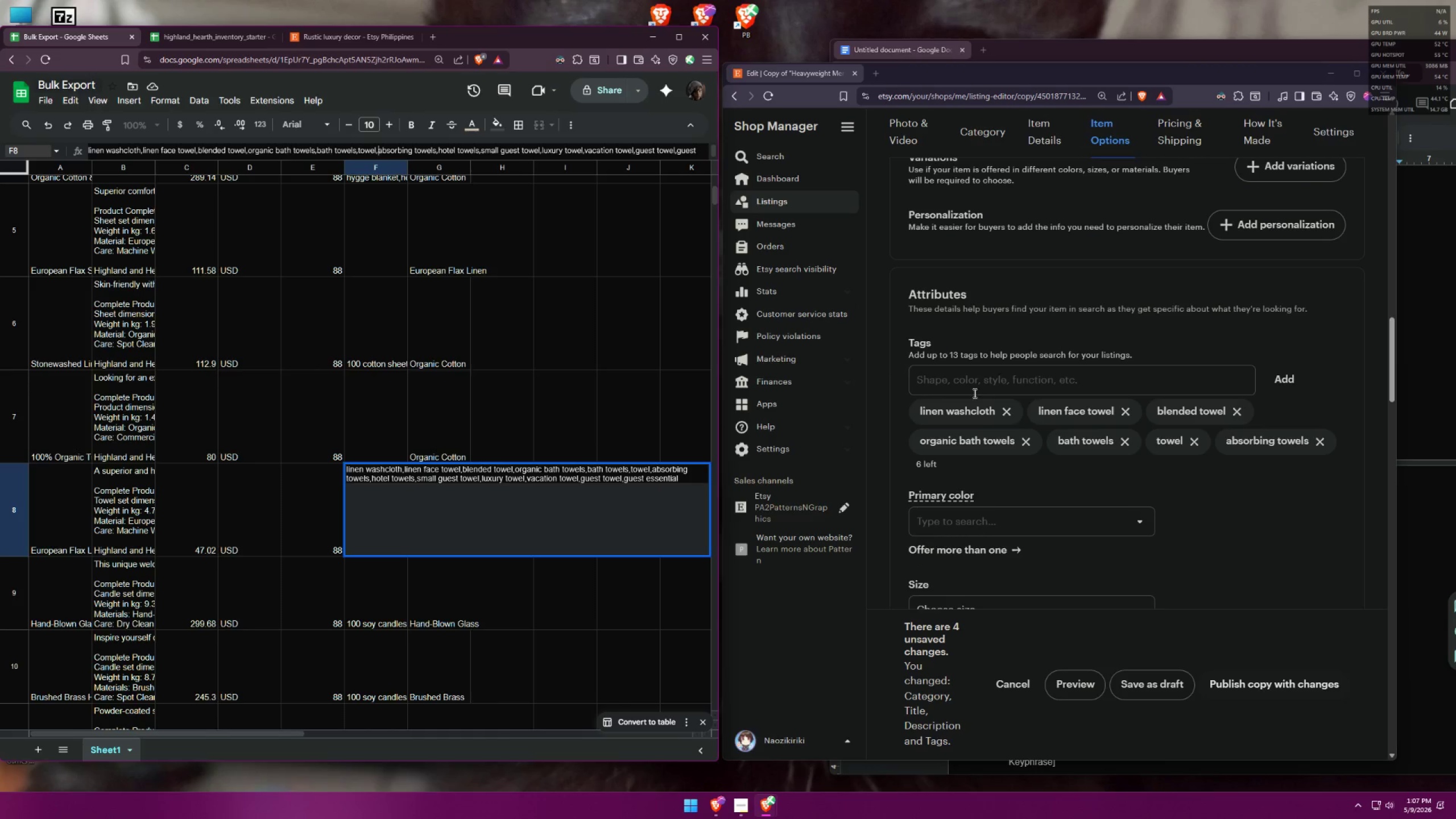 
left_click([1019, 374])
 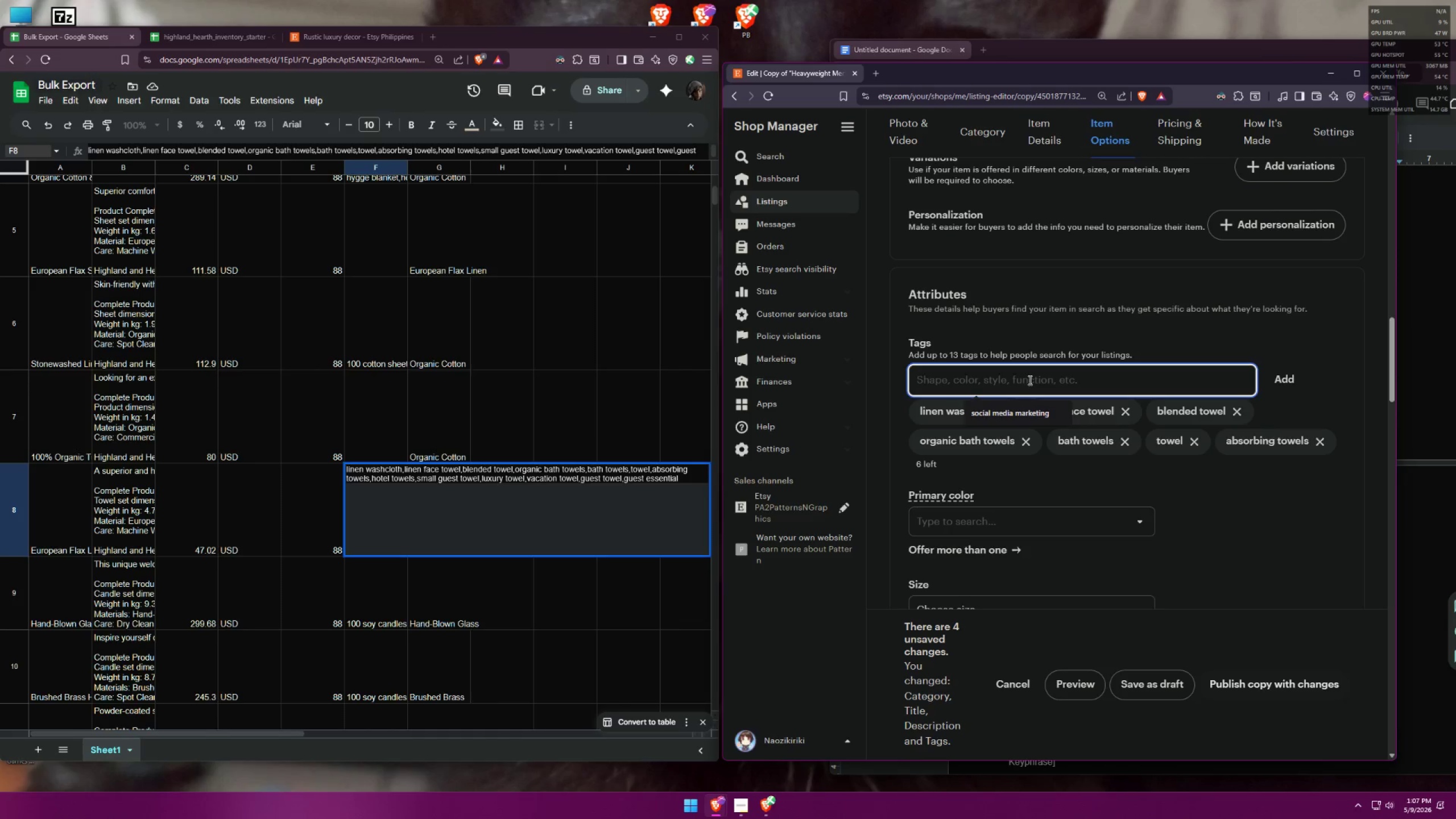 
type(hotel towels)
 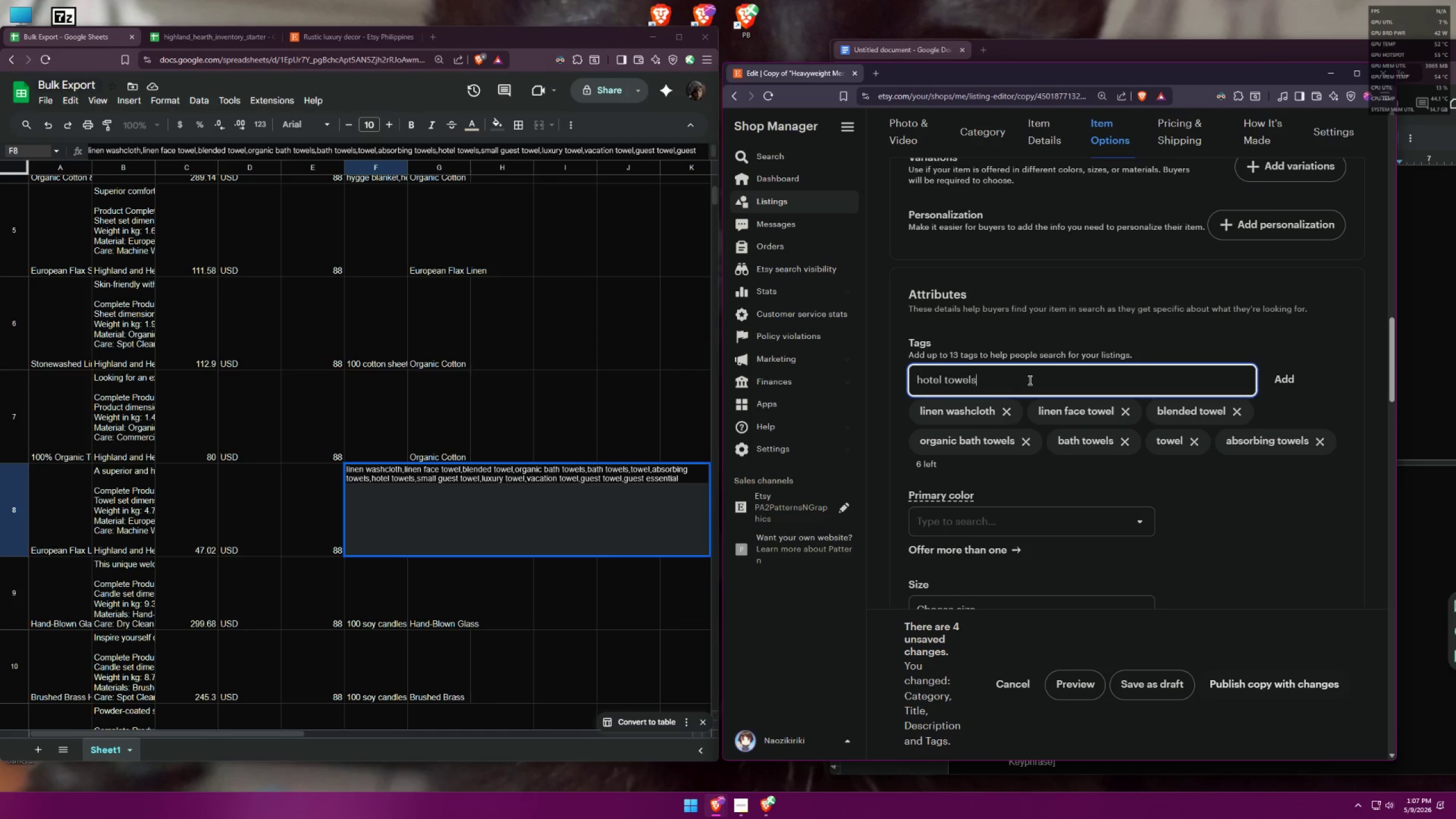 
key(Enter)
 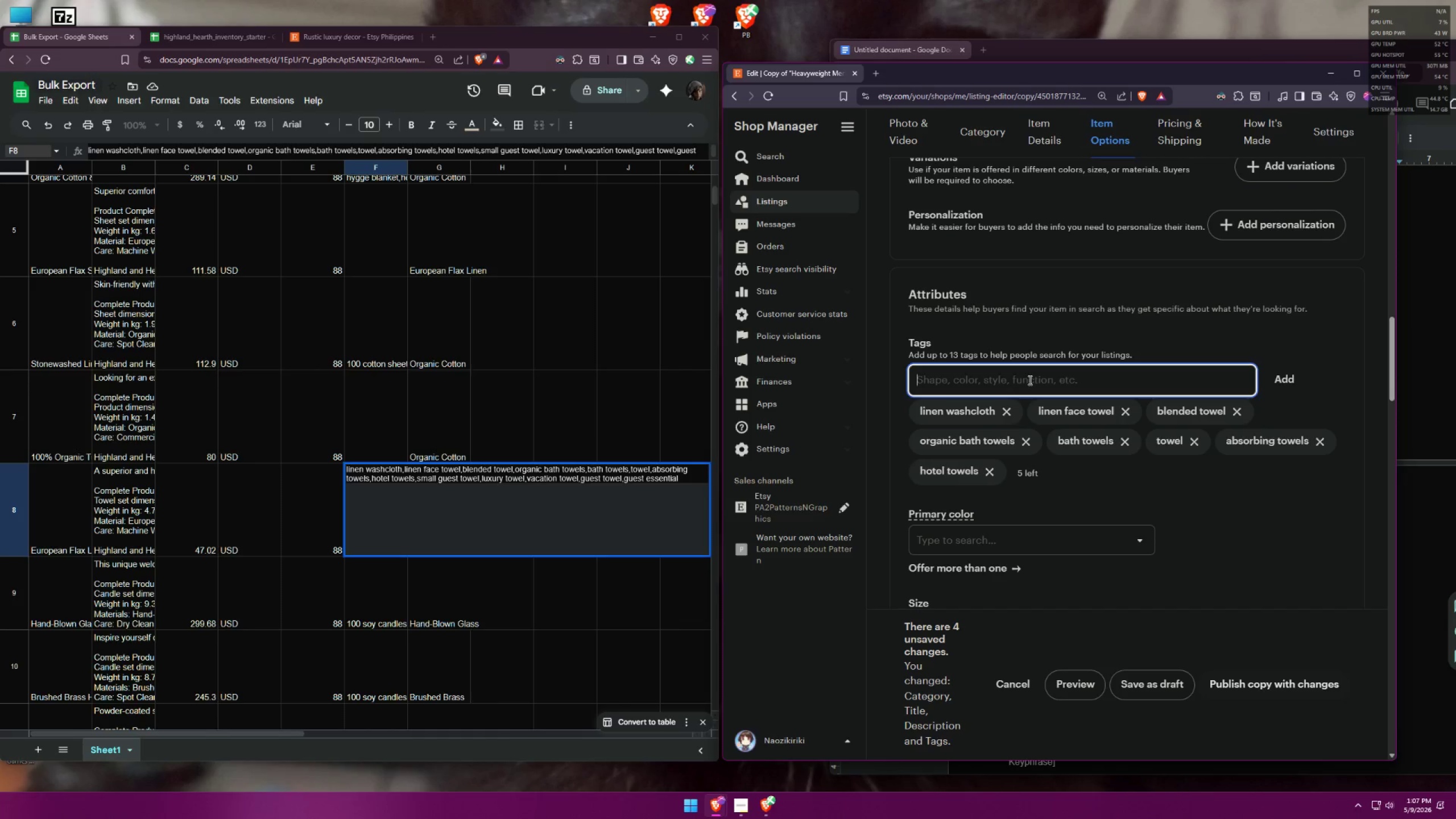 
type(small gues )
key(Backspace)
type(t towel)
 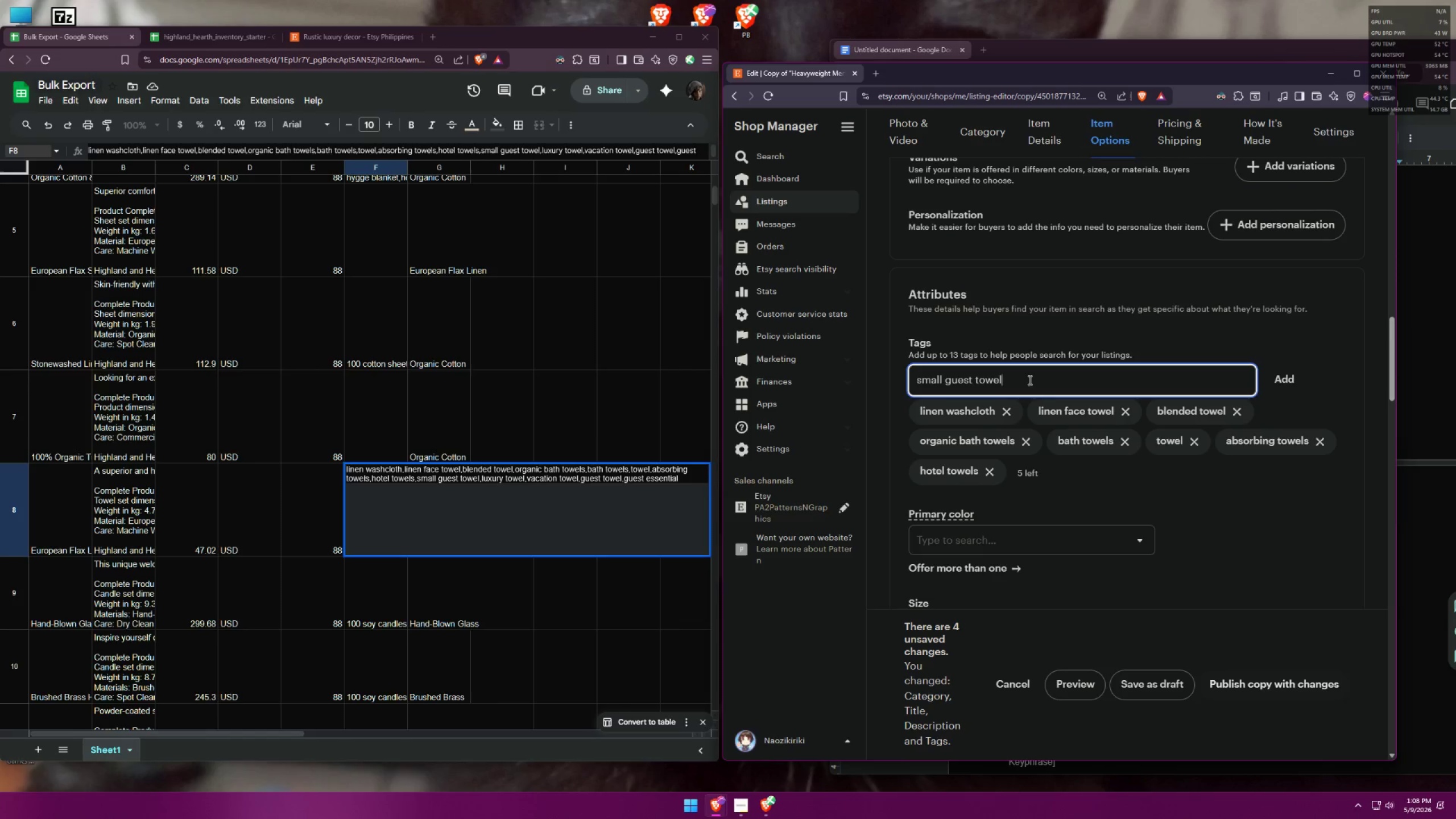 
key(Enter)
 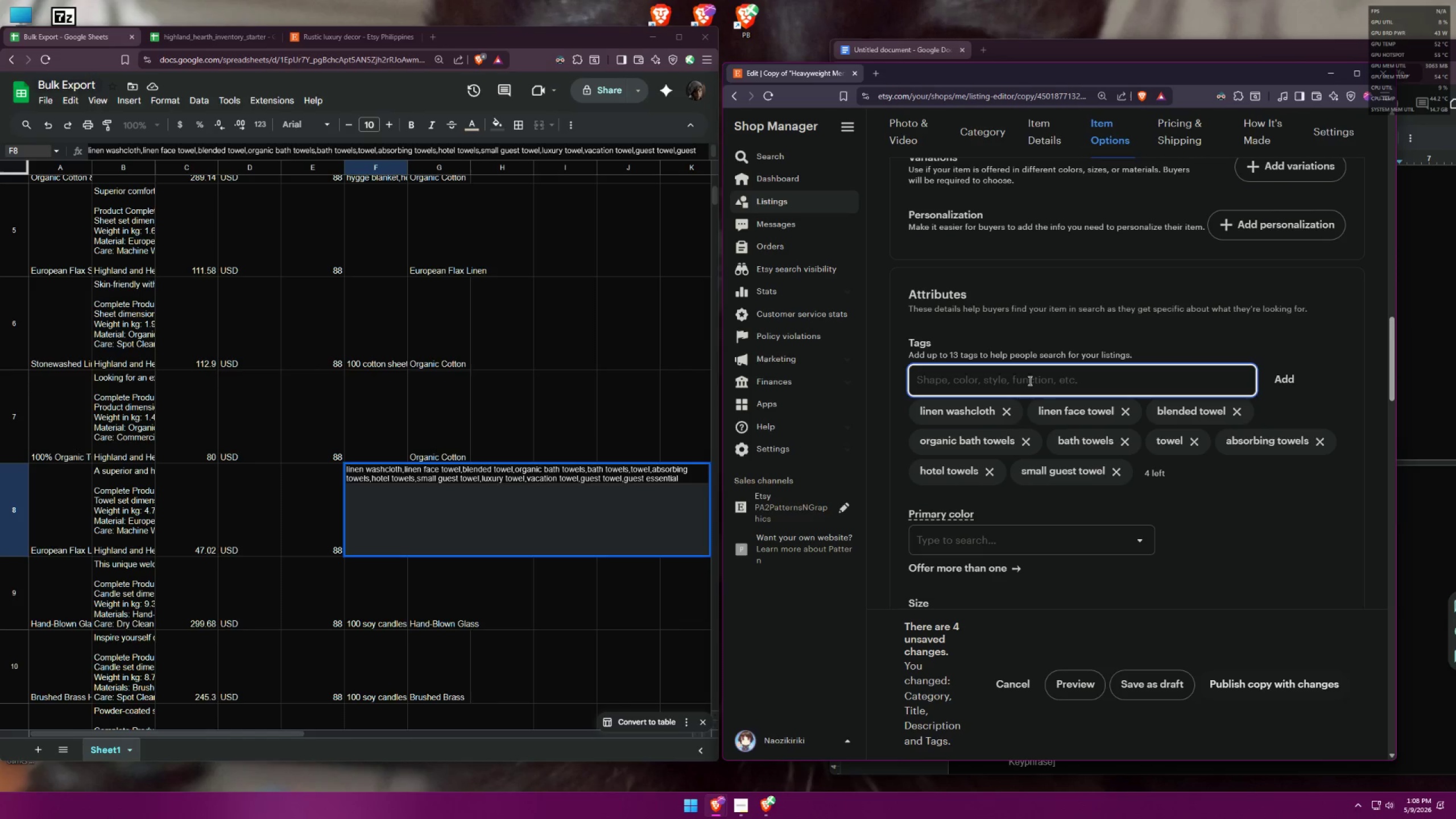 
type(luxury towel)
 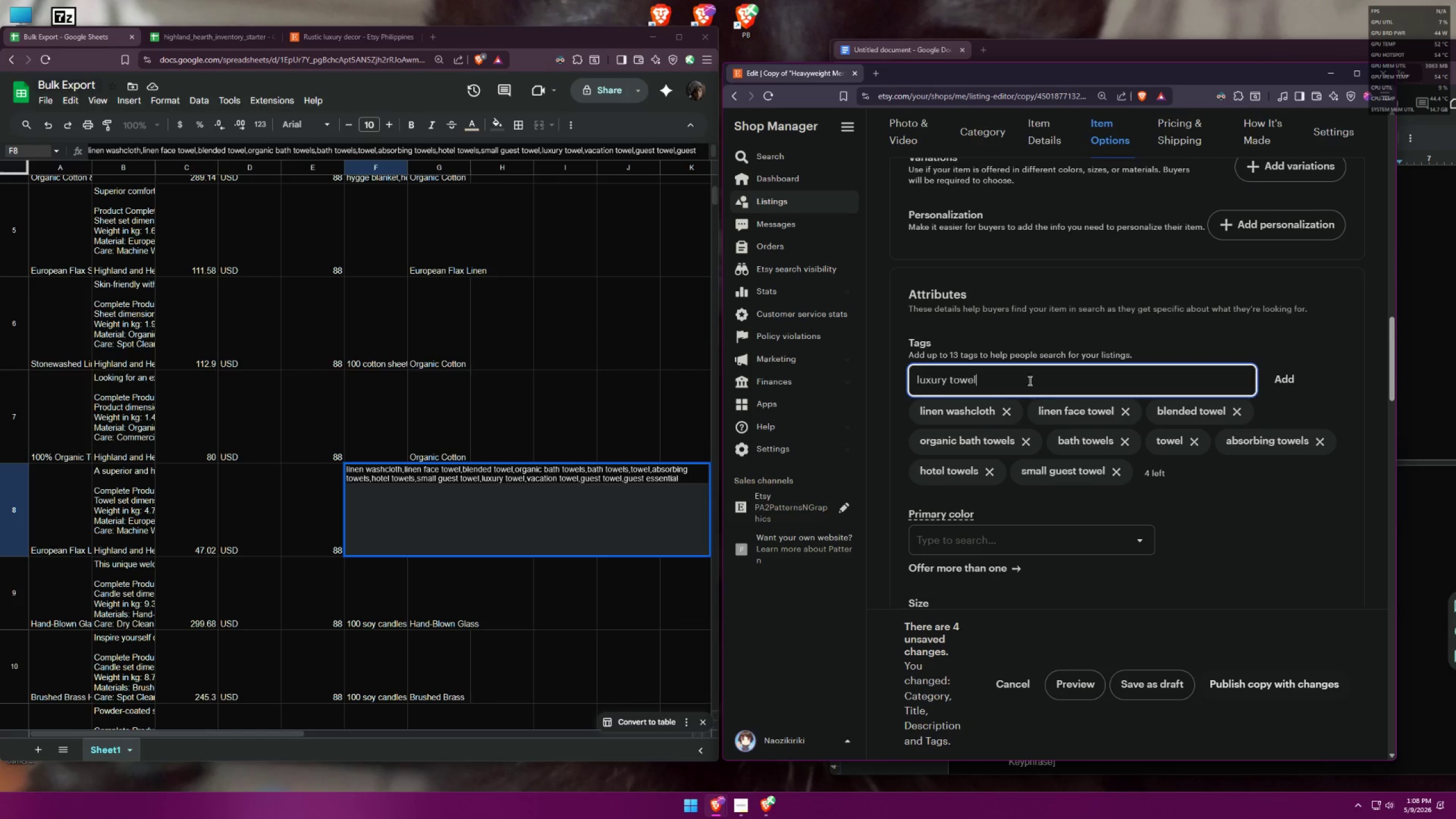 
key(Enter)
 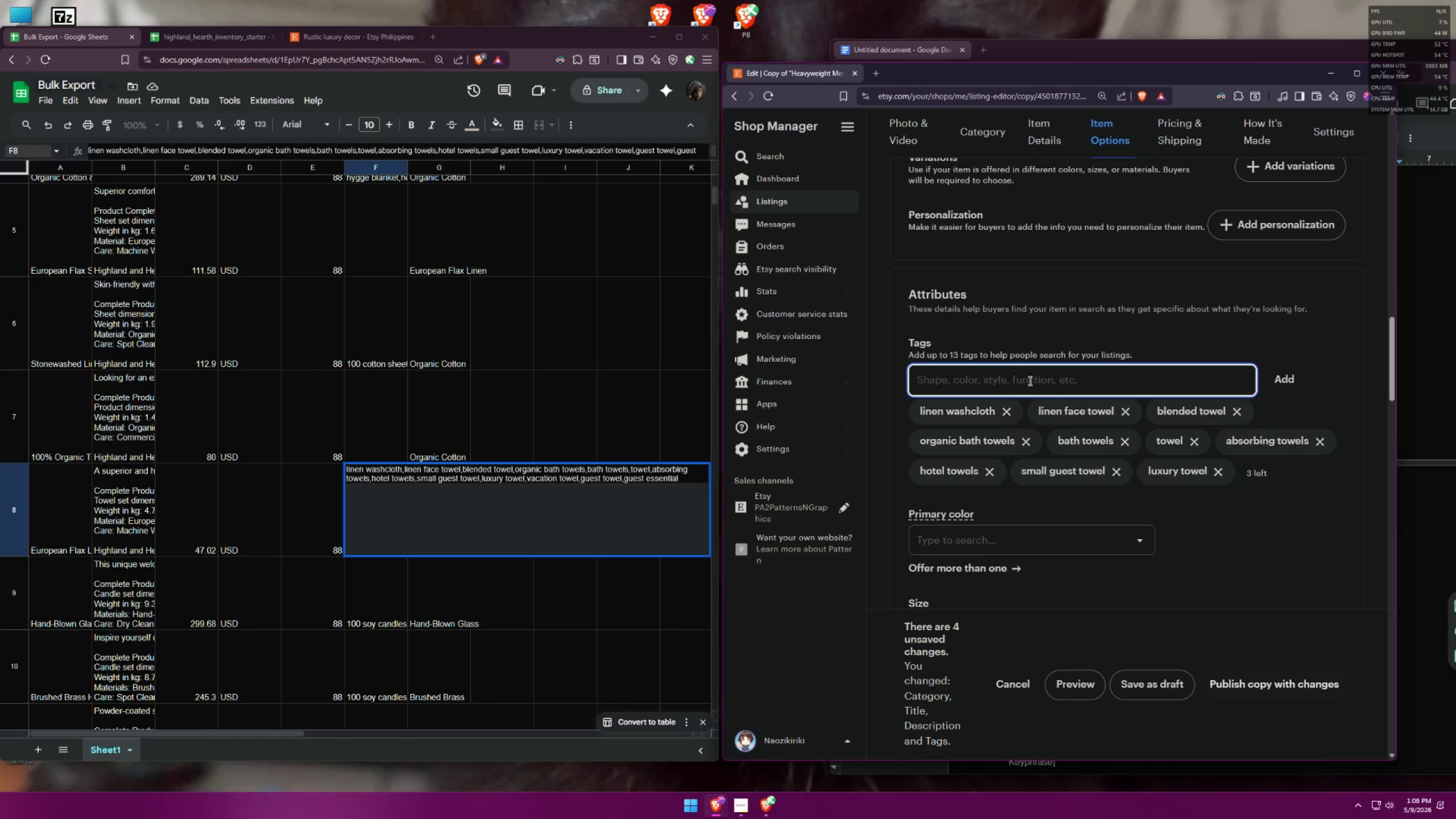 
type(vacation towel)
 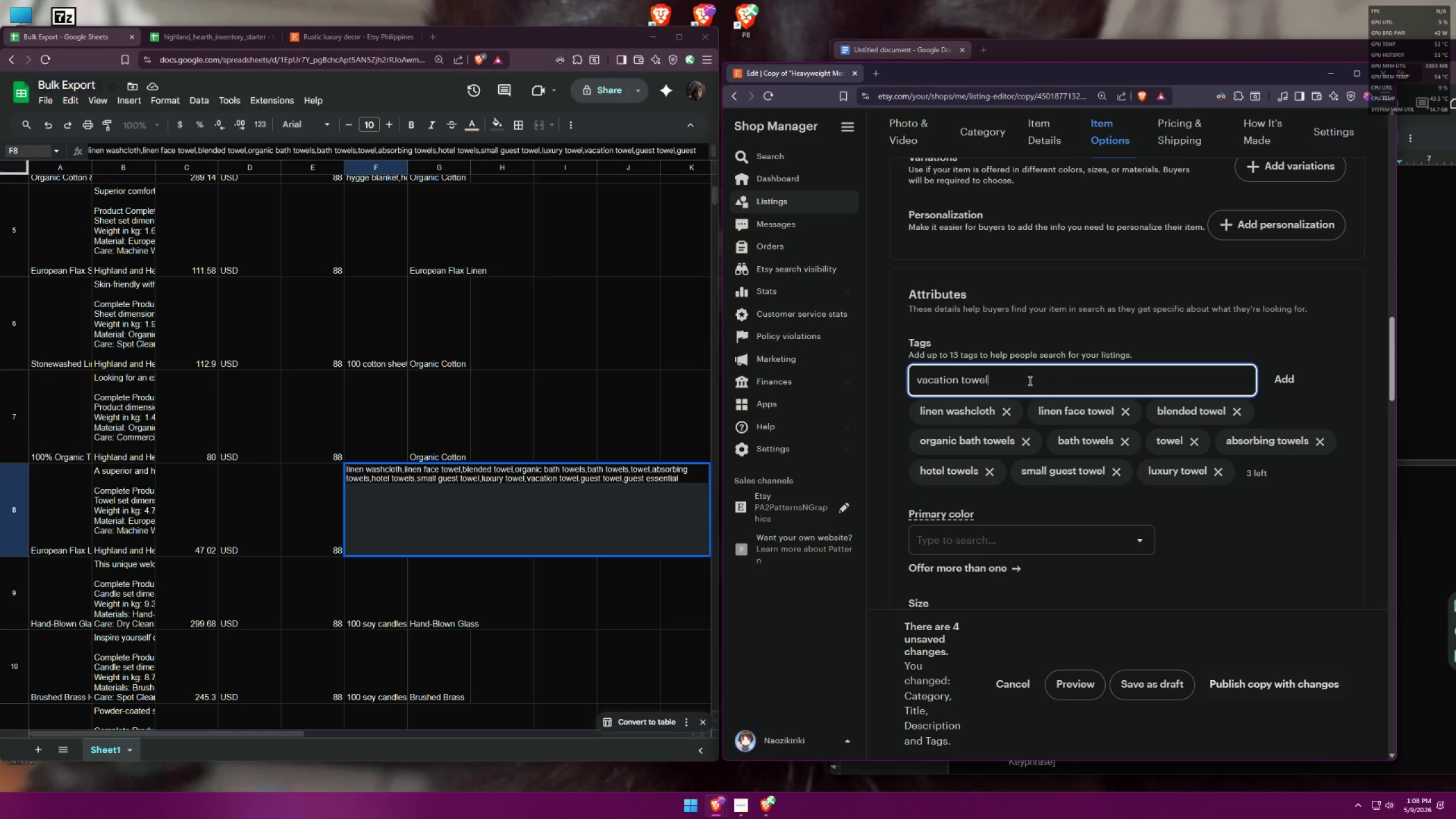 
key(Enter)
 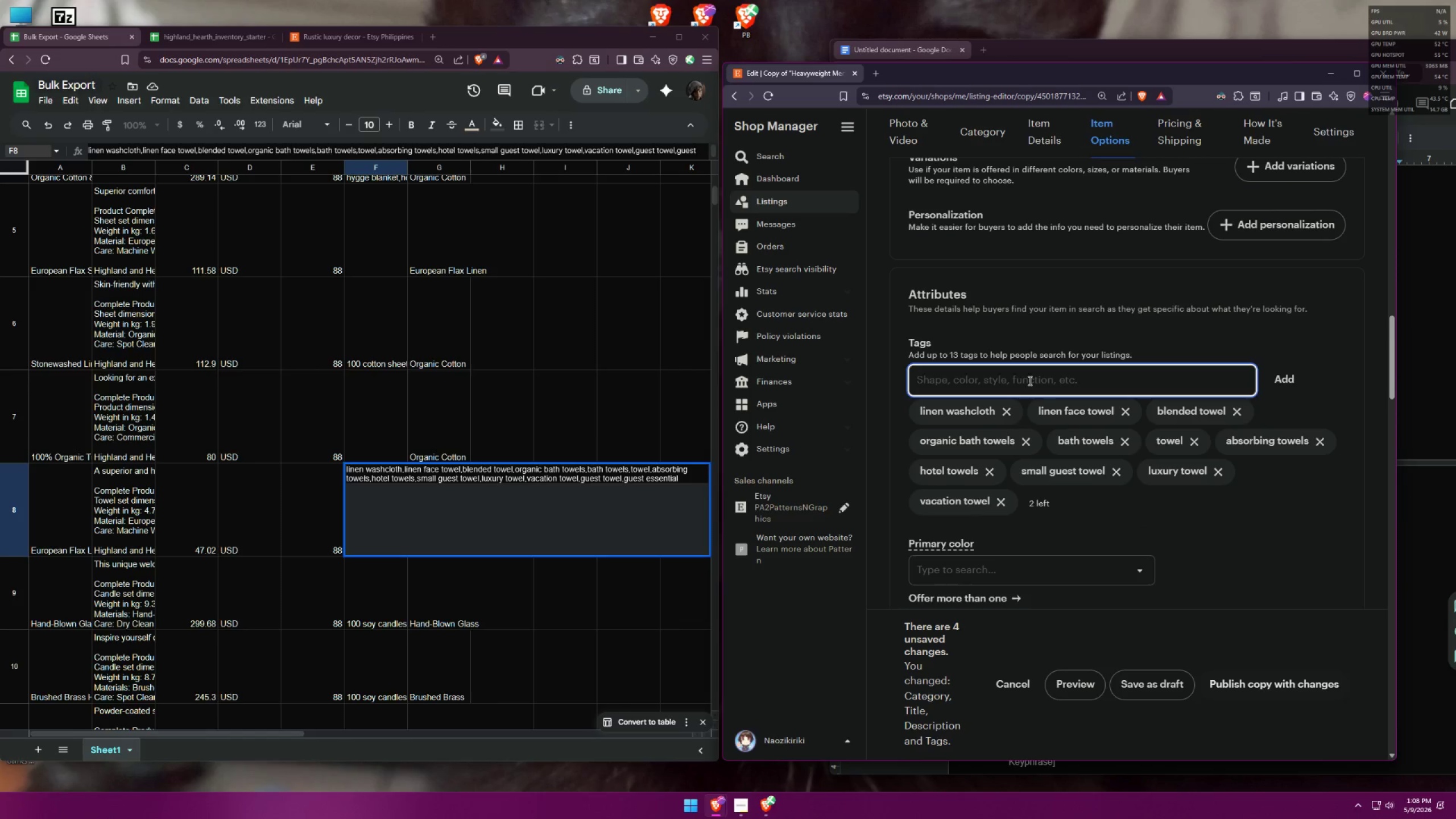 
type(guest towel)
 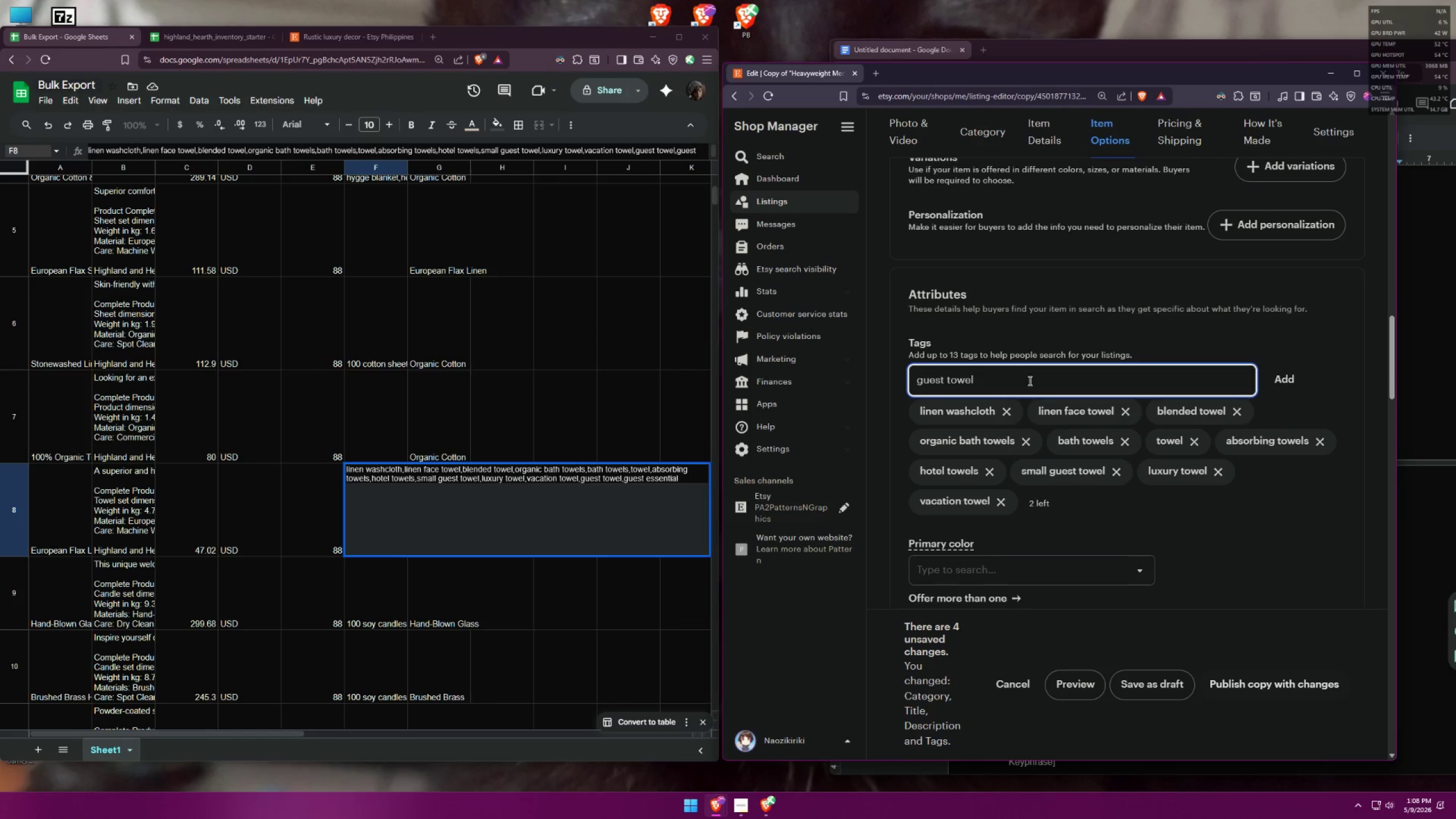 
key(Enter)
 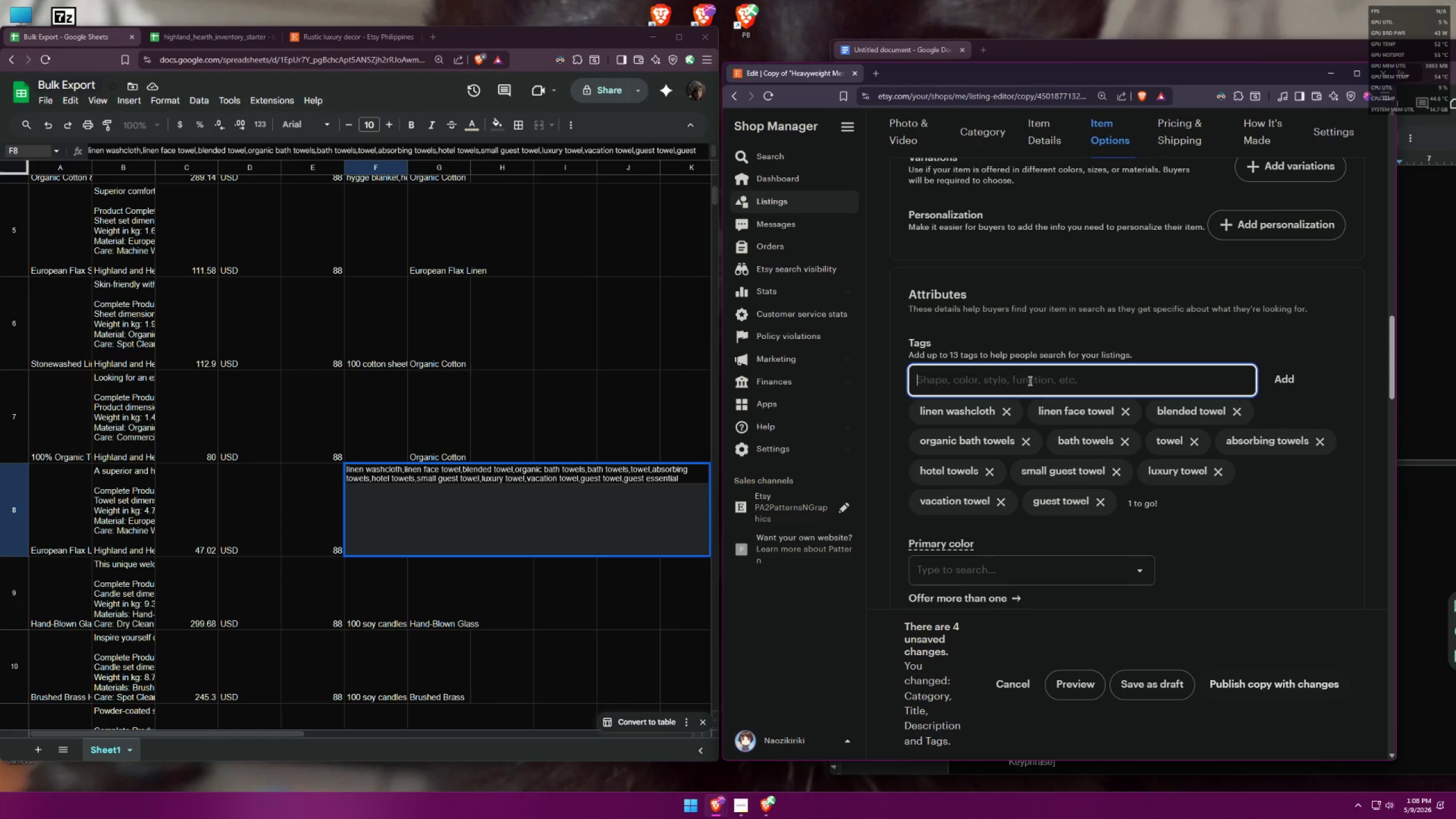 
type(guest)
 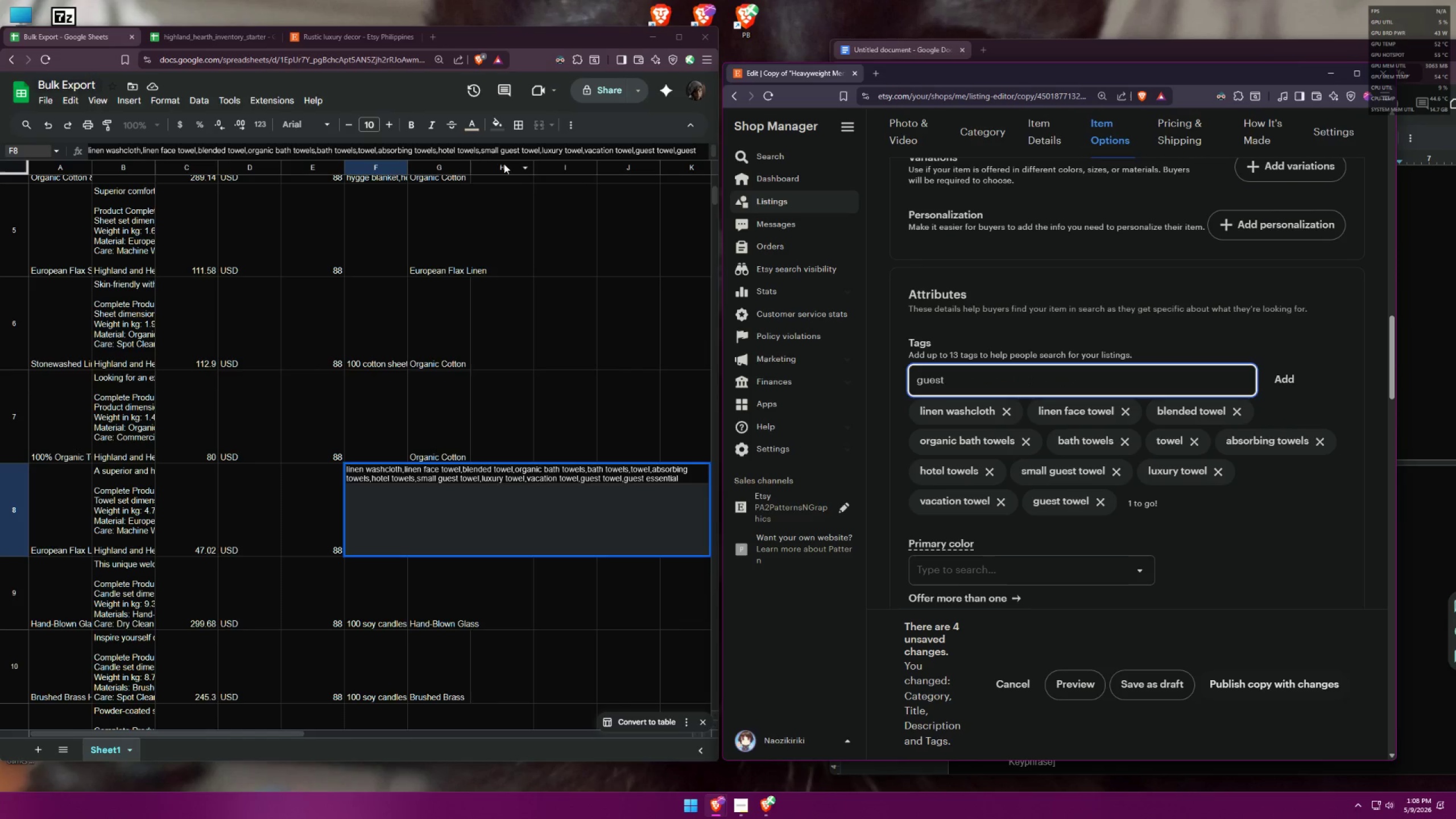 
left_click([512, 148])
 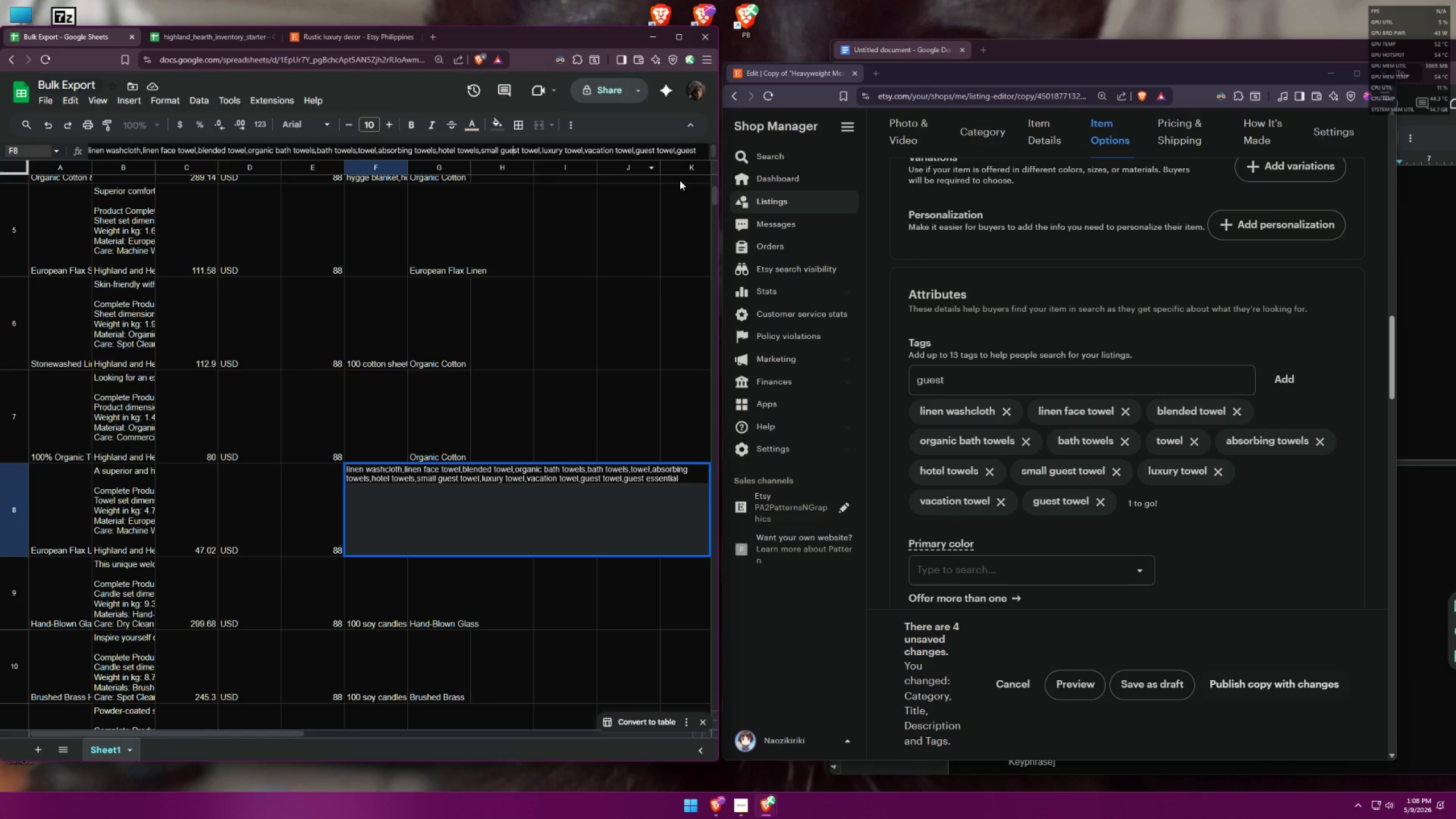 
key(ArrowDown)
 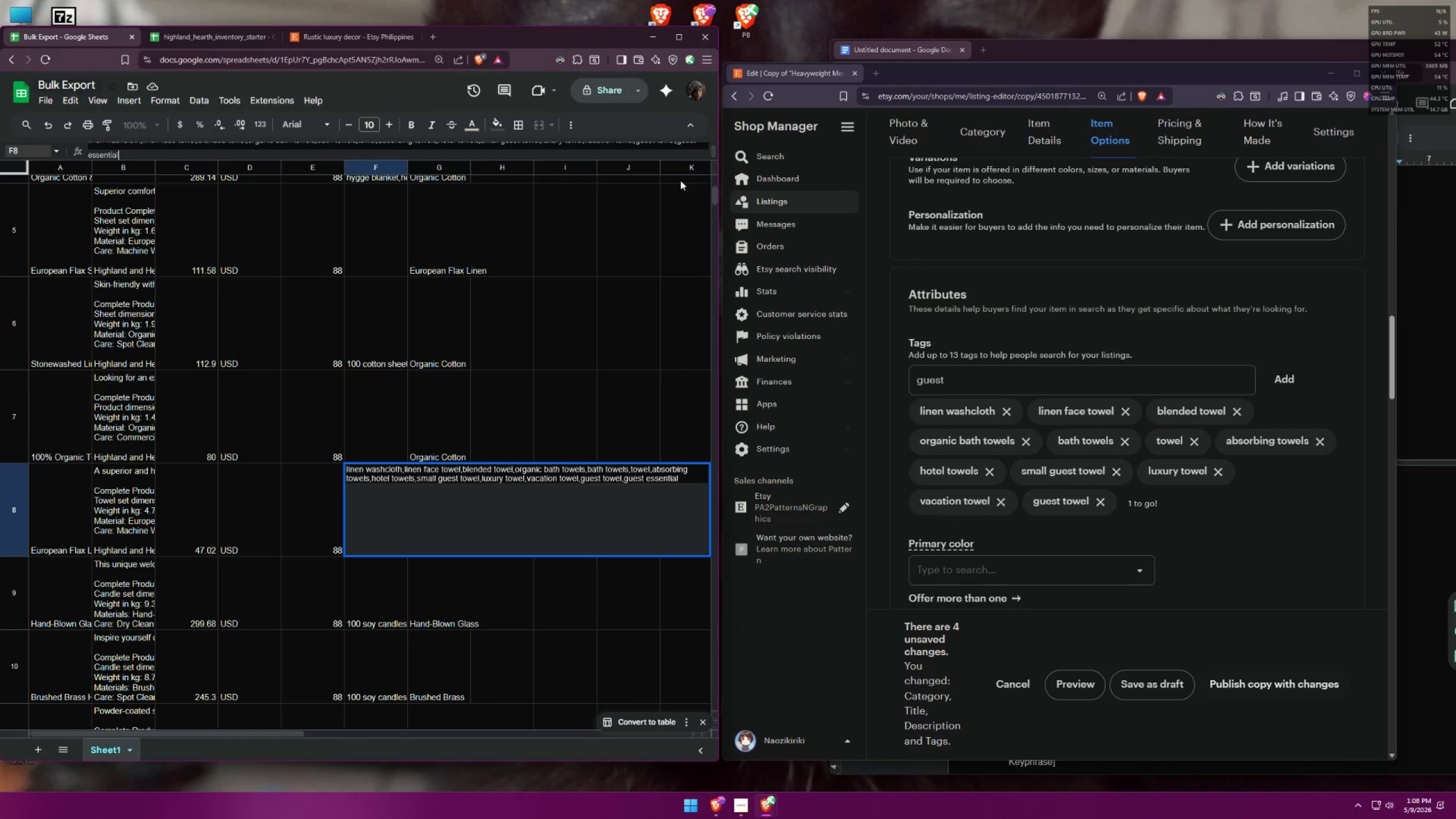 
key(ArrowDown)
 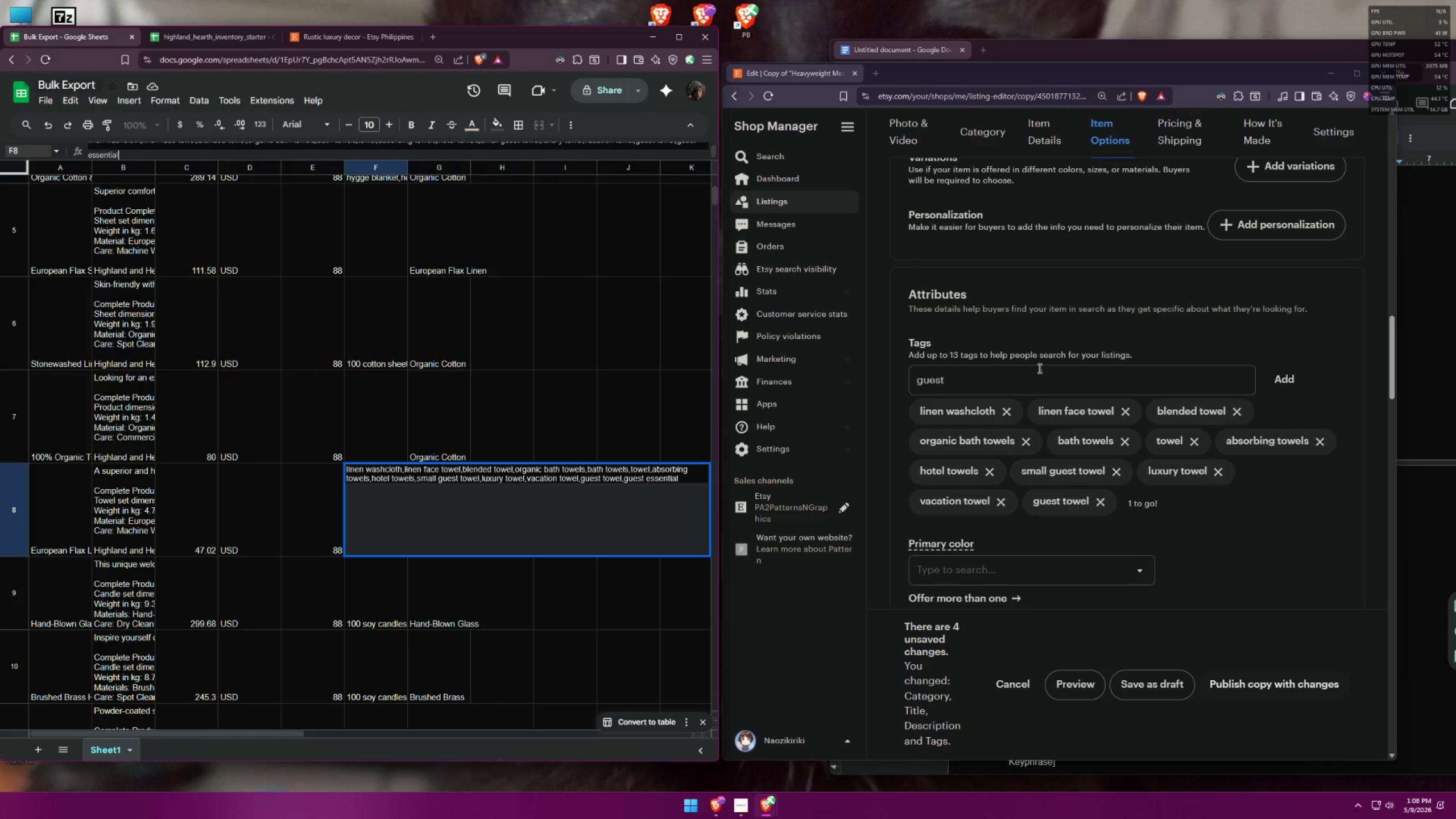 
left_click([1029, 365])
 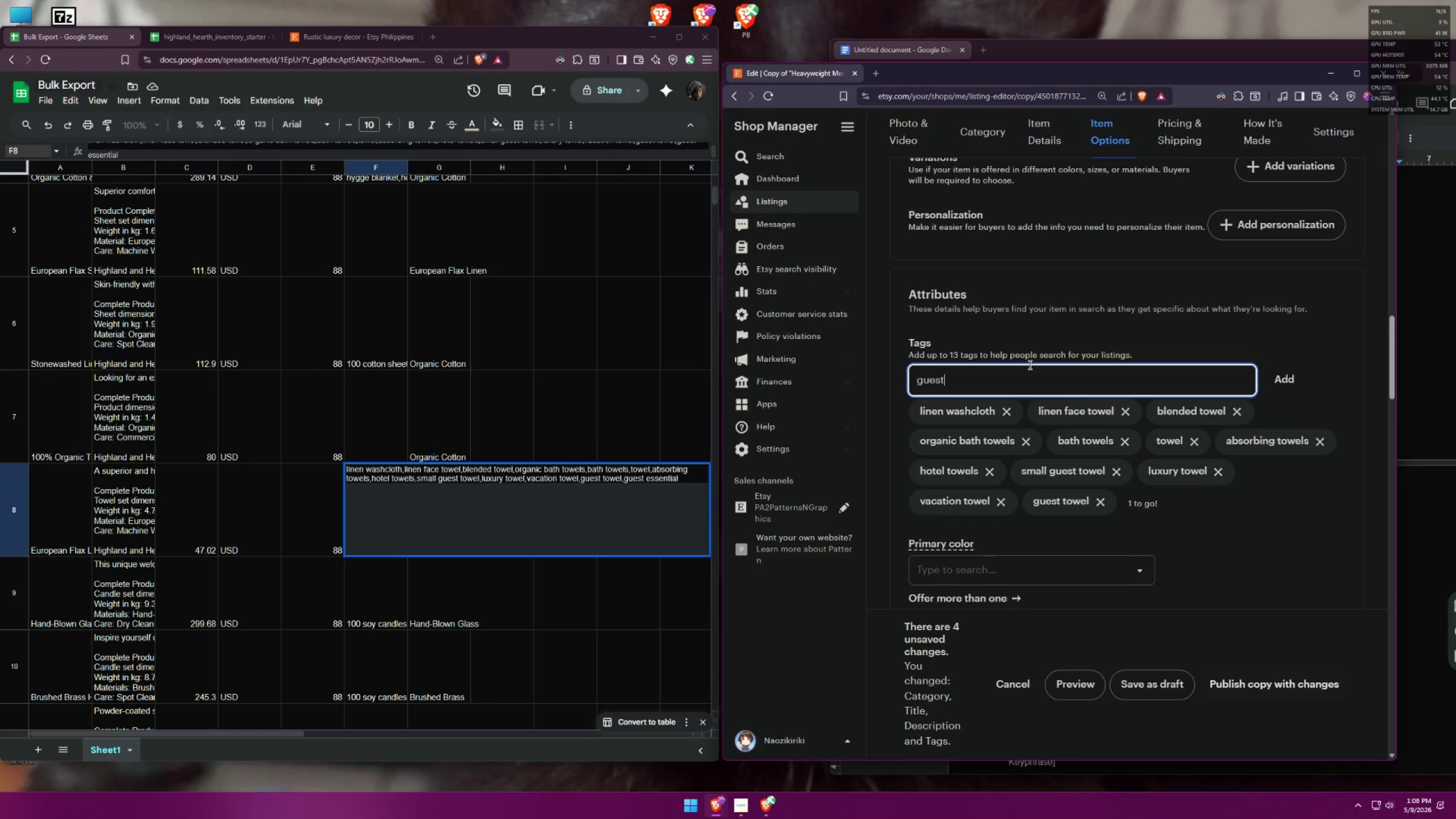 
type( essentials)
 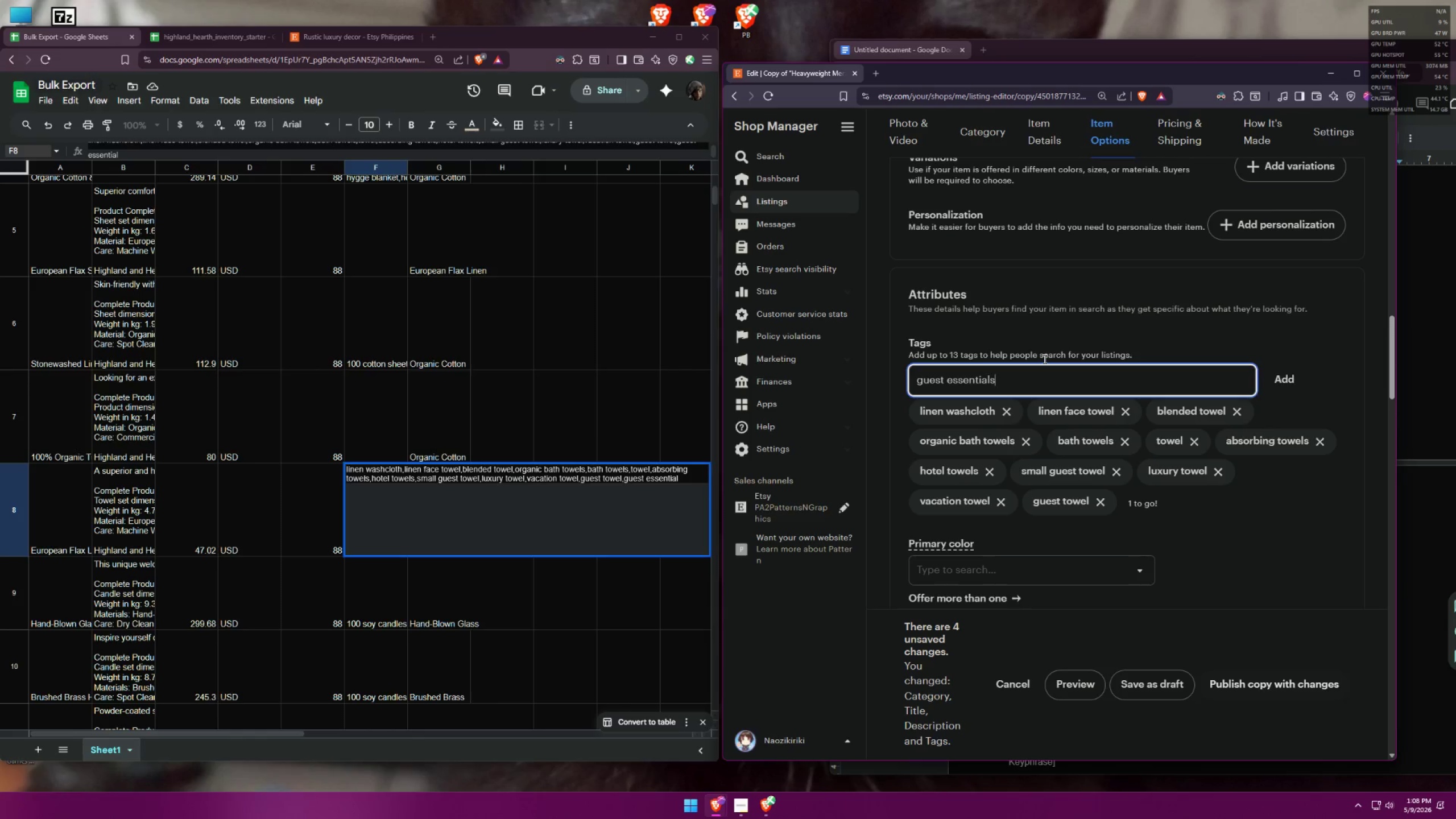 
key(Enter)
 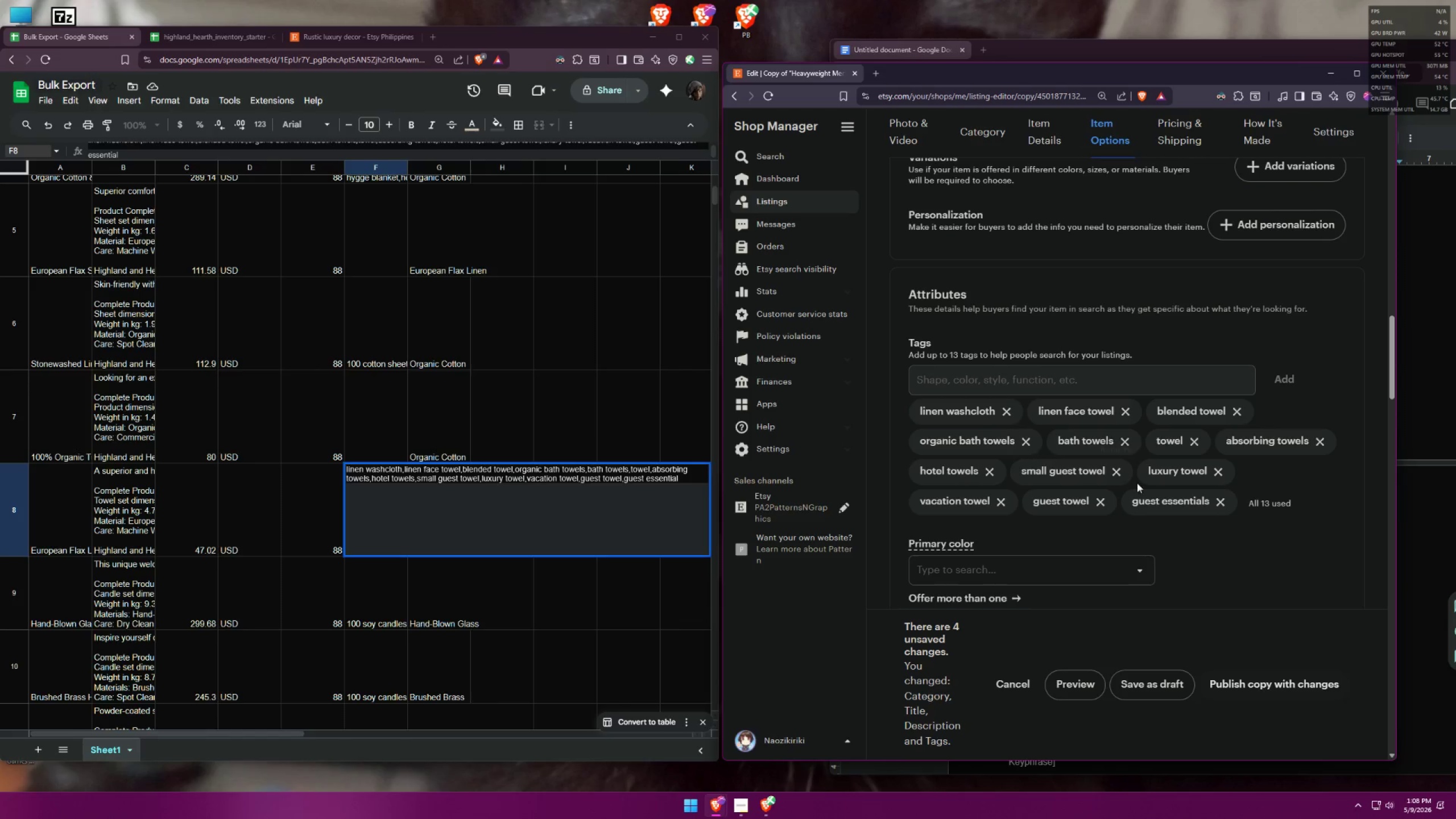 
left_click([1219, 505])
 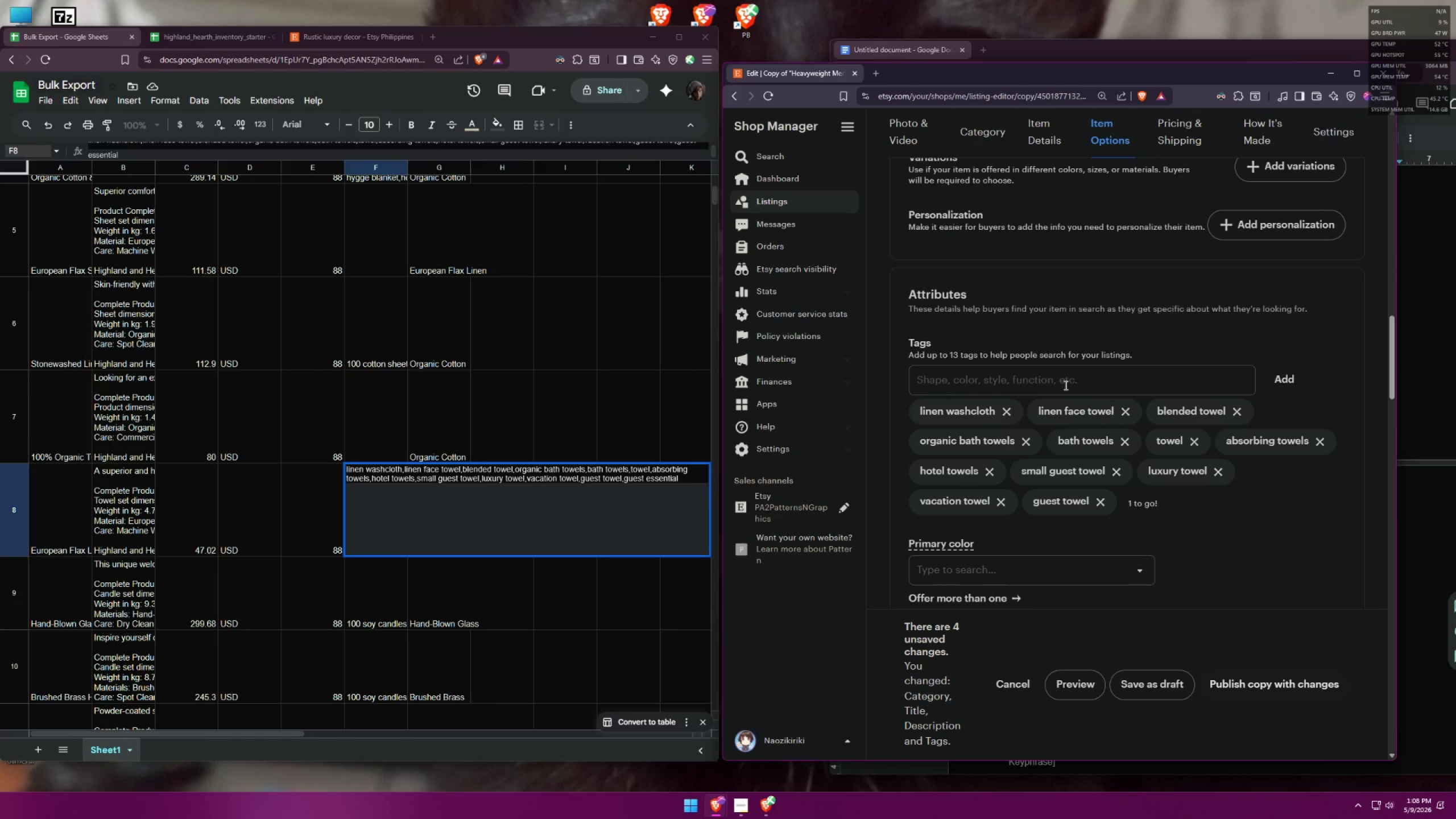 
left_click([1056, 381])
 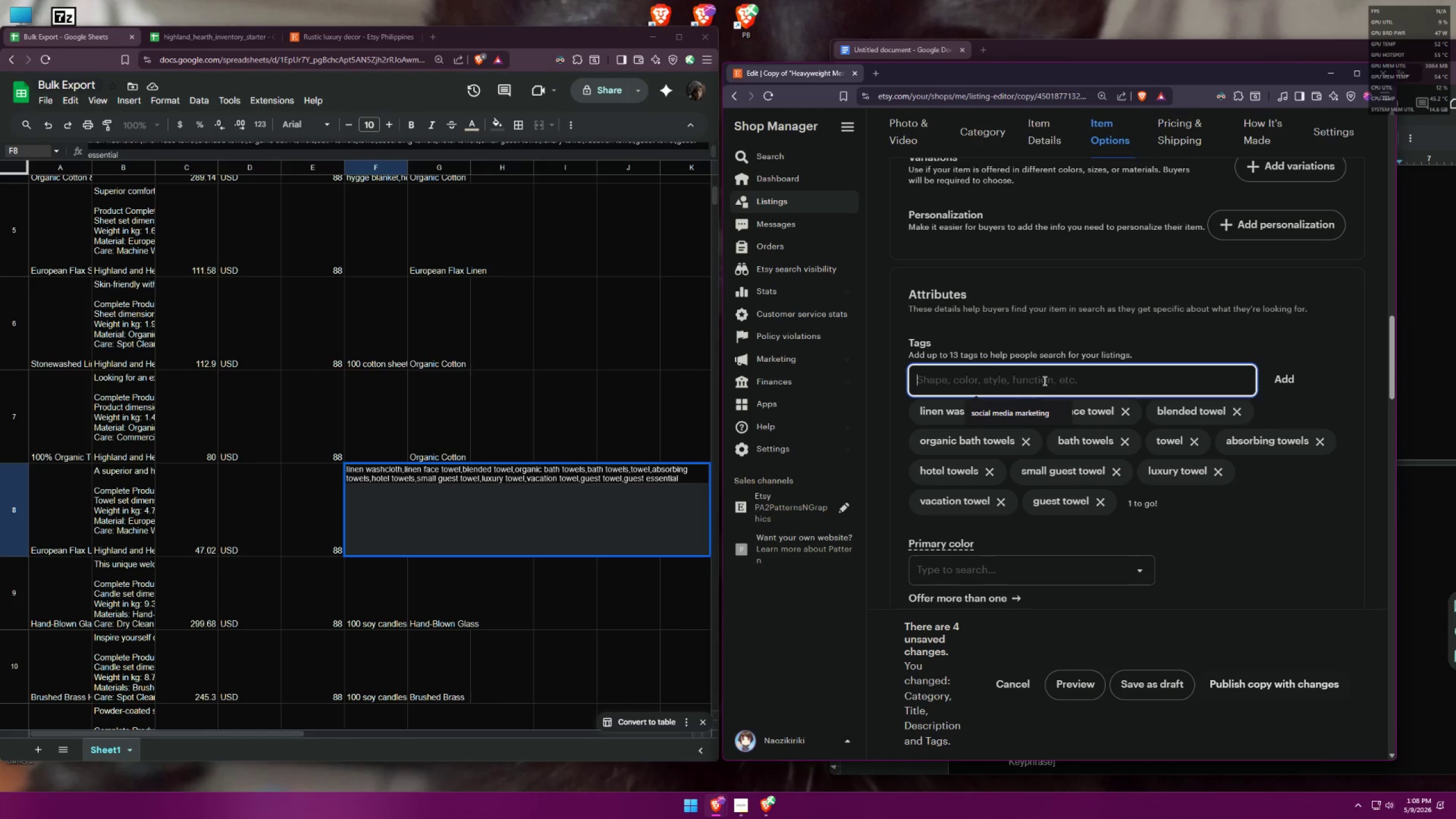 
type(guest essential)
 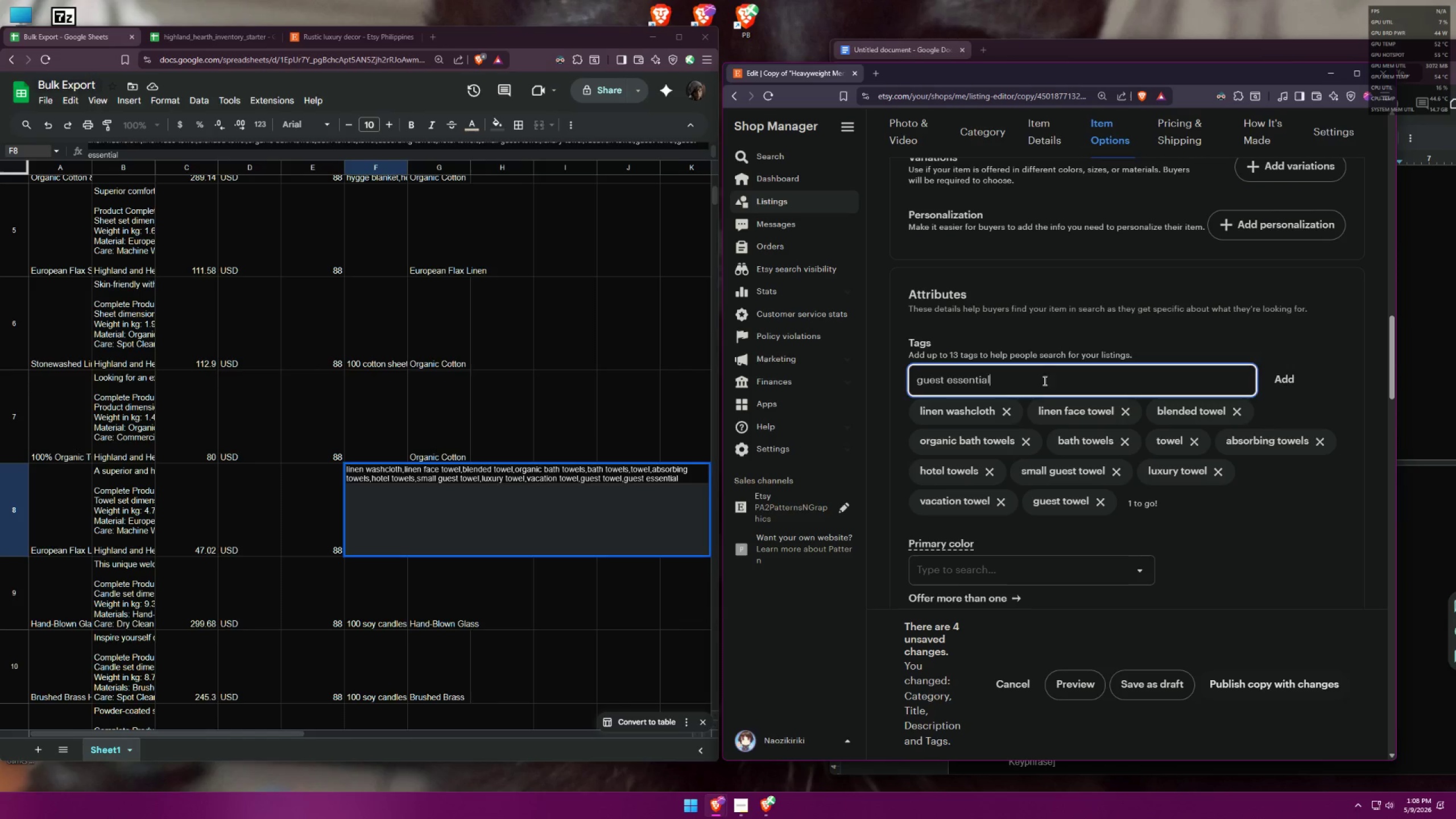 
key(Enter)
 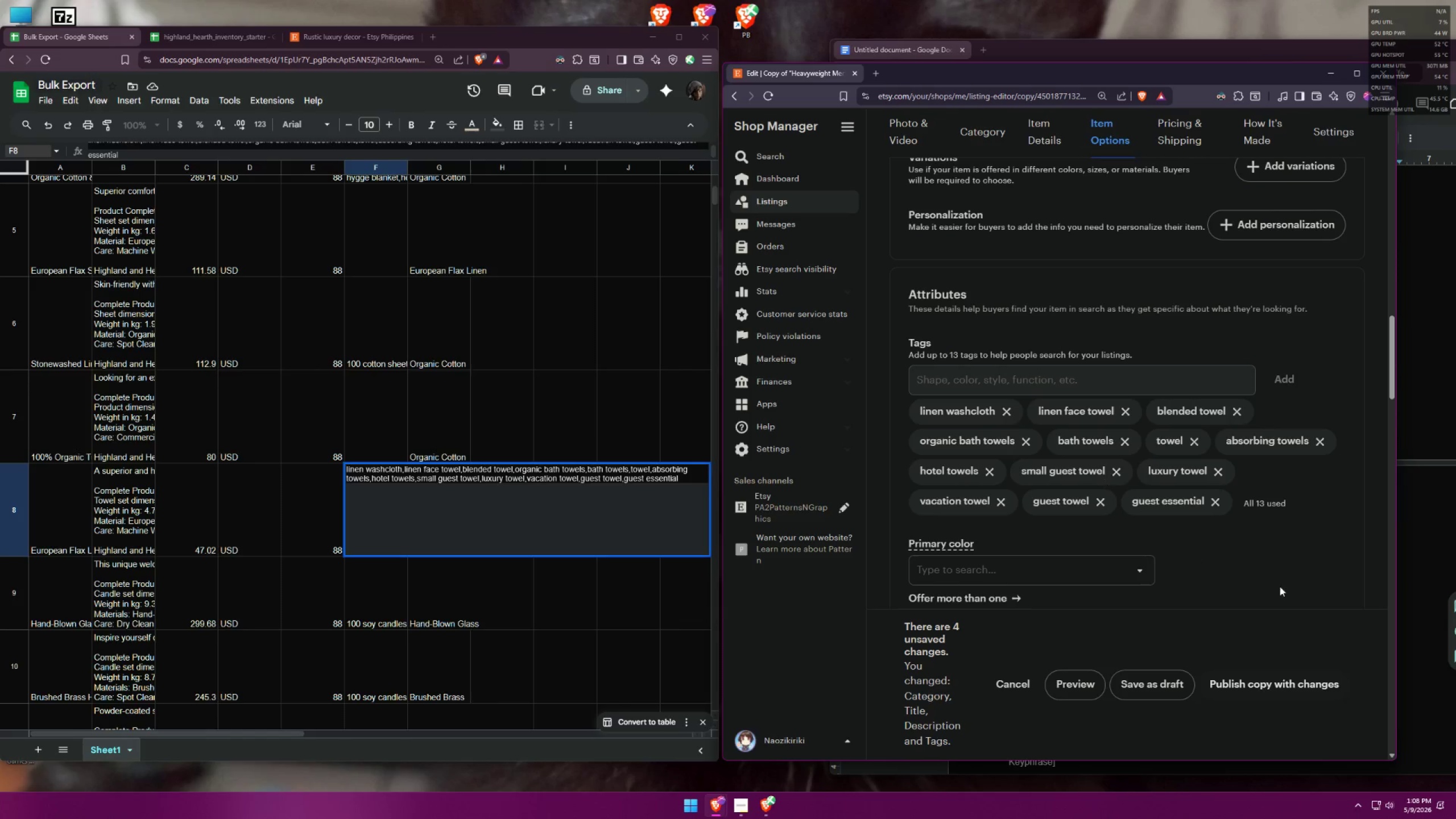 
left_click([1288, 573])
 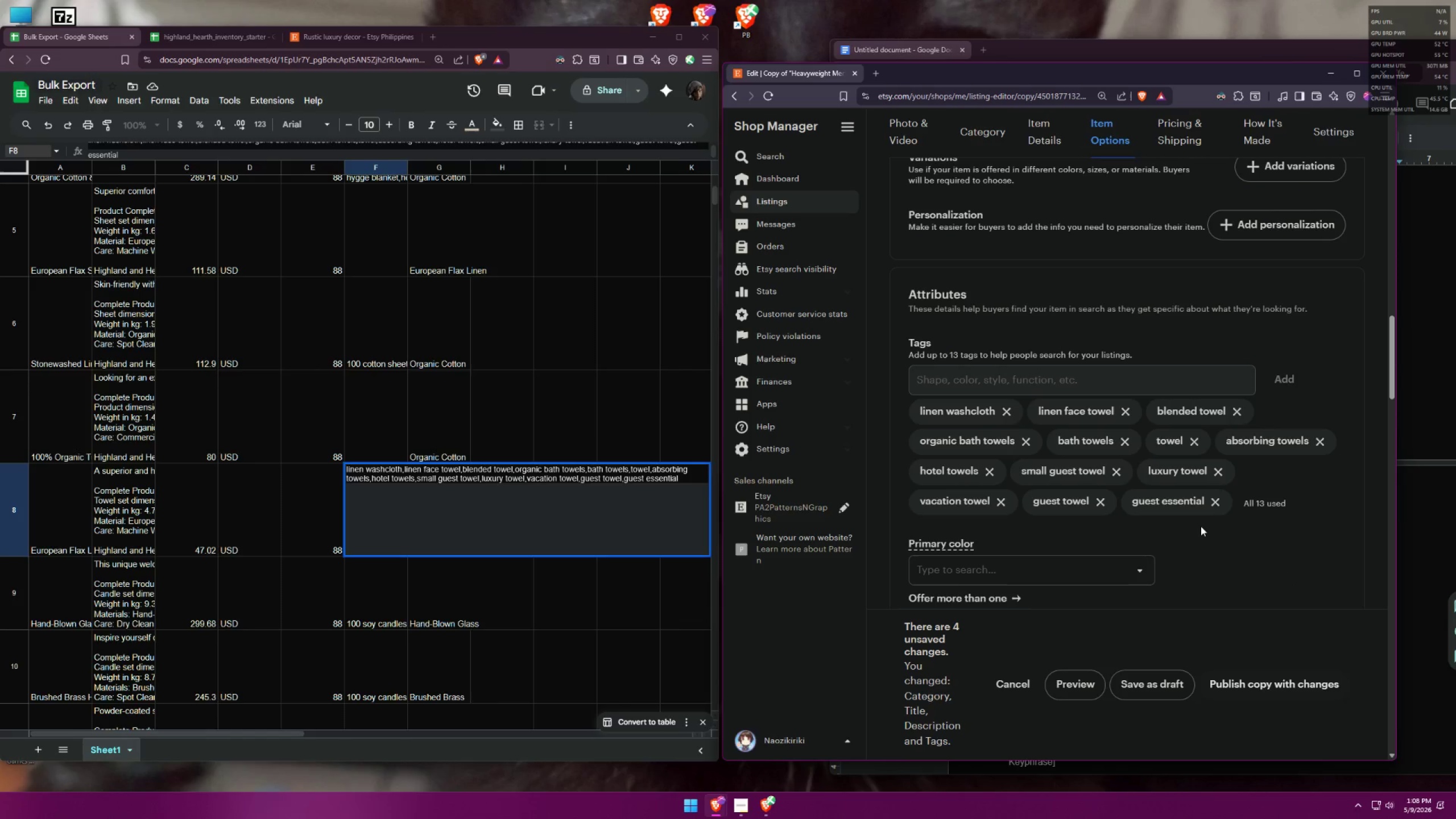 
scroll: coordinate [1202, 524], scroll_direction: down, amount: 2.0
 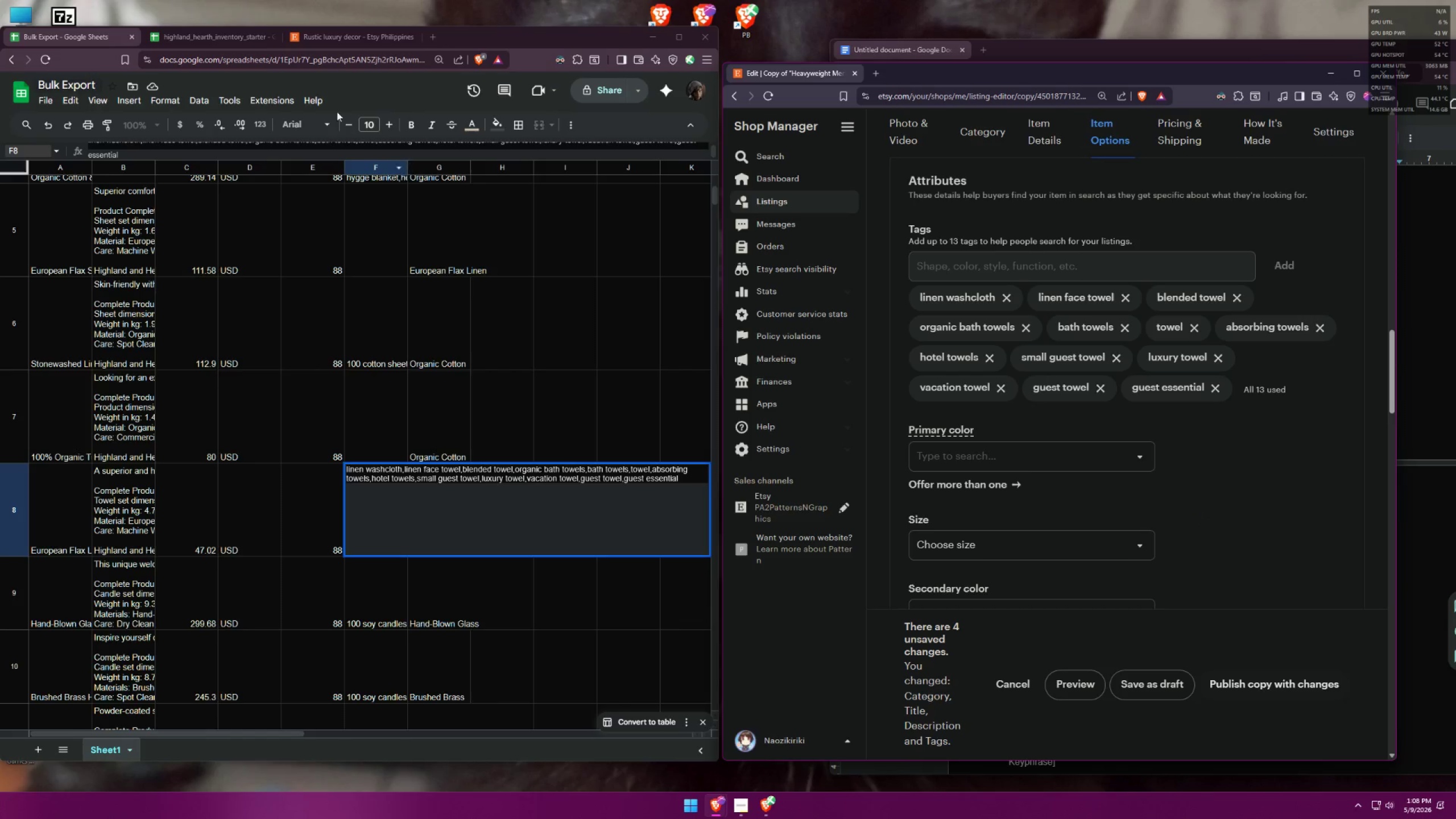 
wait(5.54)
 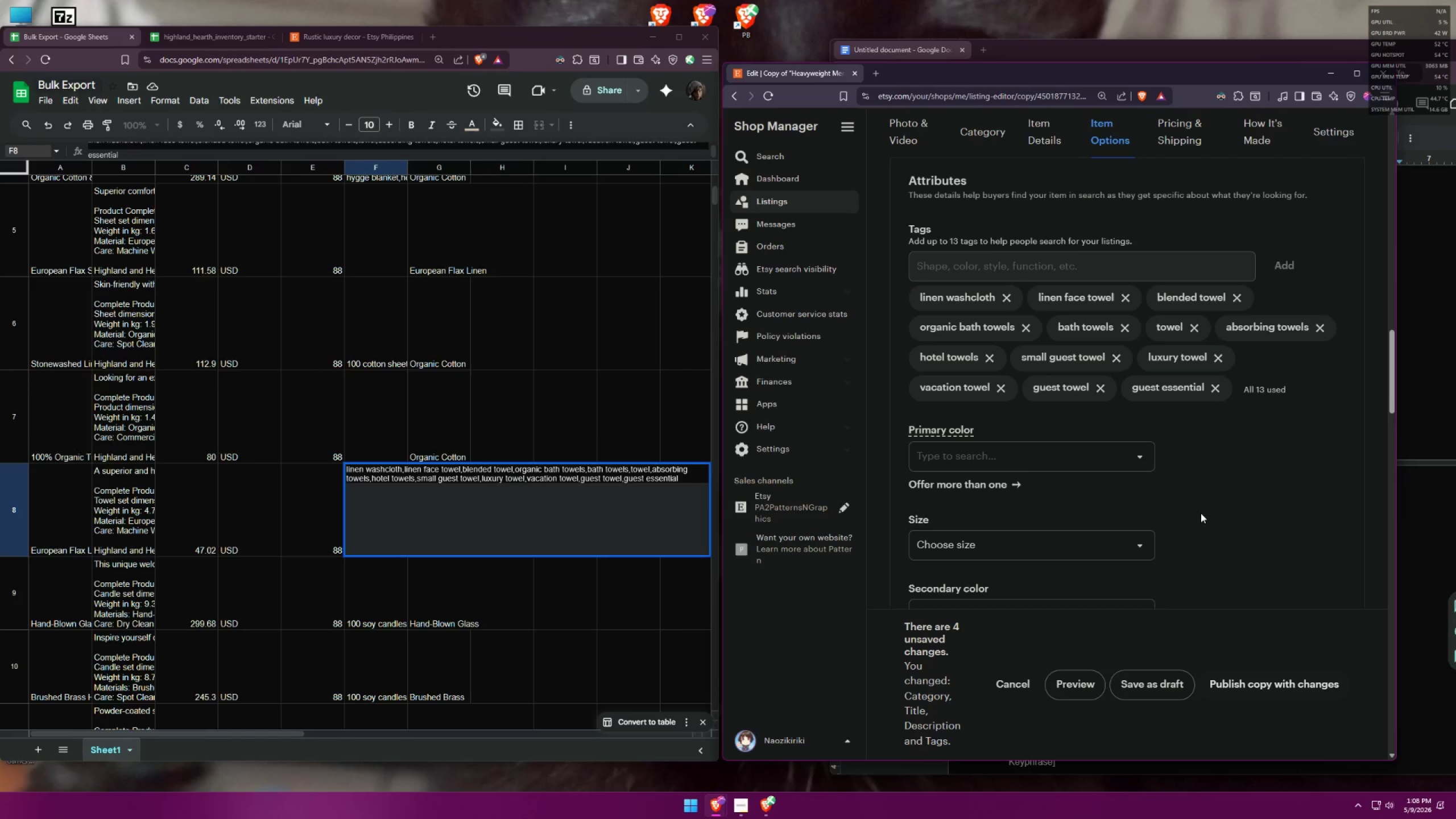 
left_click_drag(start_coordinate=[222, 36], to_coordinate=[236, 49])
 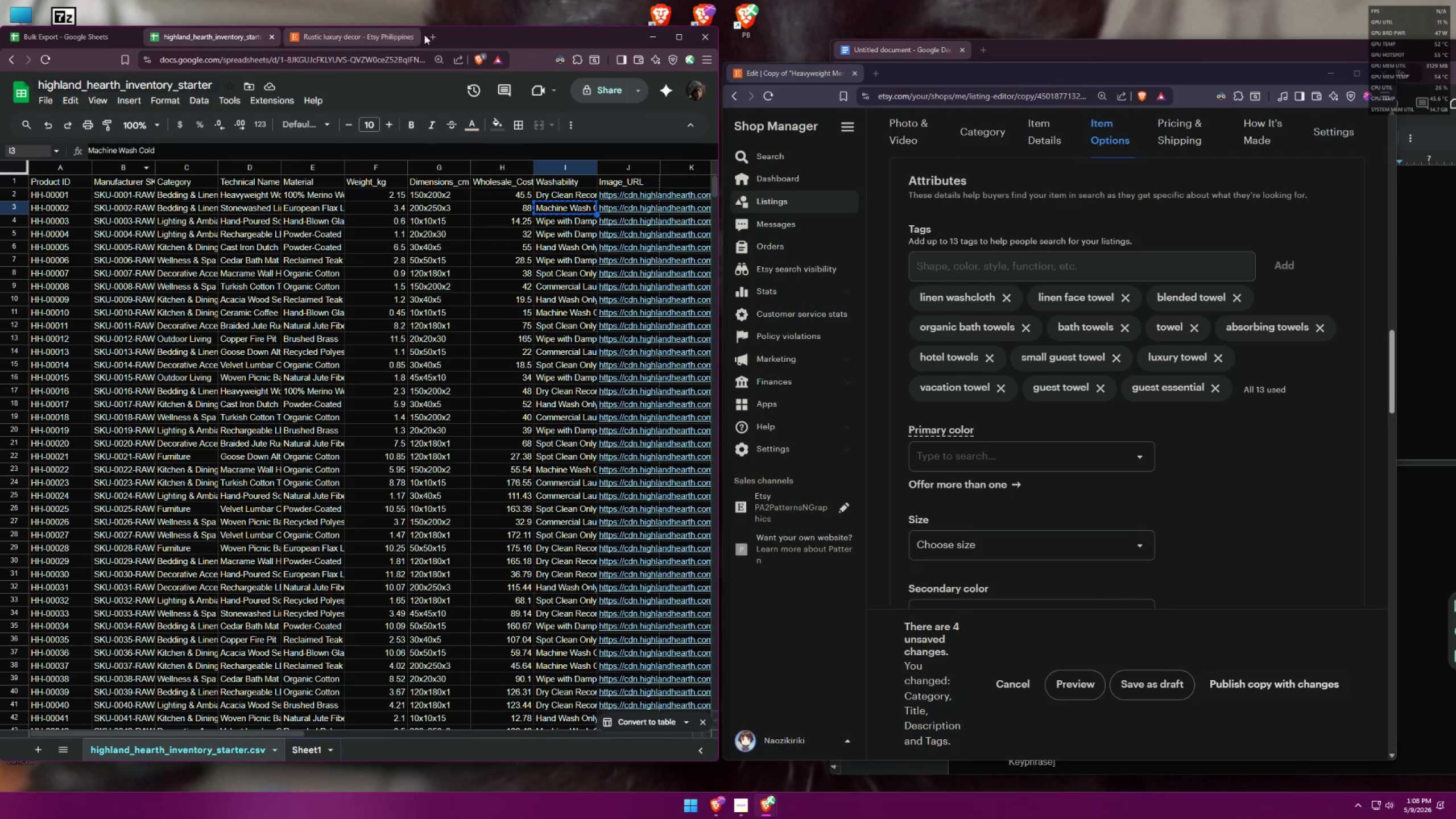 
left_click([439, 34])
 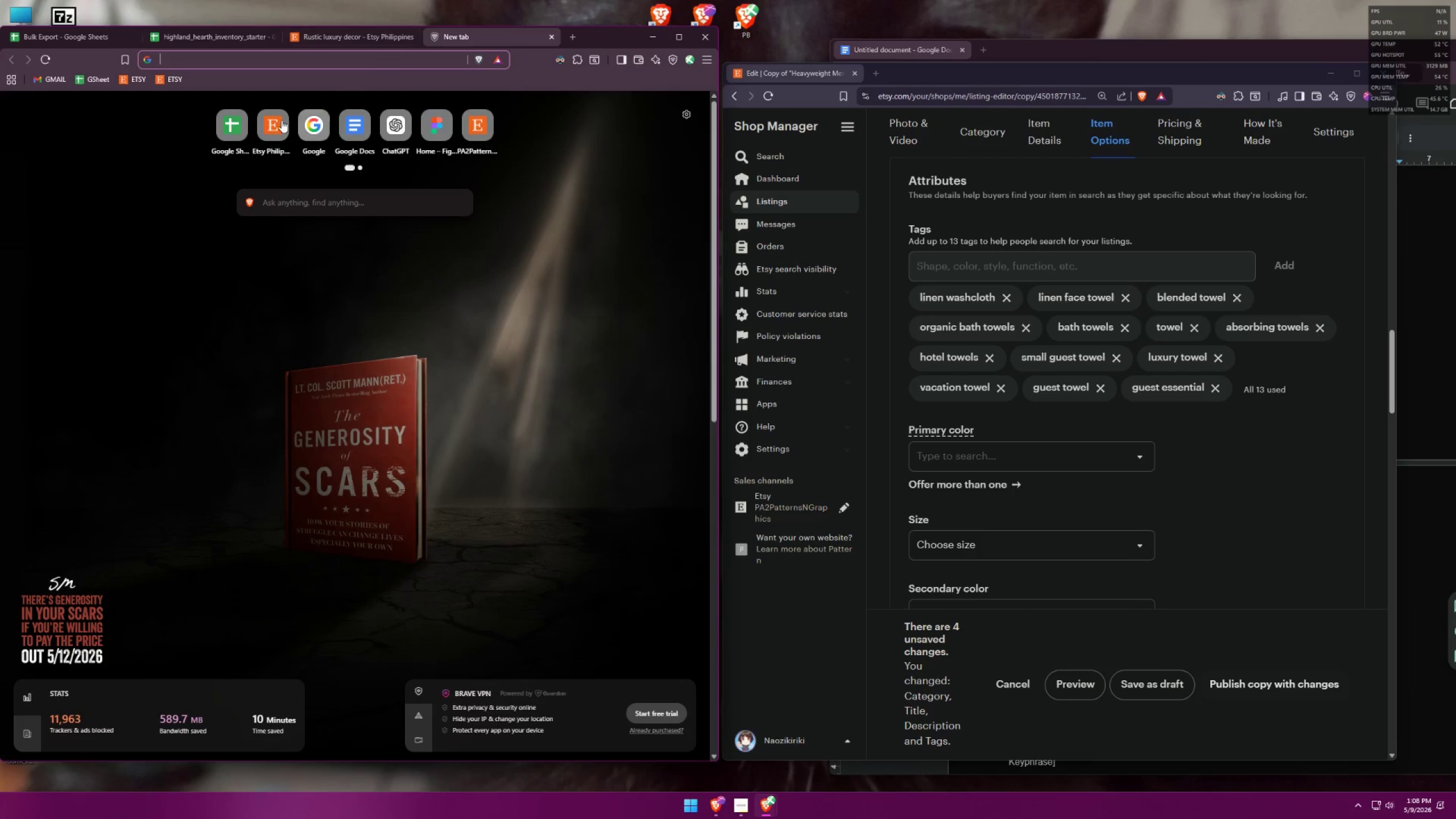 
left_click([233, 131])
 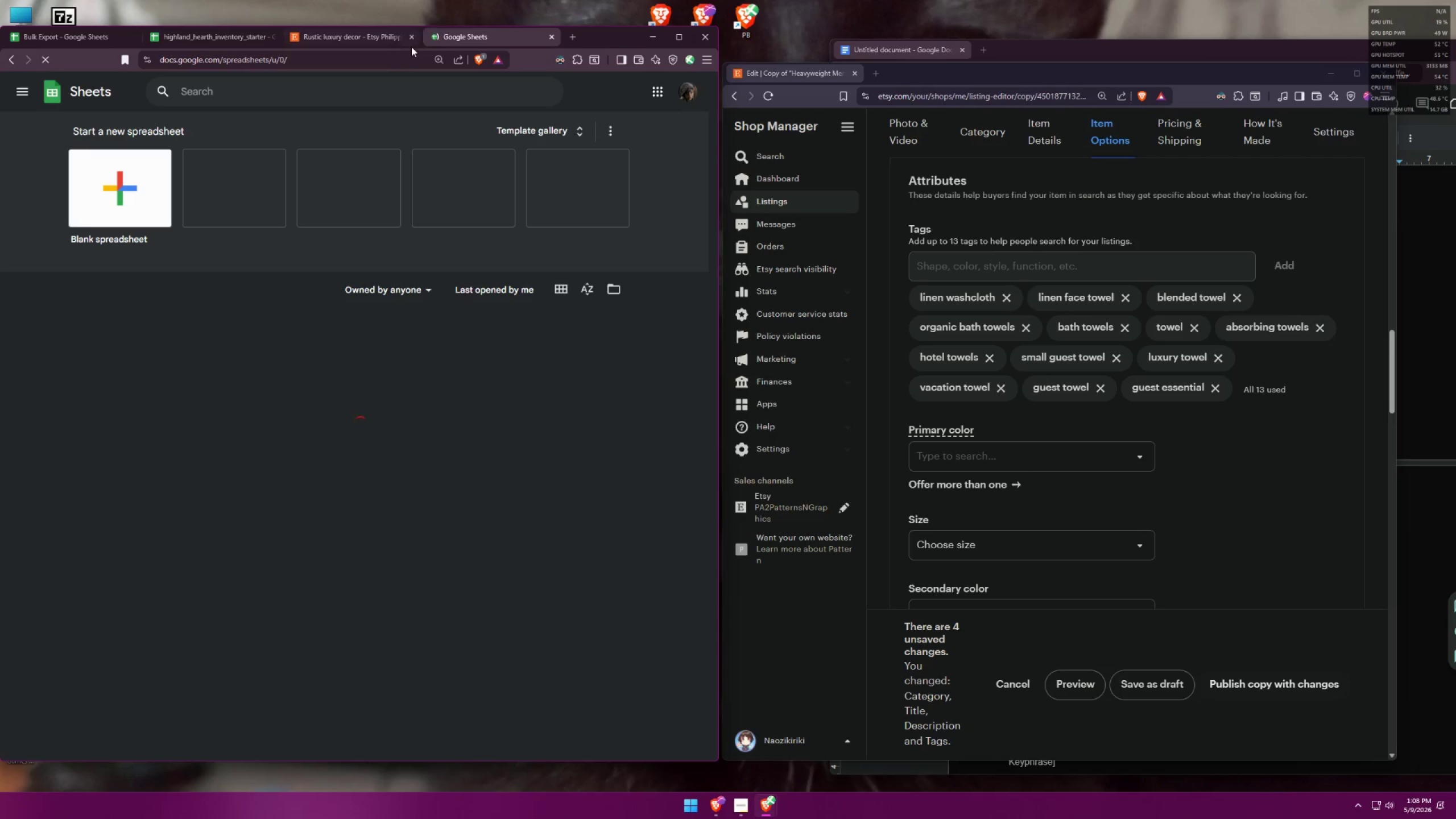 
left_click([413, 36])
 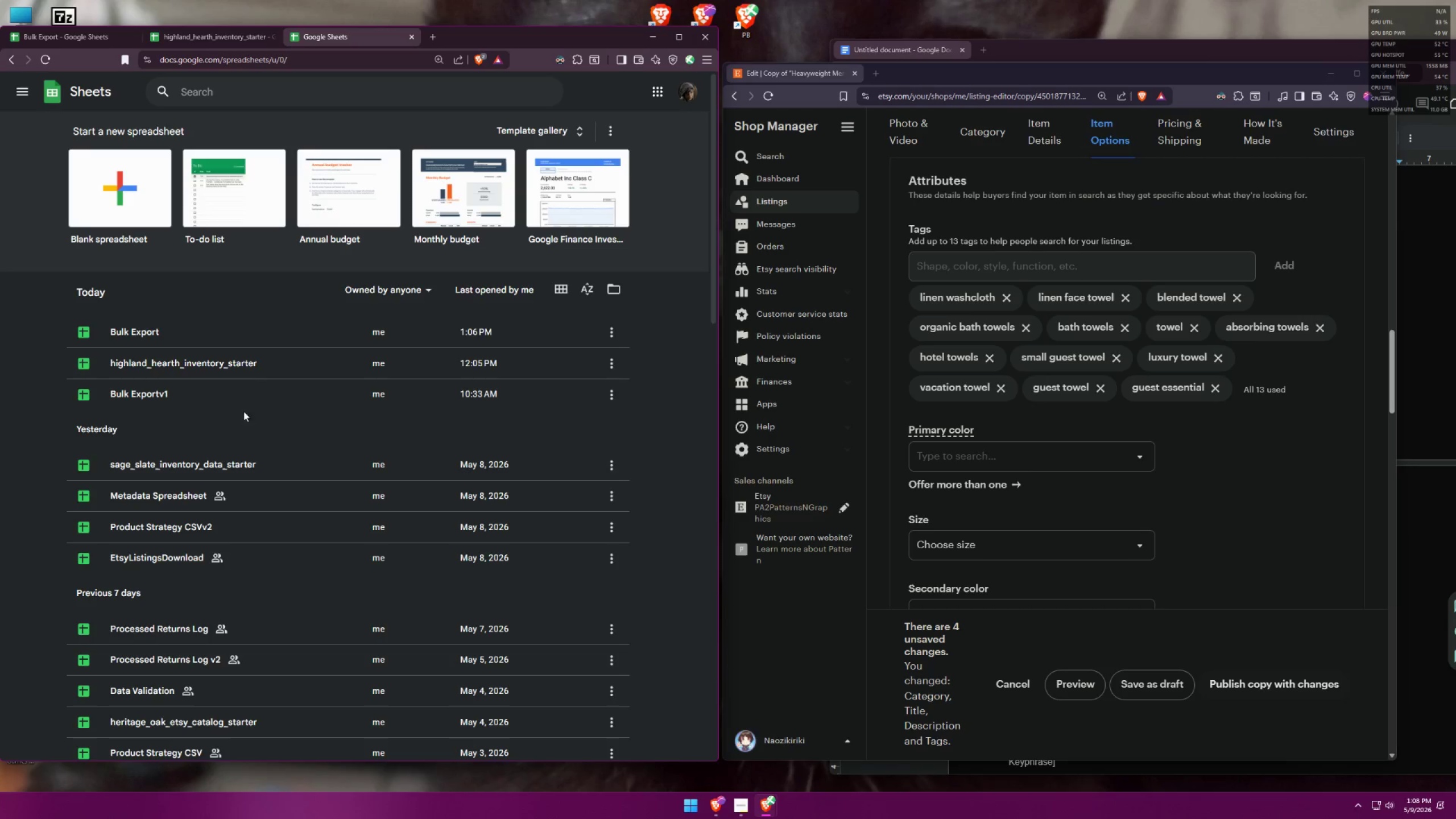 
left_click([172, 394])
 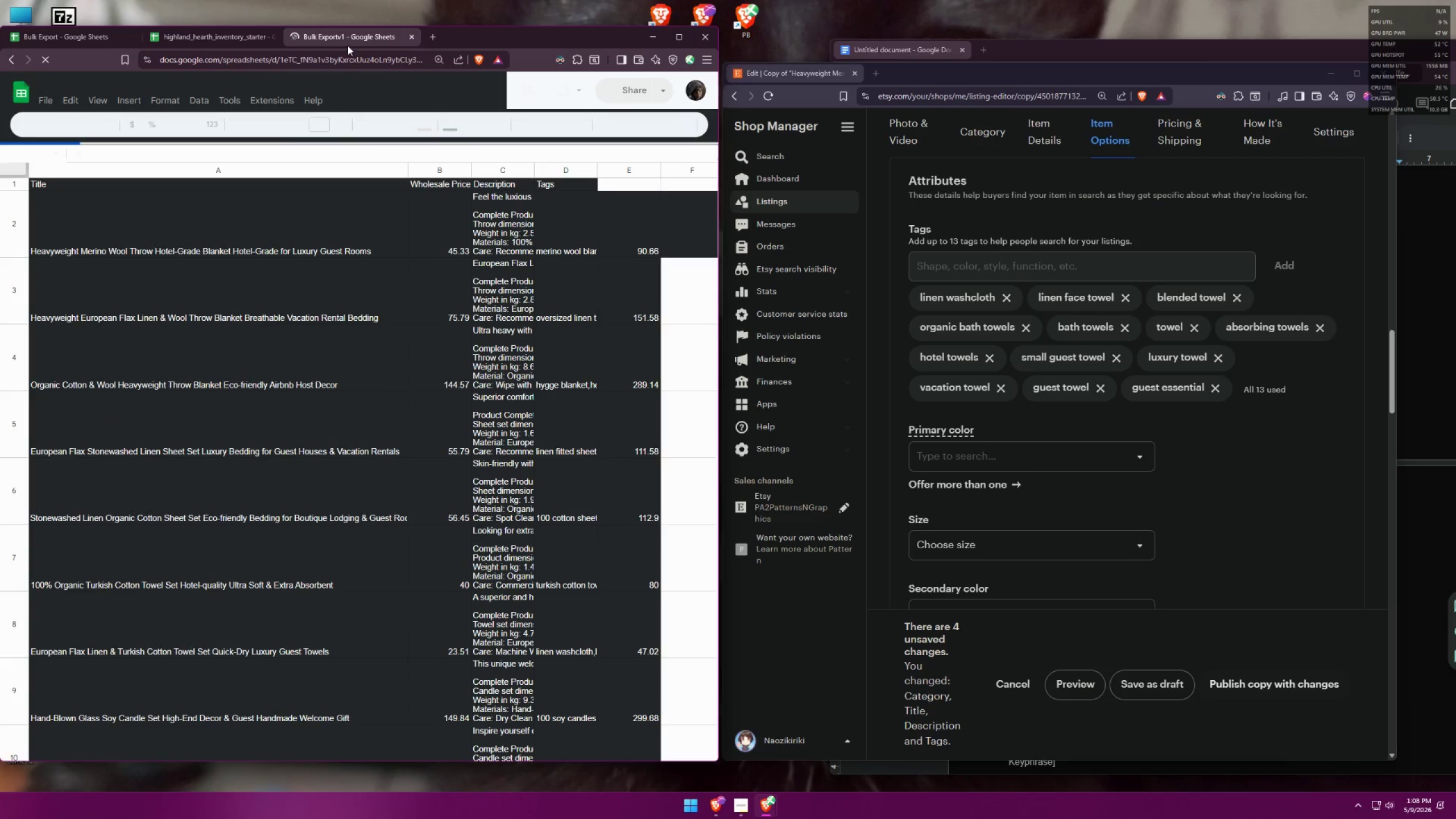 
left_click_drag(start_coordinate=[347, 43], to_coordinate=[201, 53])
 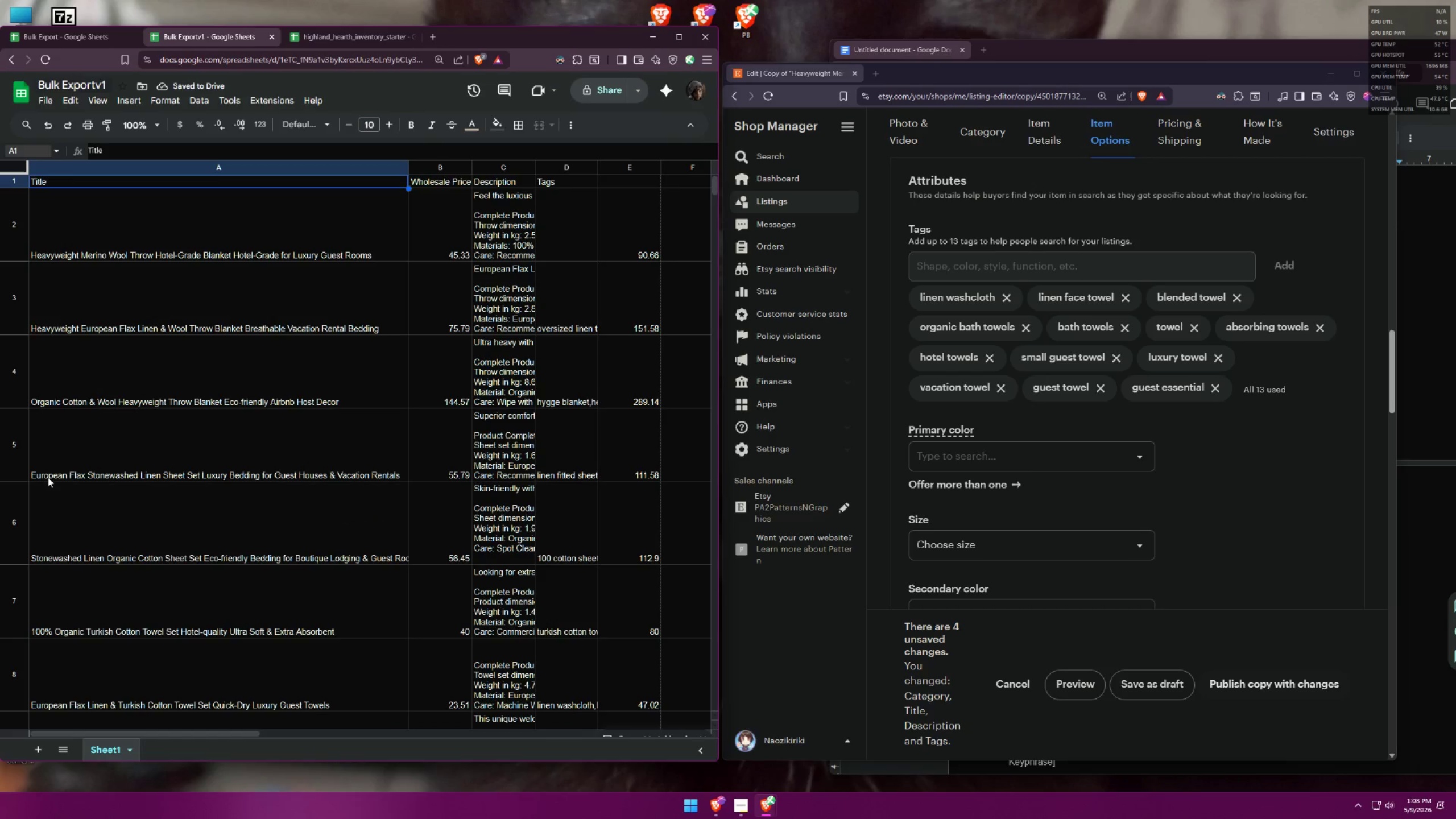 
left_click([88, 39])
 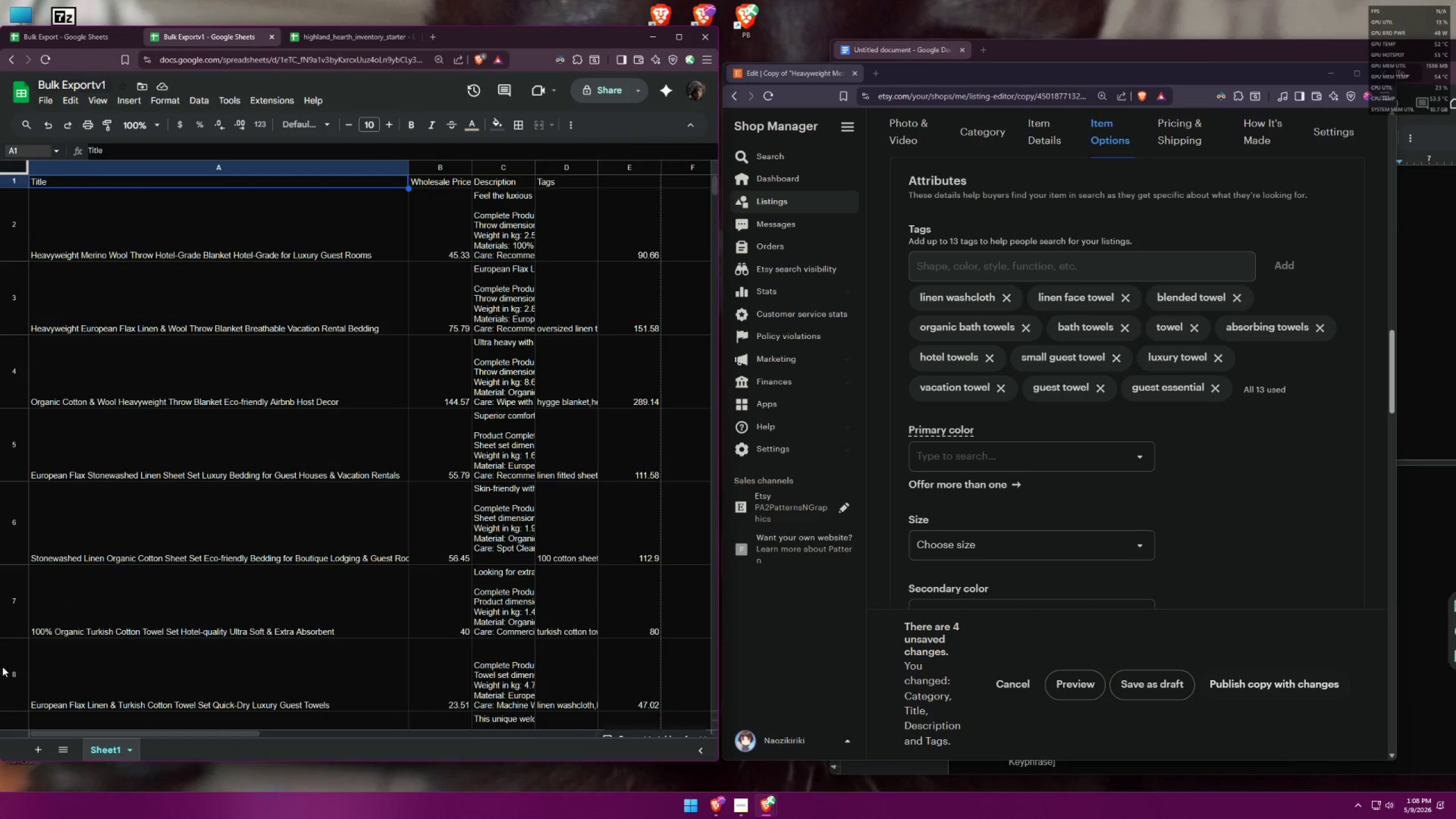 
scroll: coordinate [220, 611], scroll_direction: down, amount: 1.0
 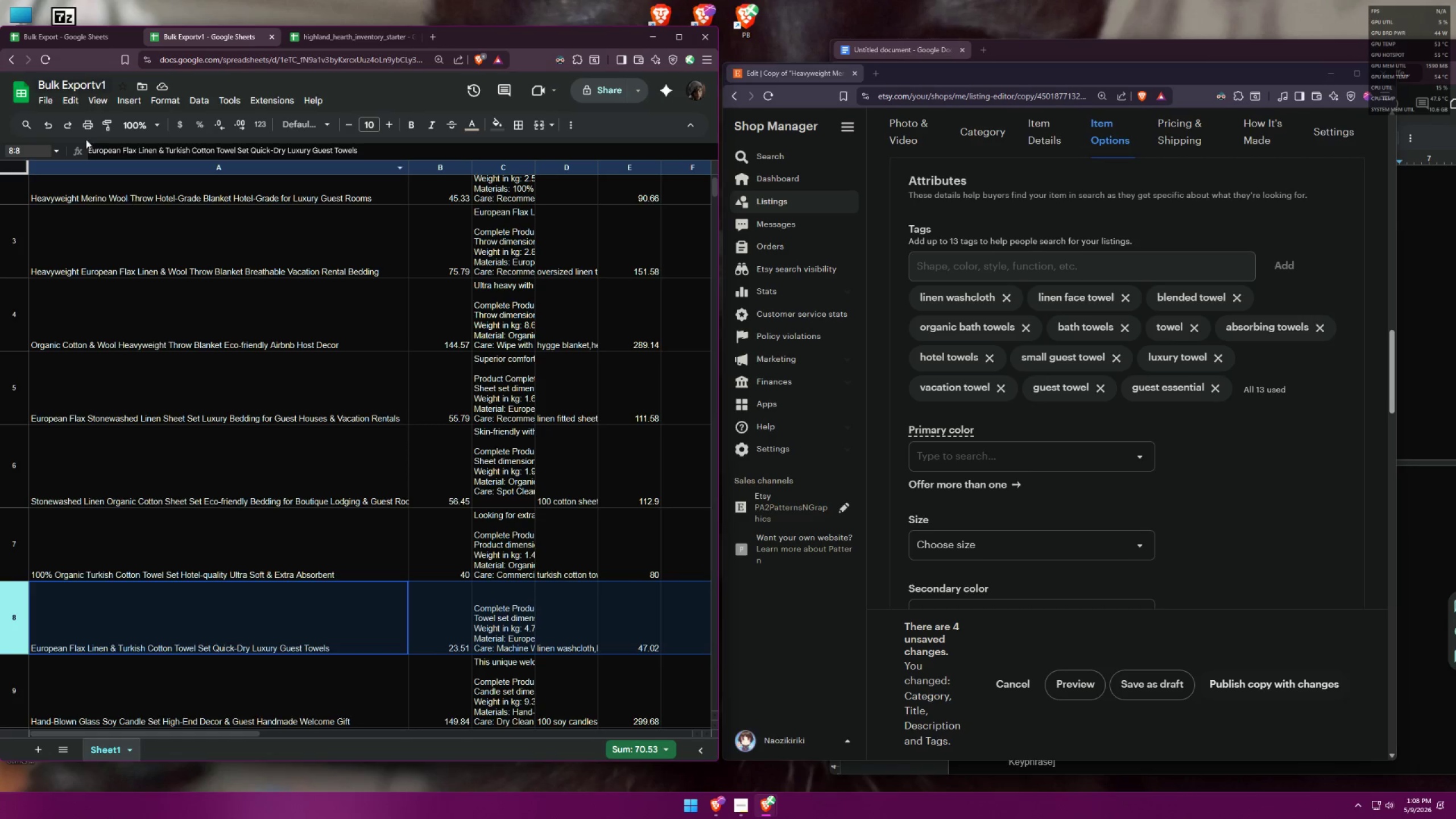 
left_click([61, 40])
 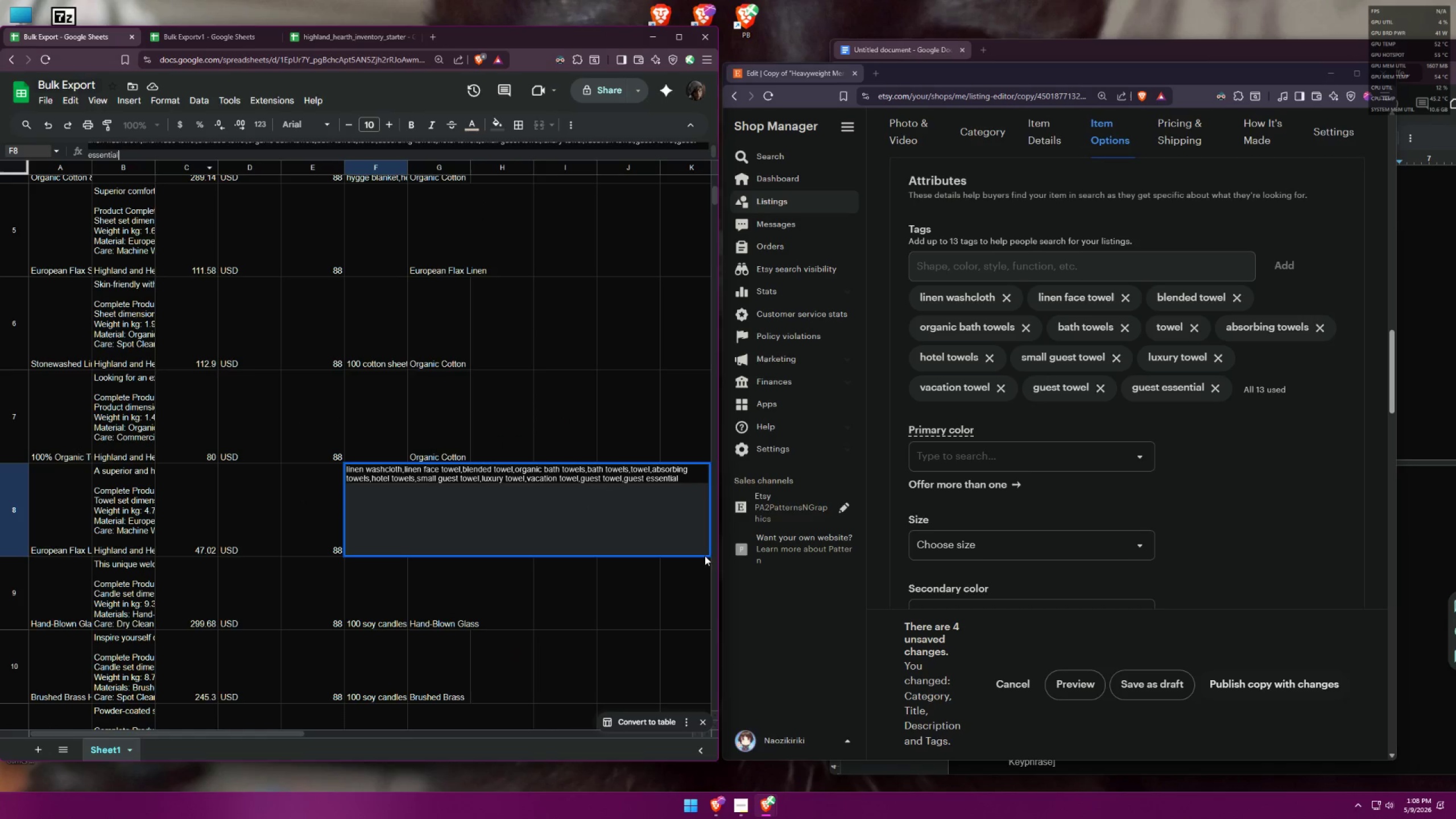 
scroll: coordinate [1119, 442], scroll_direction: down, amount: 12.0
 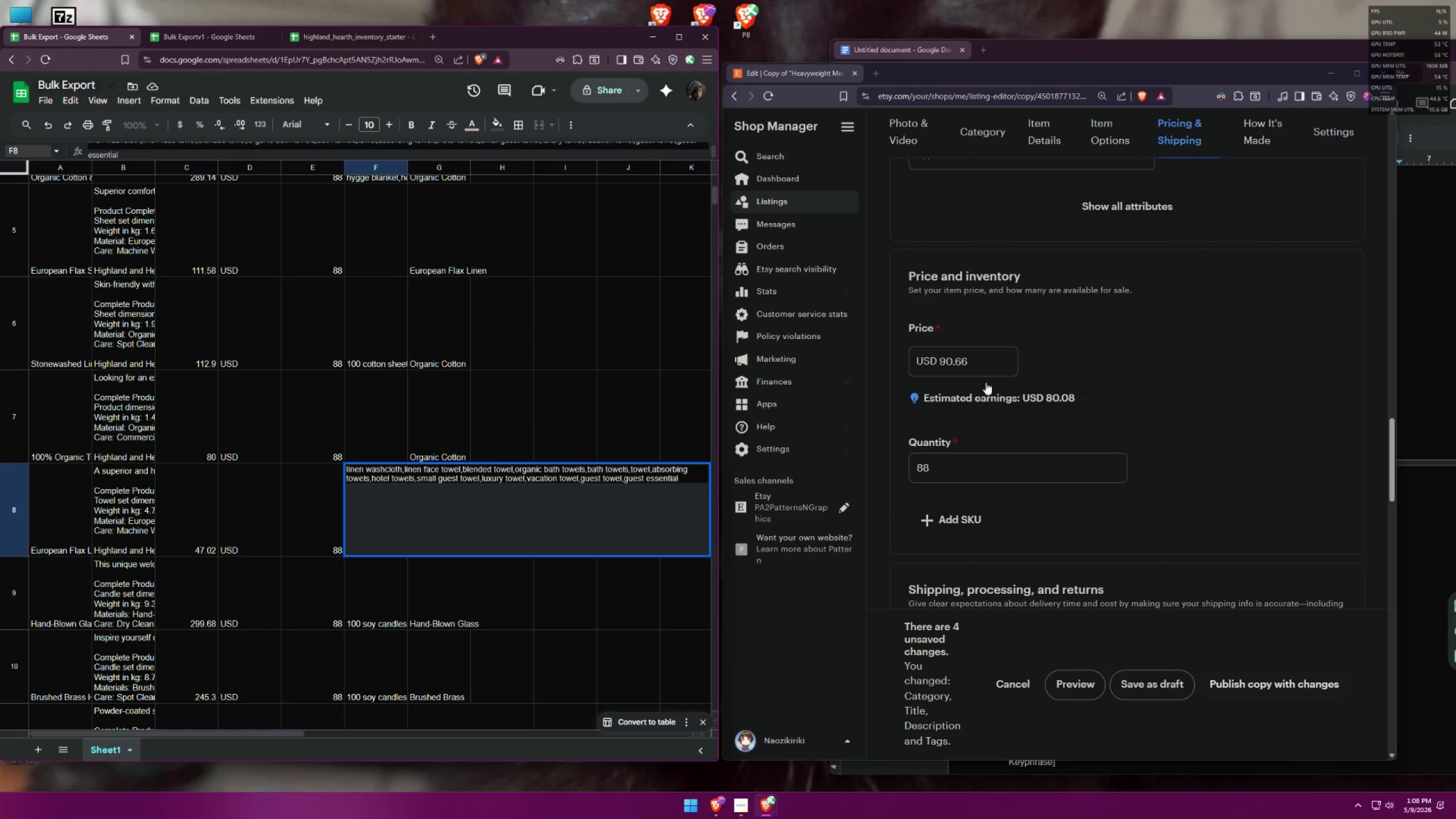 
left_click_drag(start_coordinate=[985, 366], to_coordinate=[869, 354])
 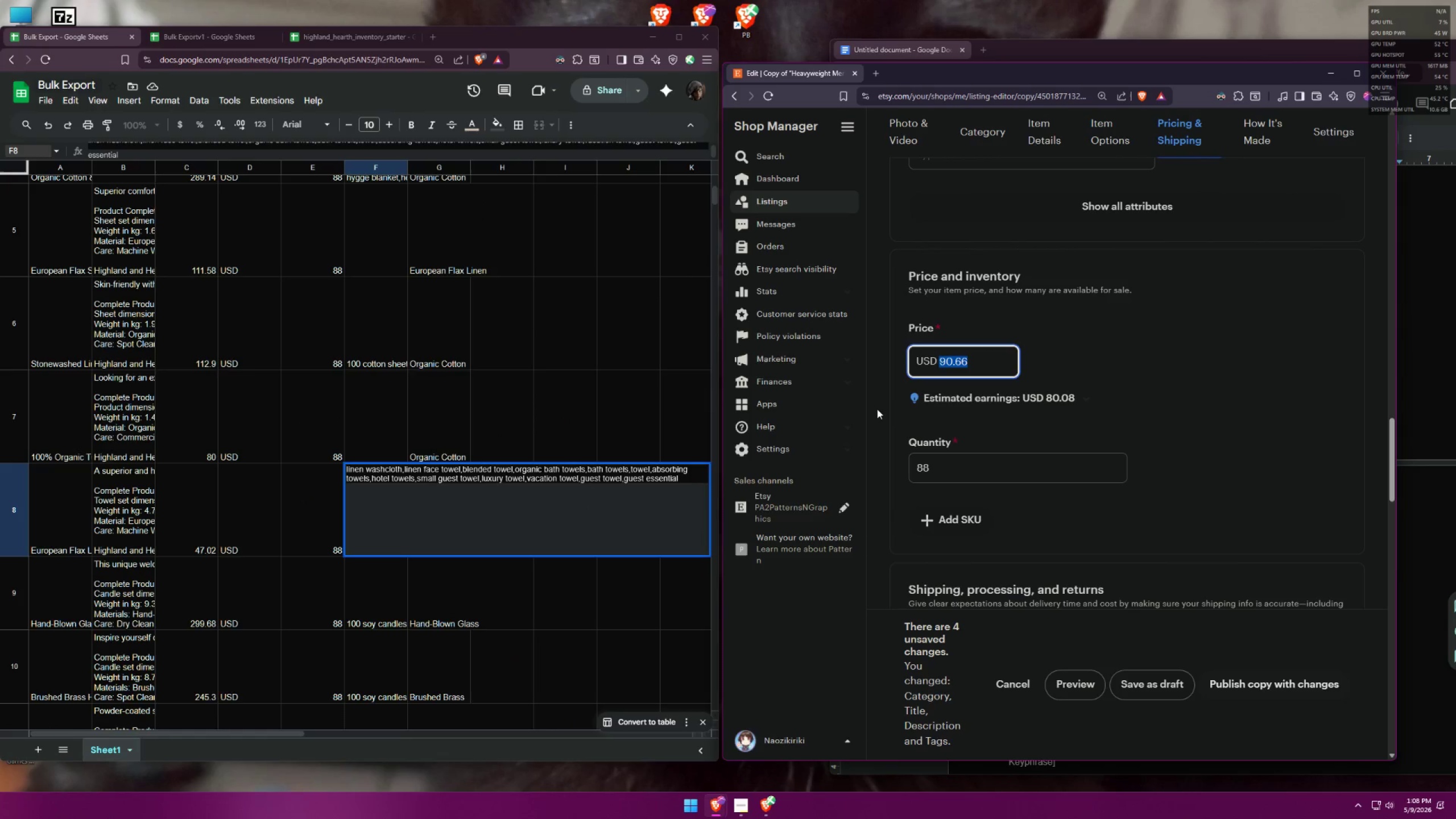 
type(47.02)
 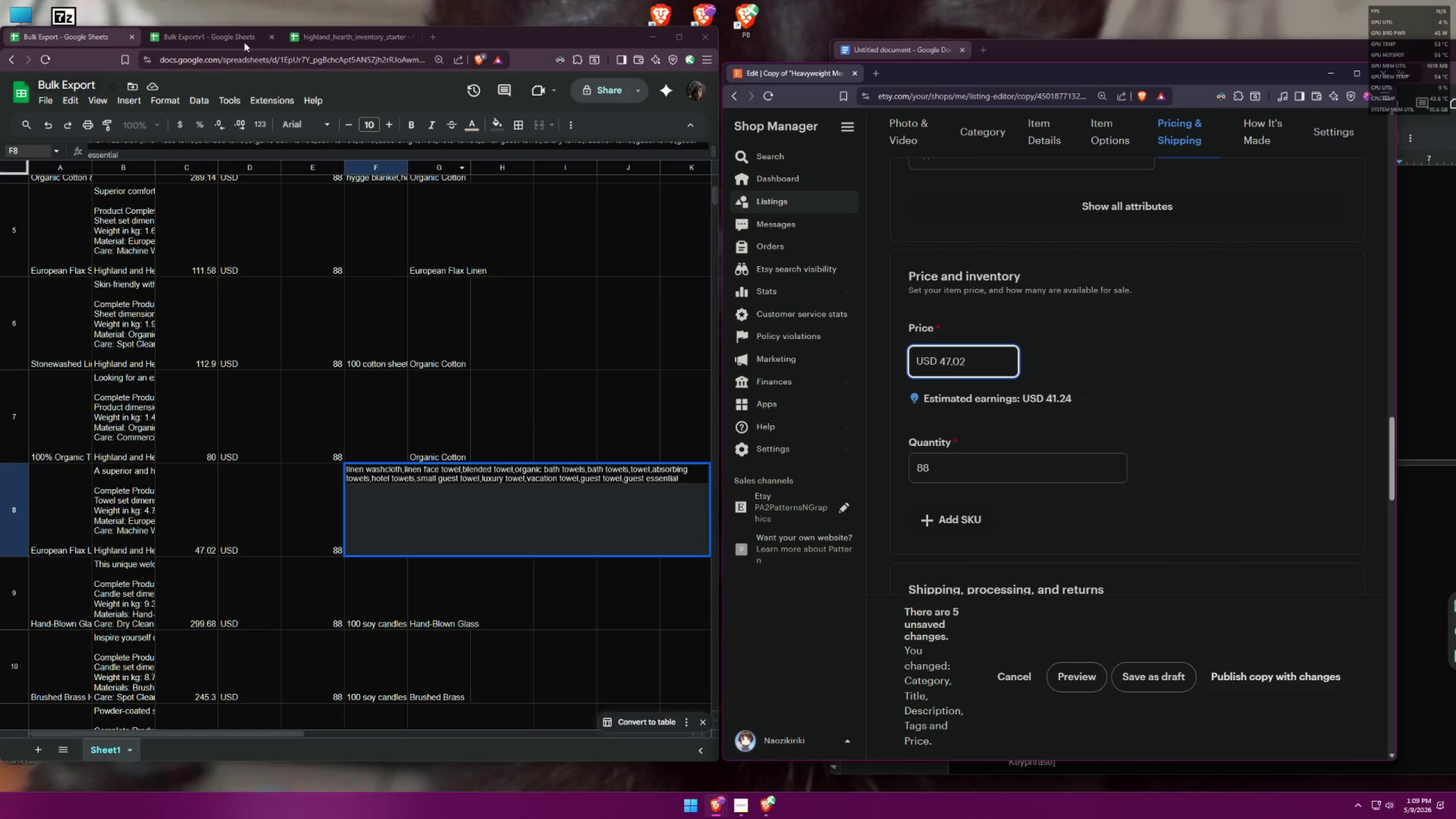 
left_click([224, 35])
 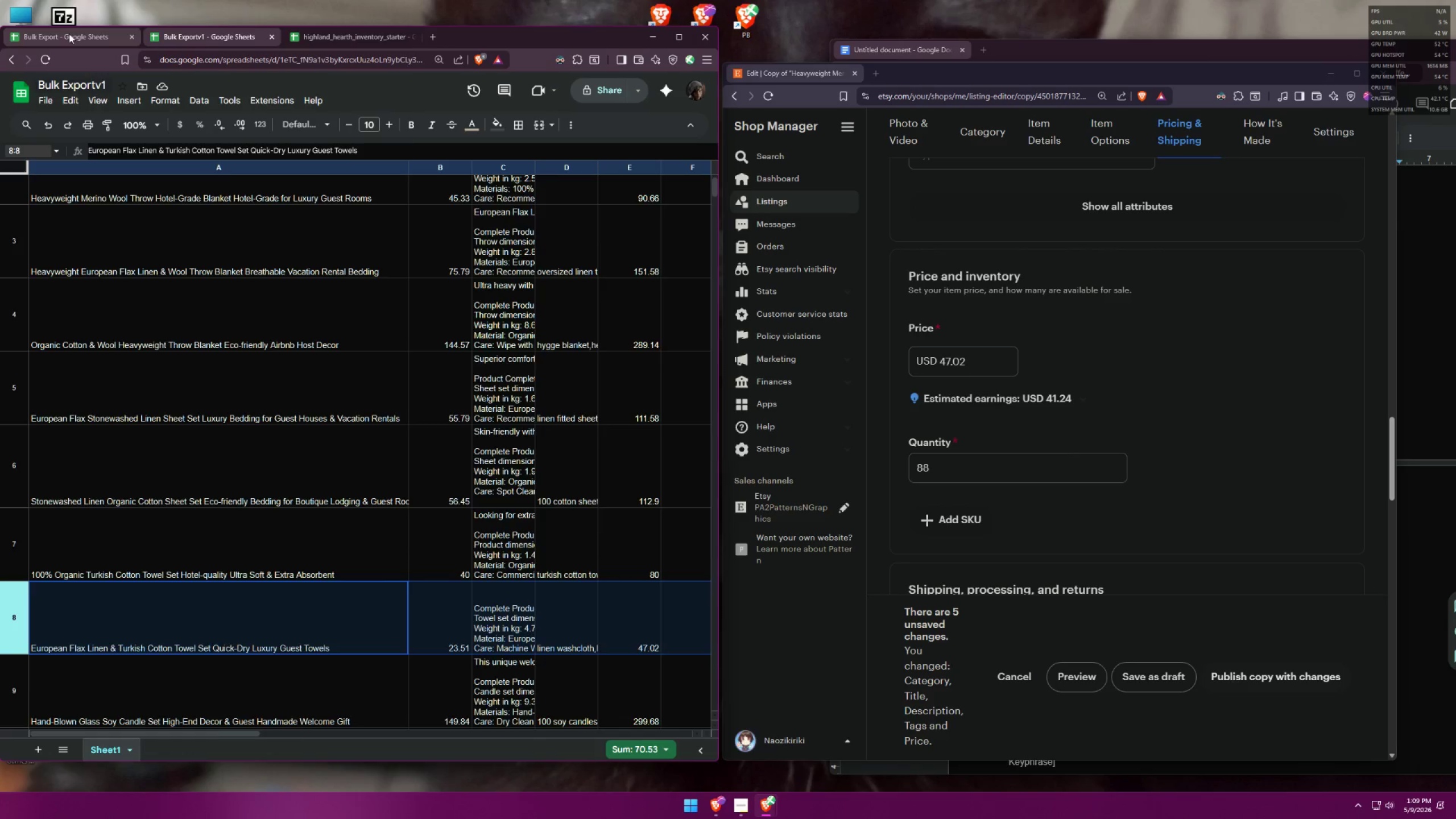 
wait(15.39)
 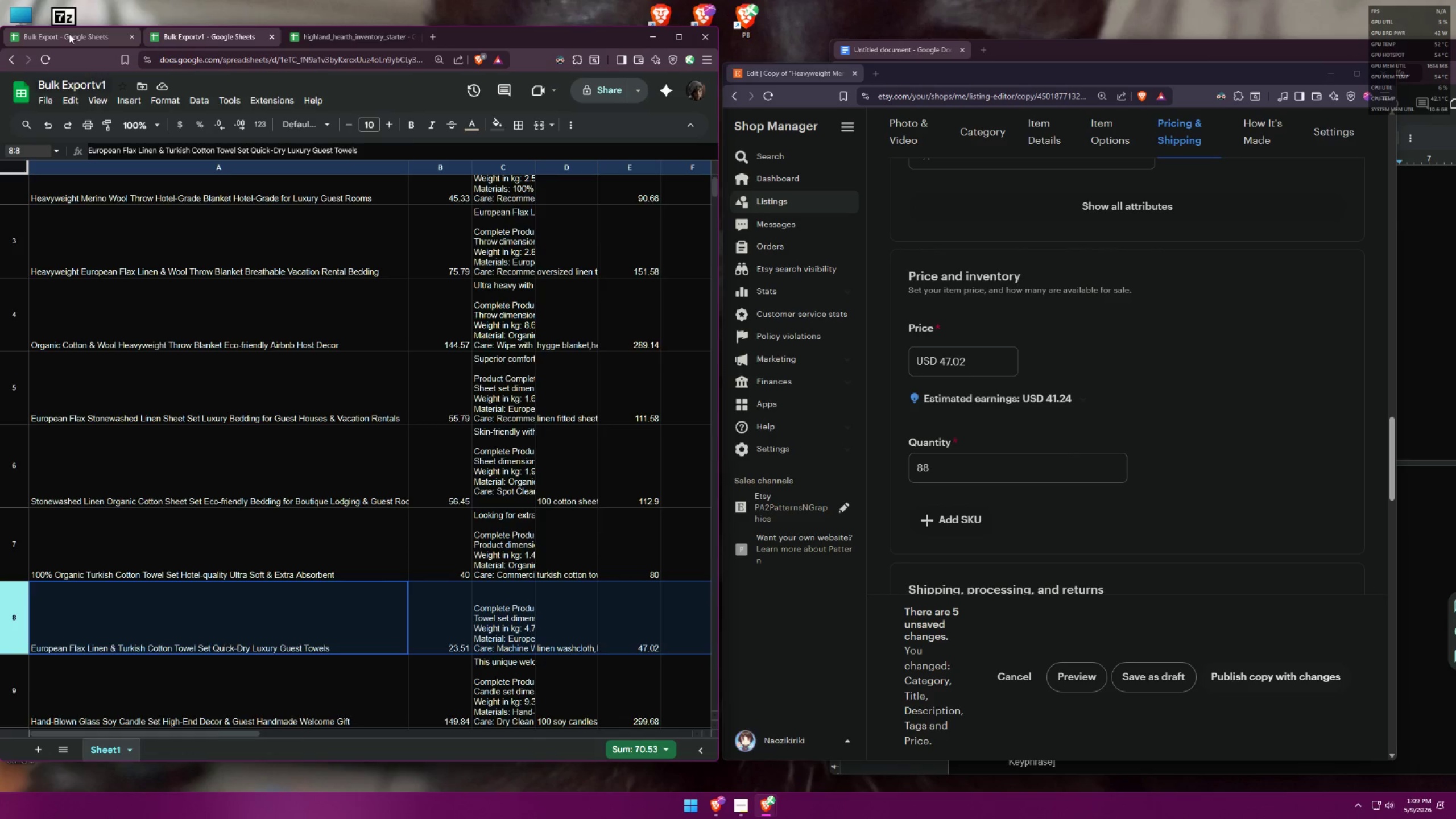 
left_click([1127, 394])
 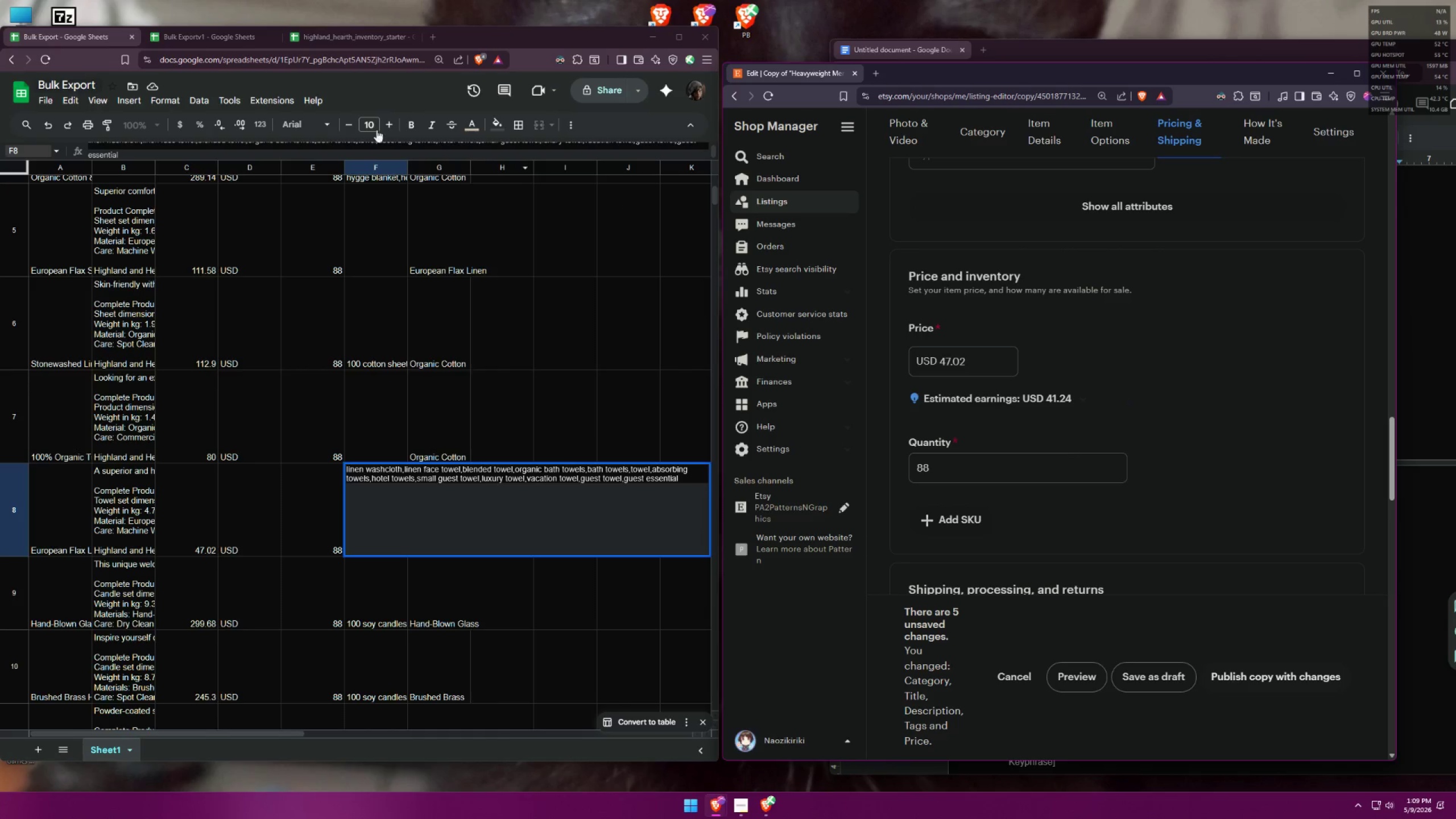 
left_click([192, 29])
 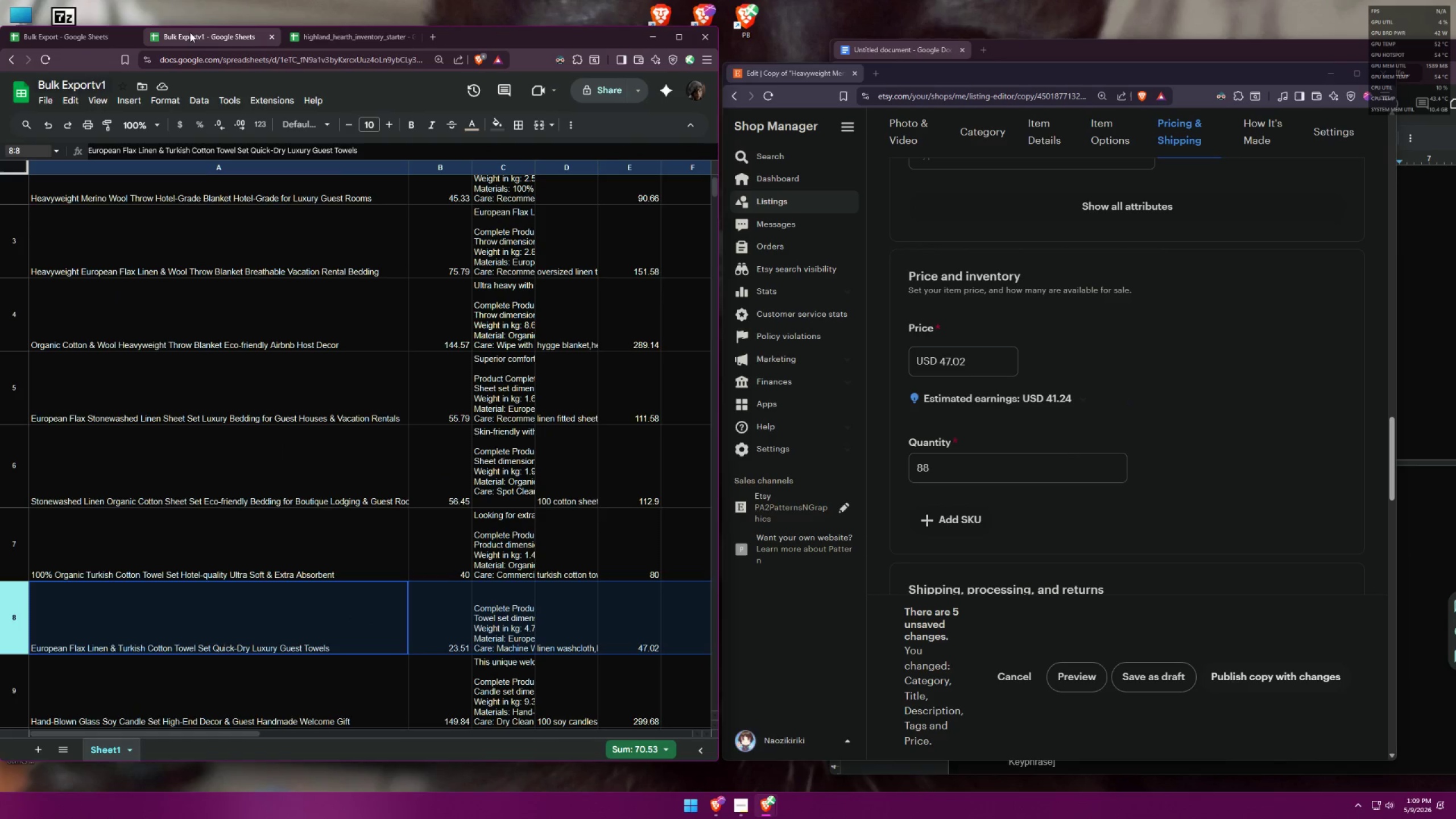 
wait(6.81)
 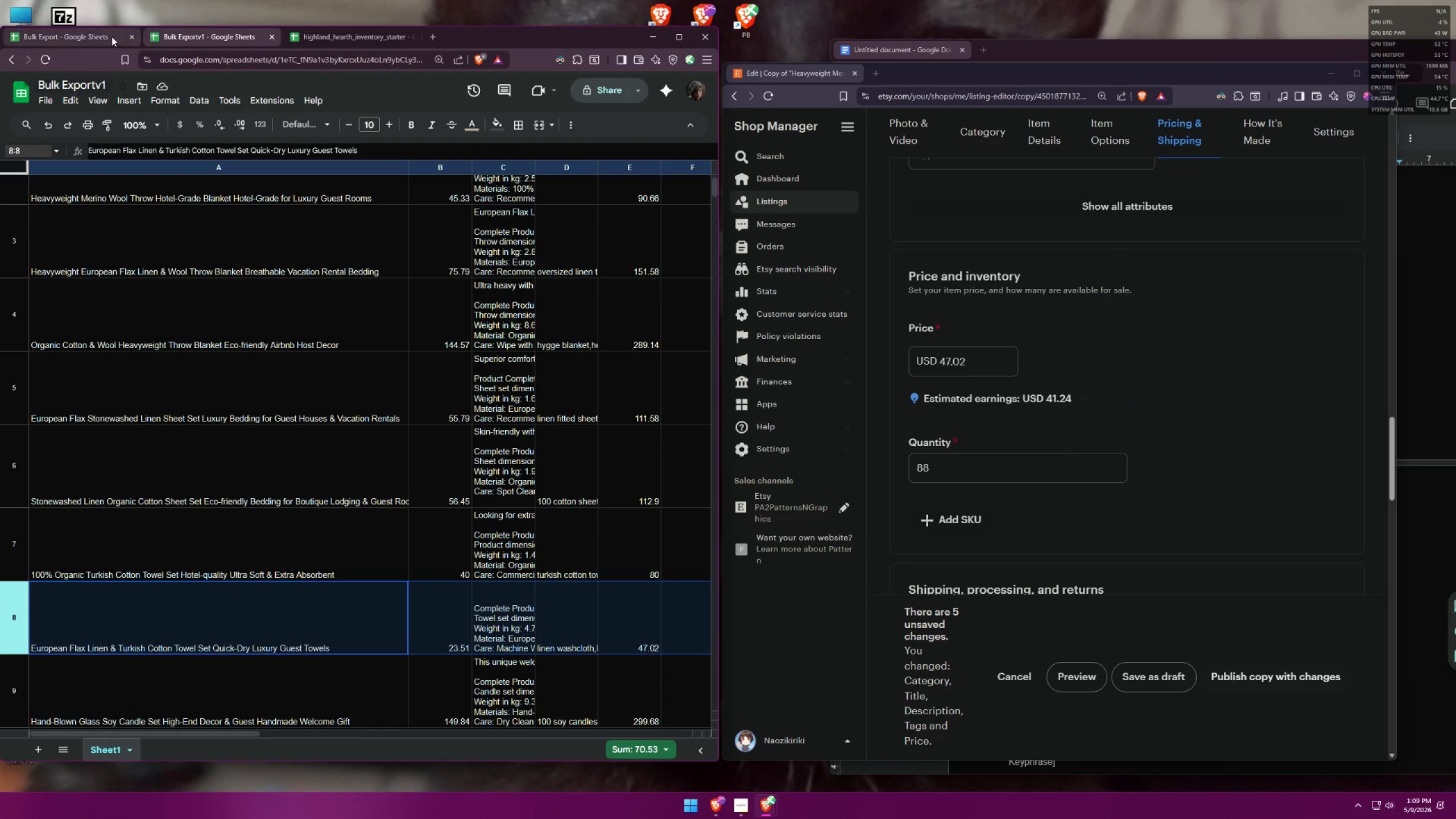 
left_click([68, 30])
 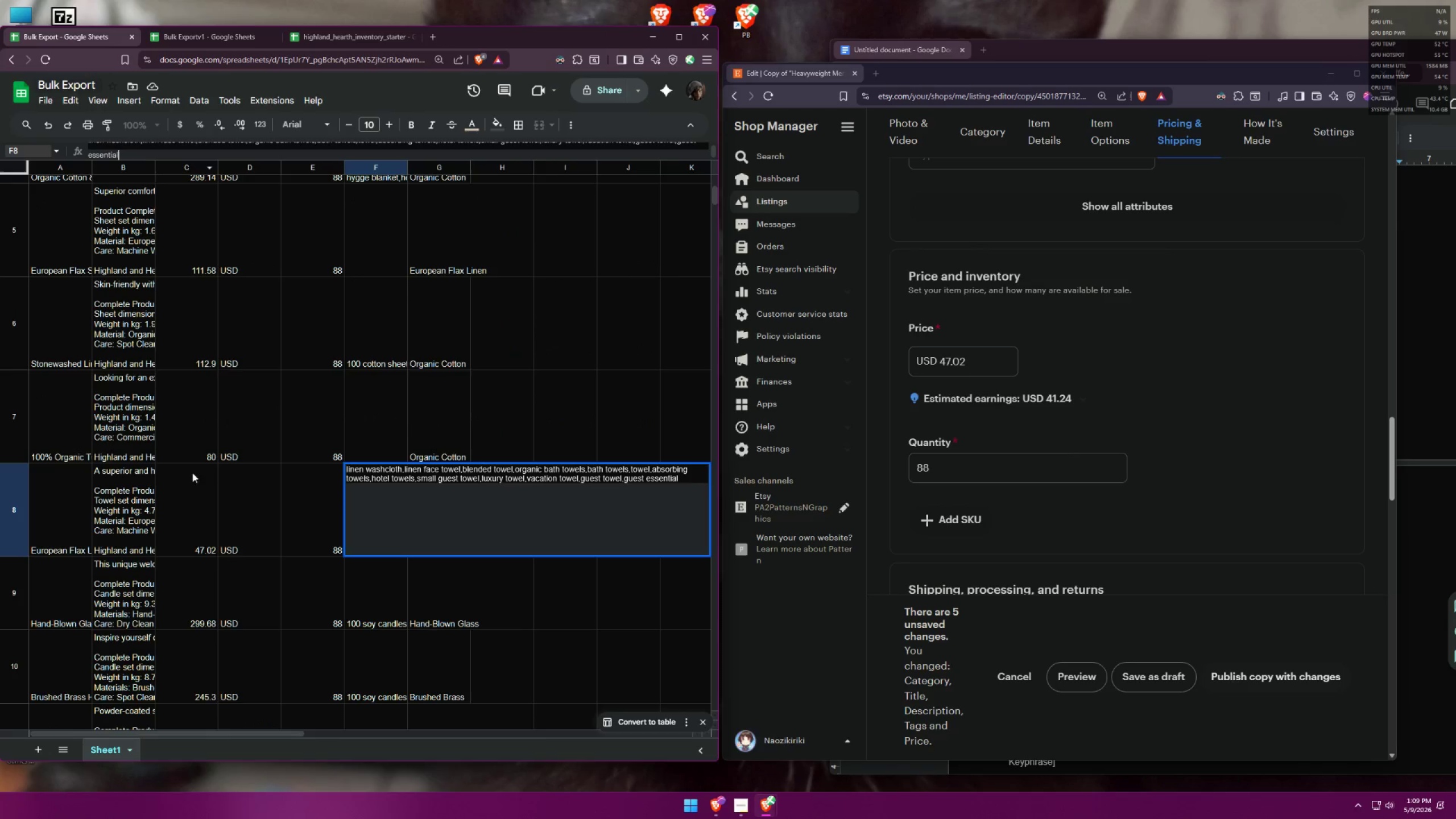 
left_click([67, 503])
 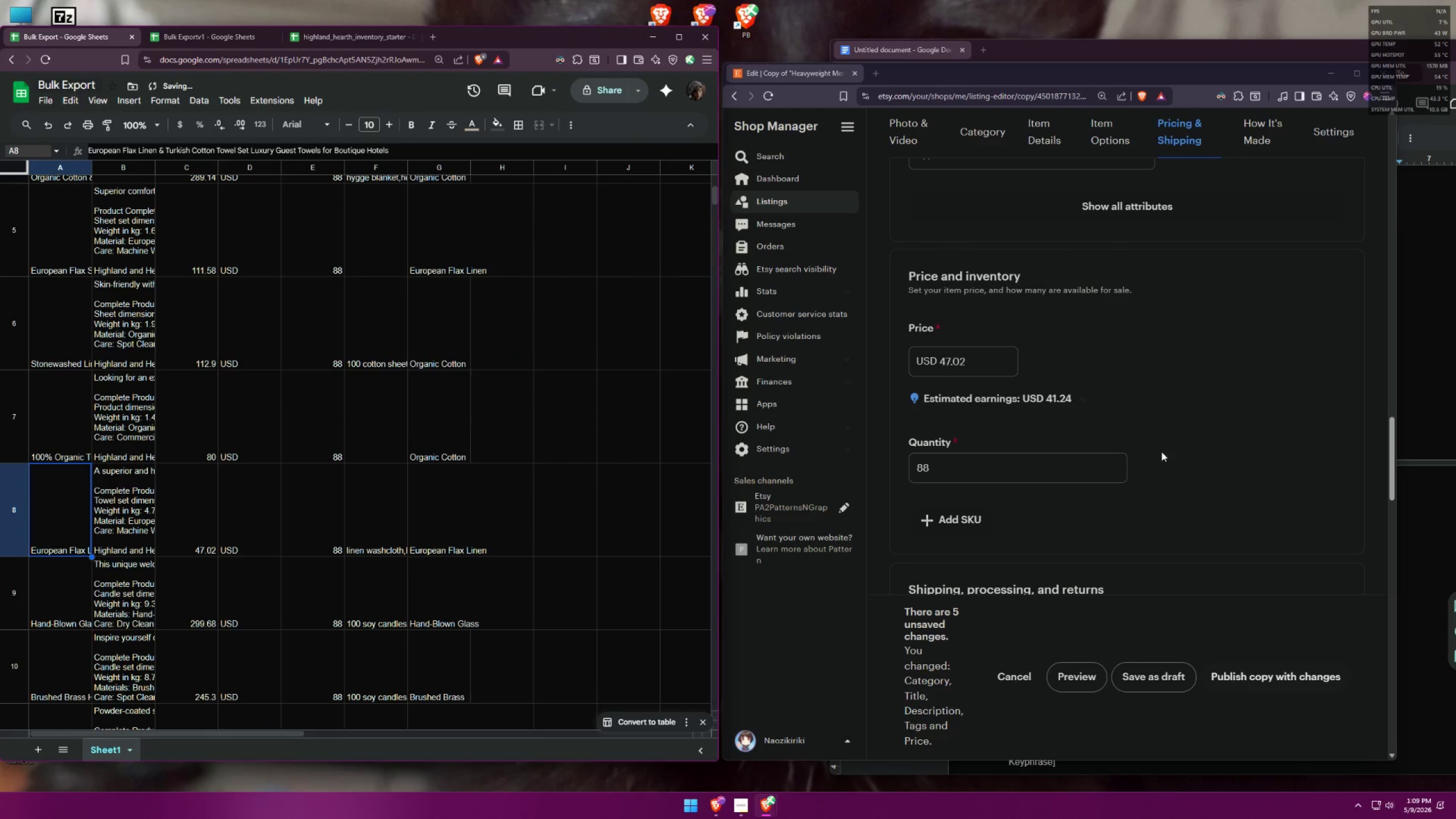 
left_click([1190, 446])
 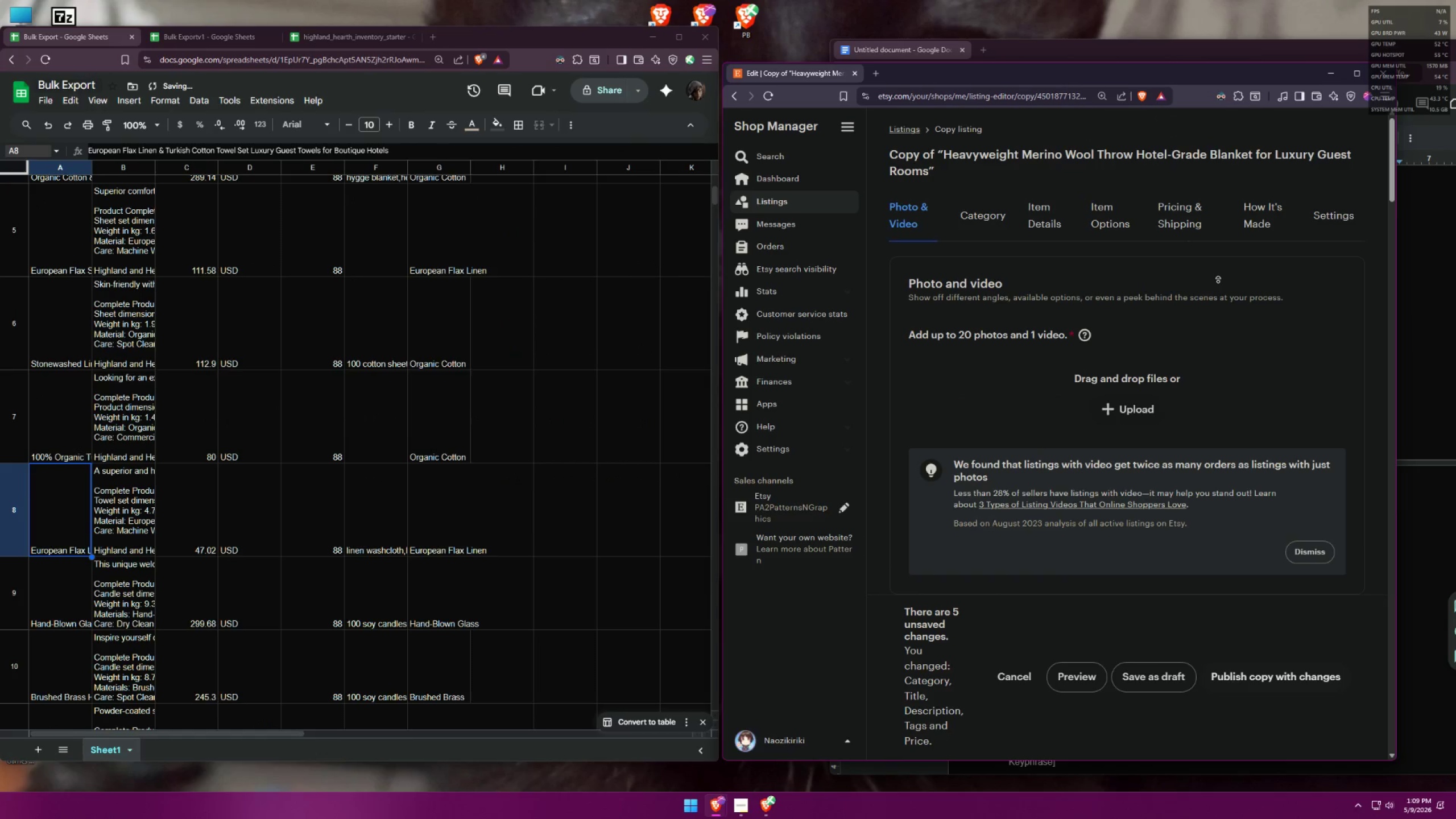 
scroll: coordinate [1226, 390], scroll_direction: down, amount: 14.0
 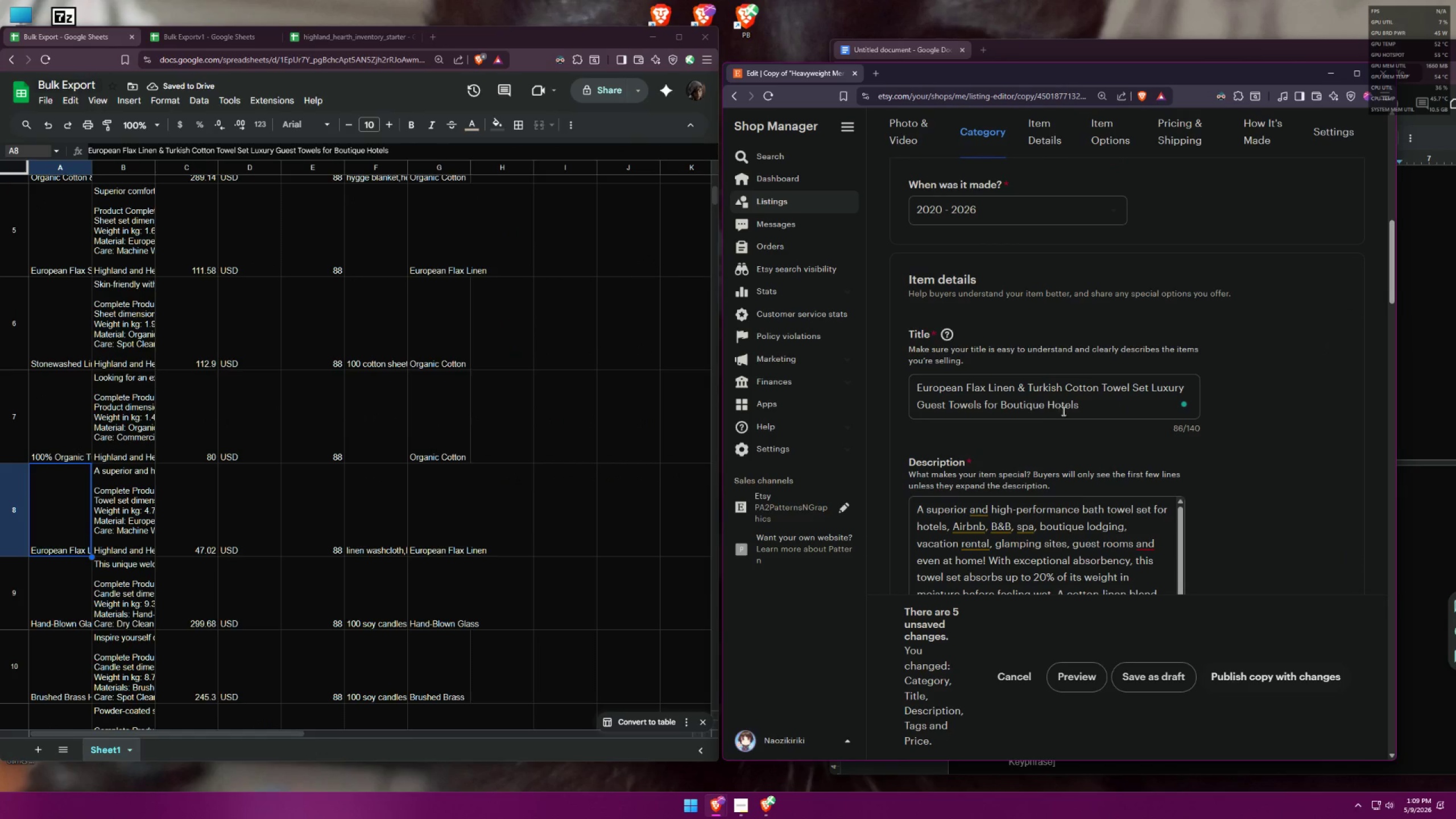 
left_click_drag(start_coordinate=[1092, 406], to_coordinate=[870, 372])
 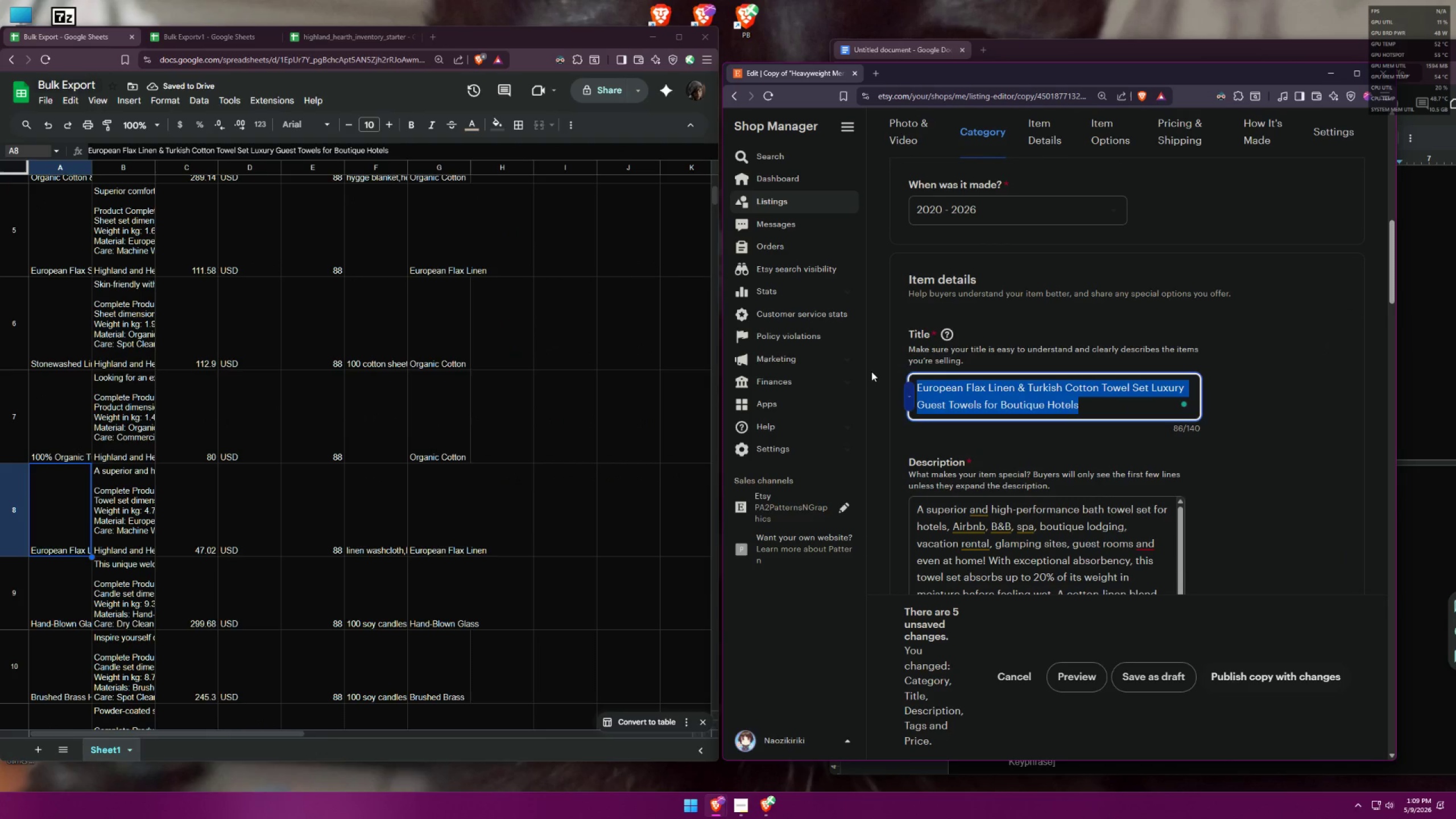 
key(Control+C)
 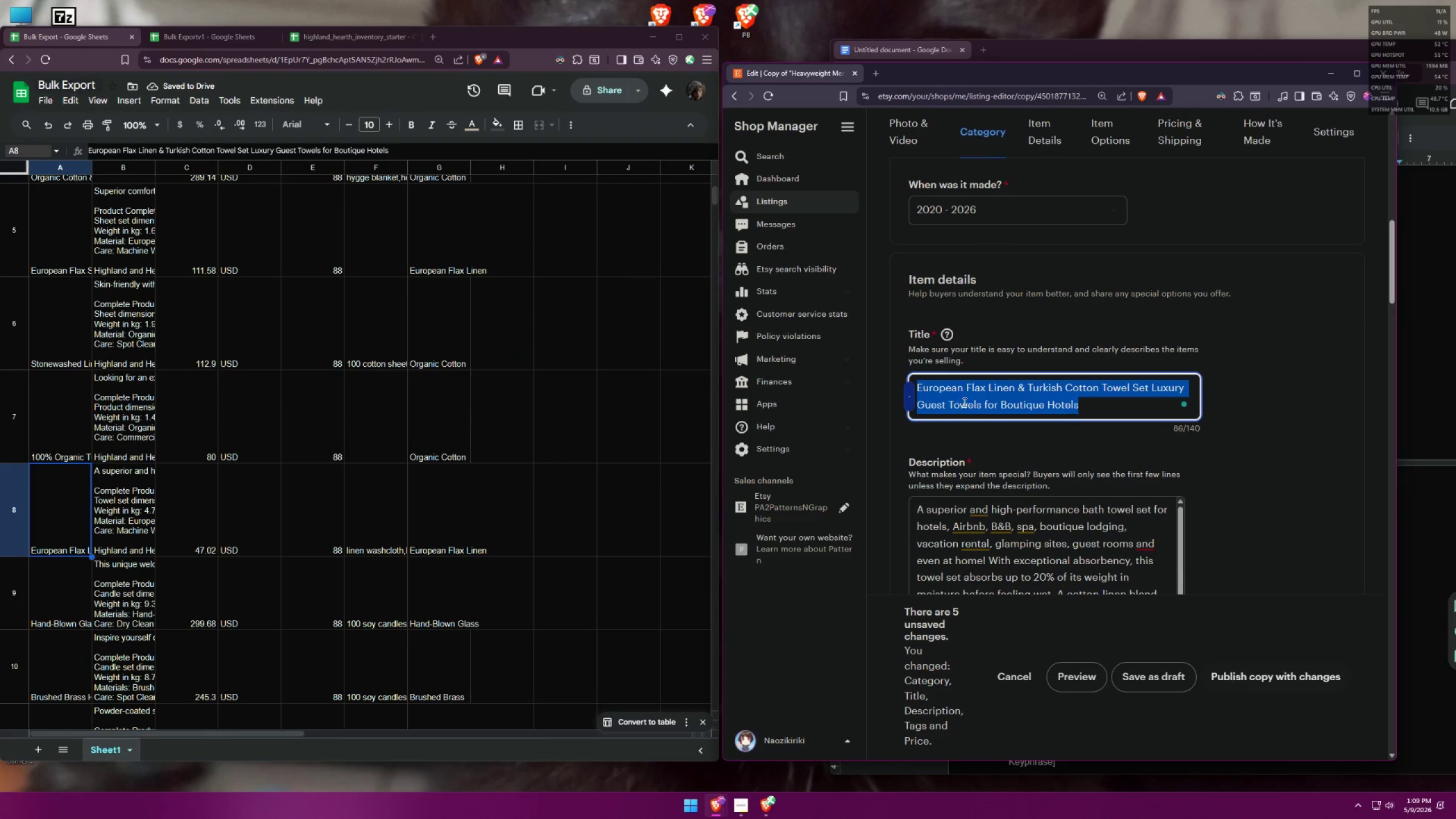 
key(Control+C)
 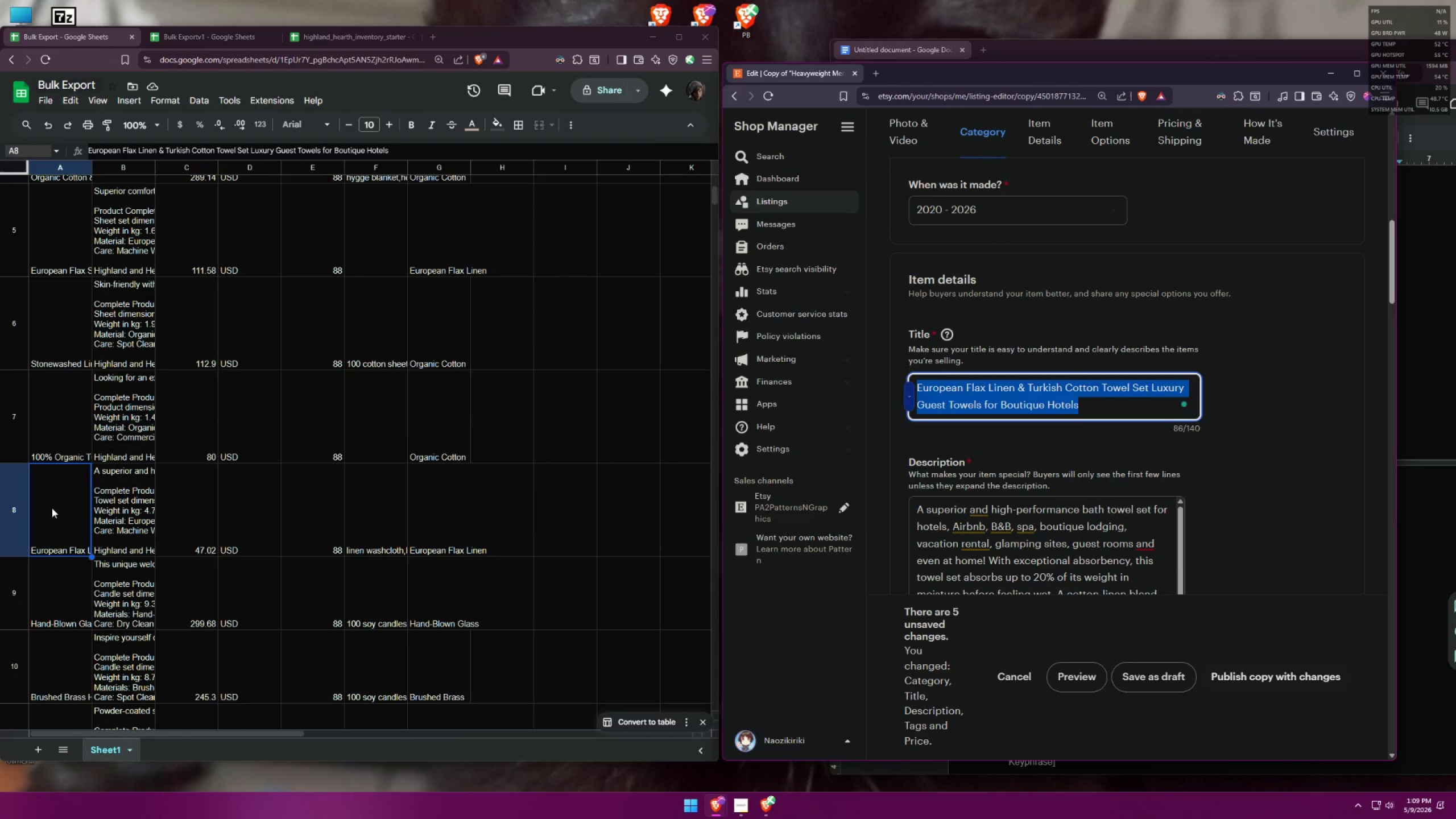 
double_click([53, 505])
 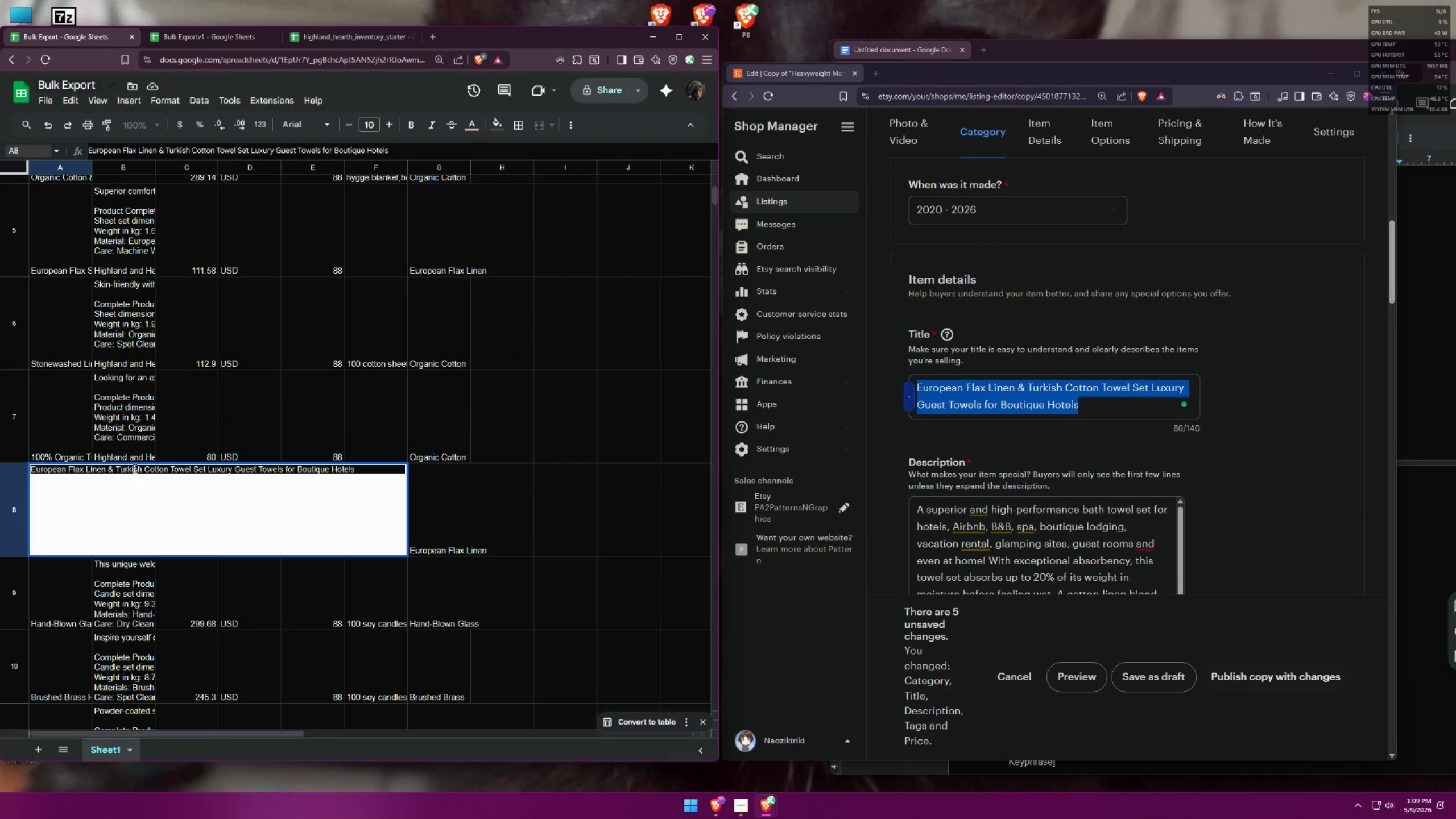 
double_click([134, 468])
 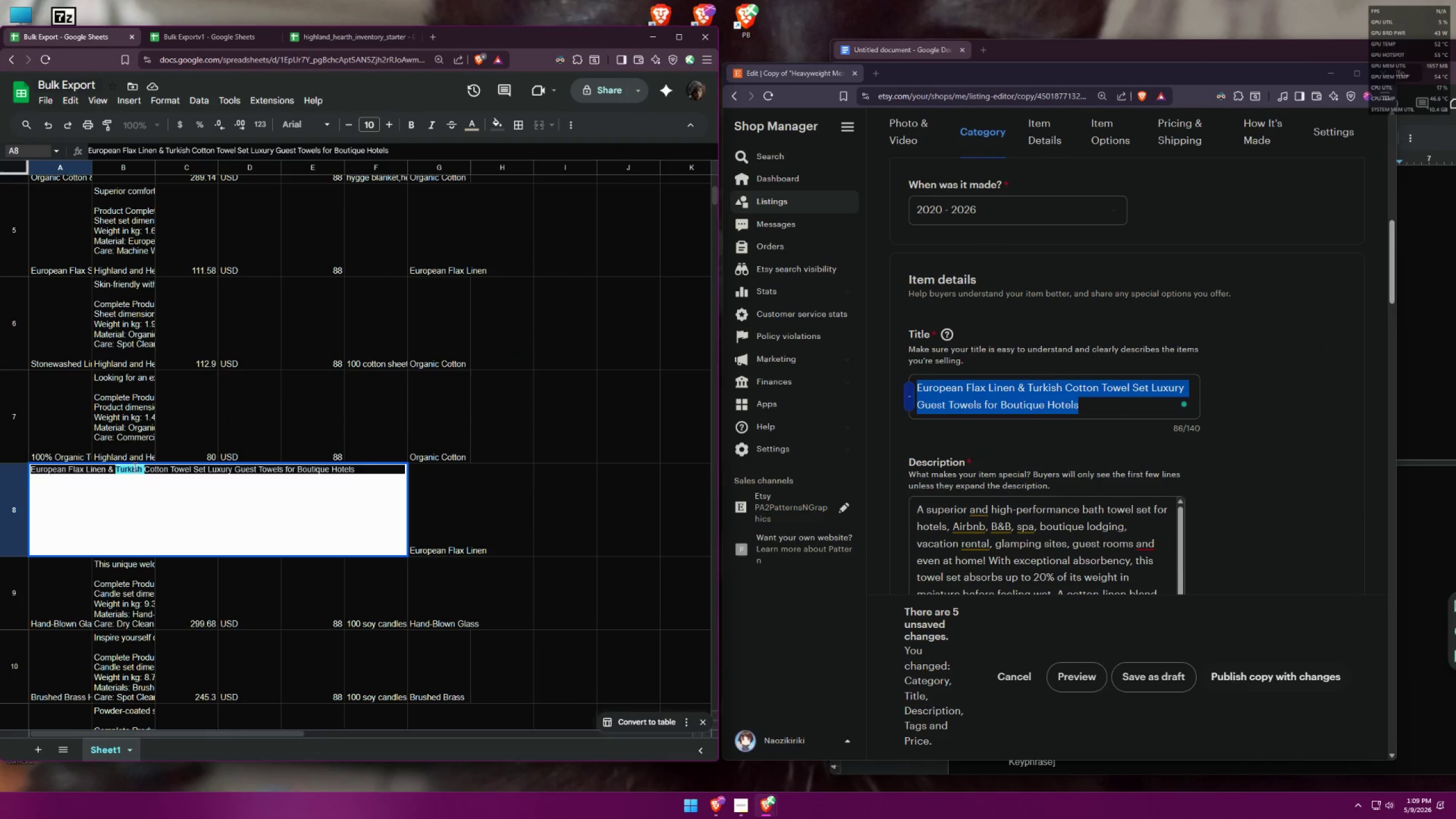 
triple_click([134, 468])
 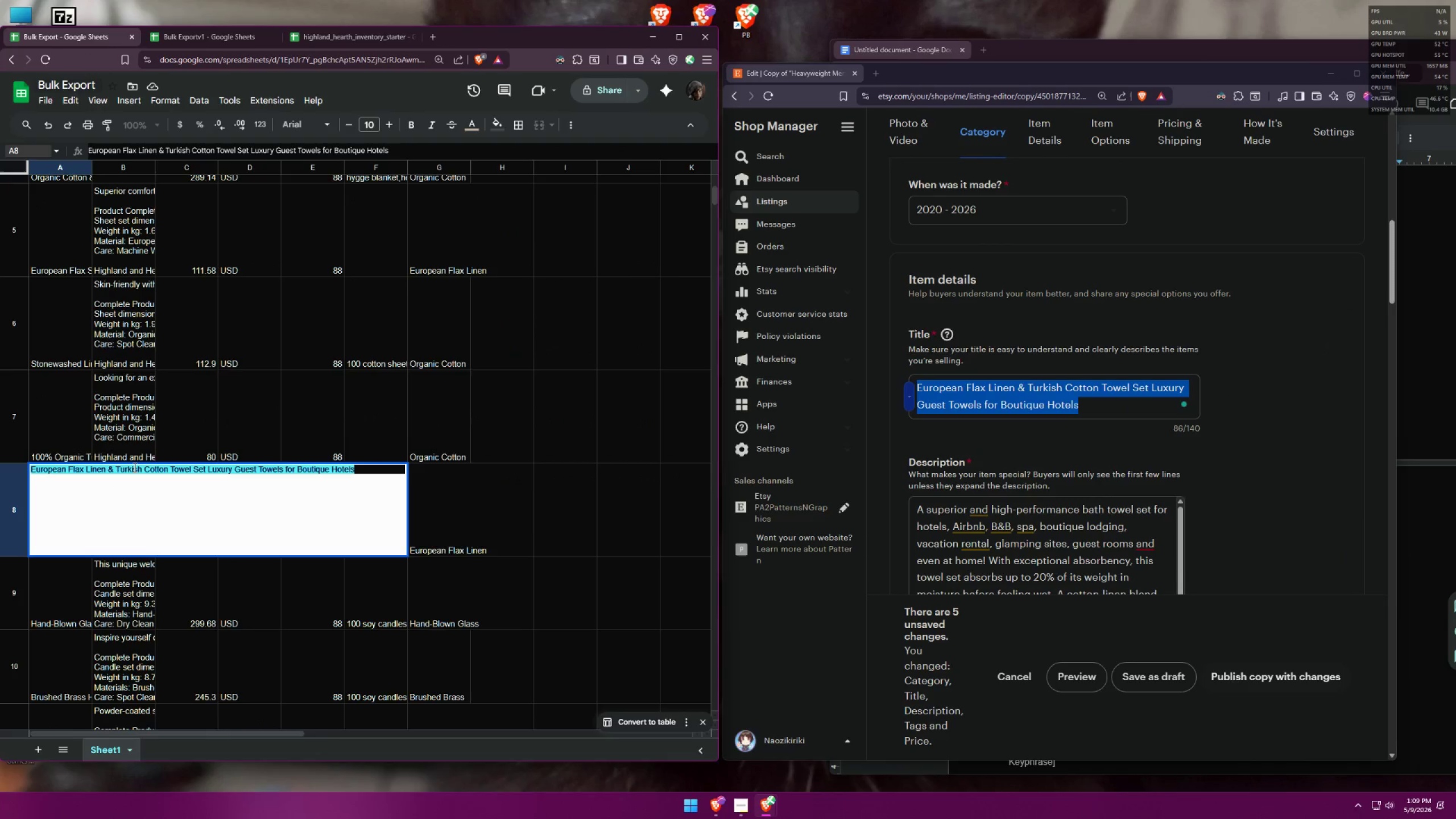 
key(Control+ControlLeft)
 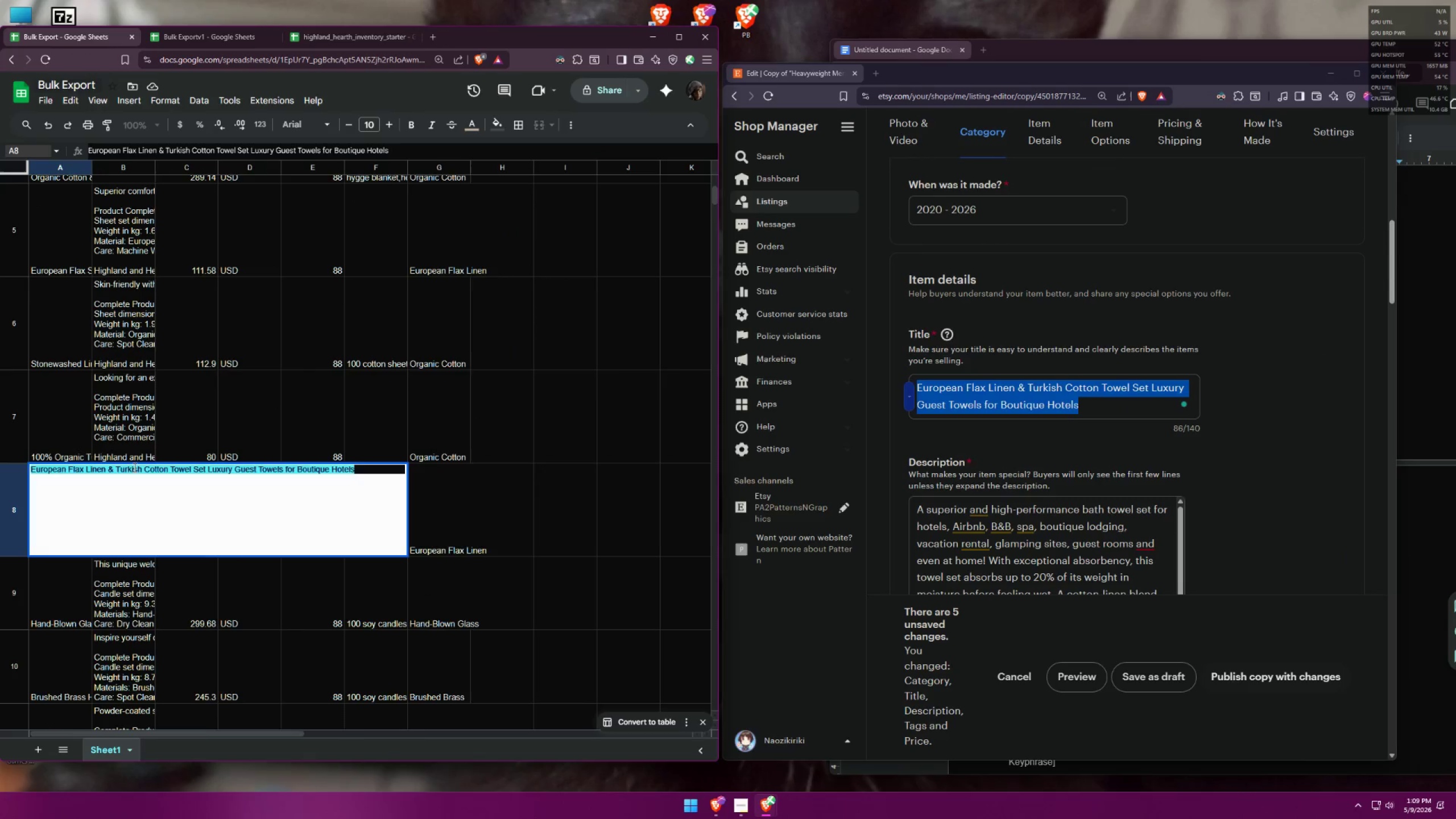 
key(Control+V)
 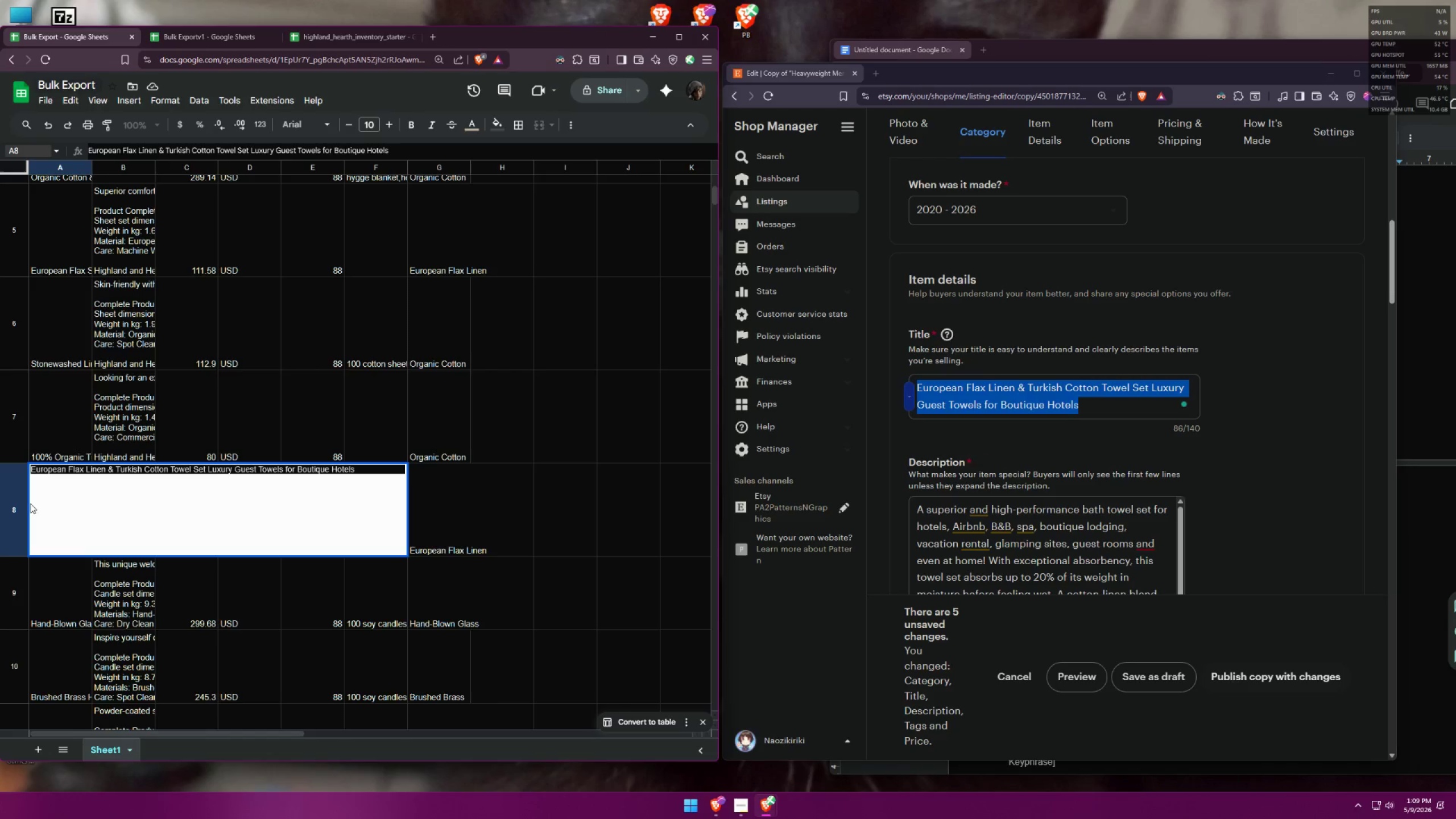 
left_click([10, 490])
 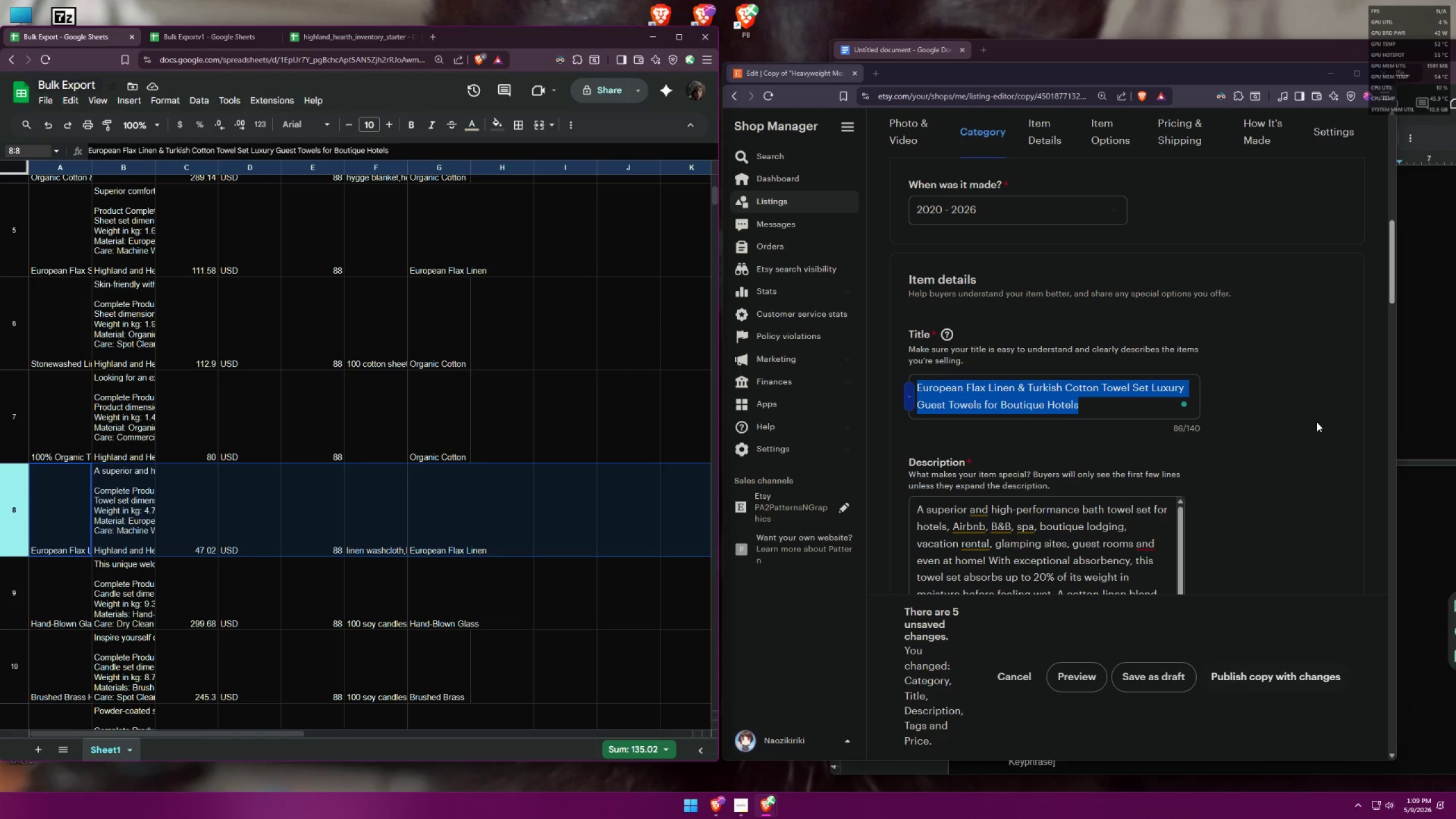 
scroll: coordinate [1205, 371], scroll_direction: down, amount: 61.0
 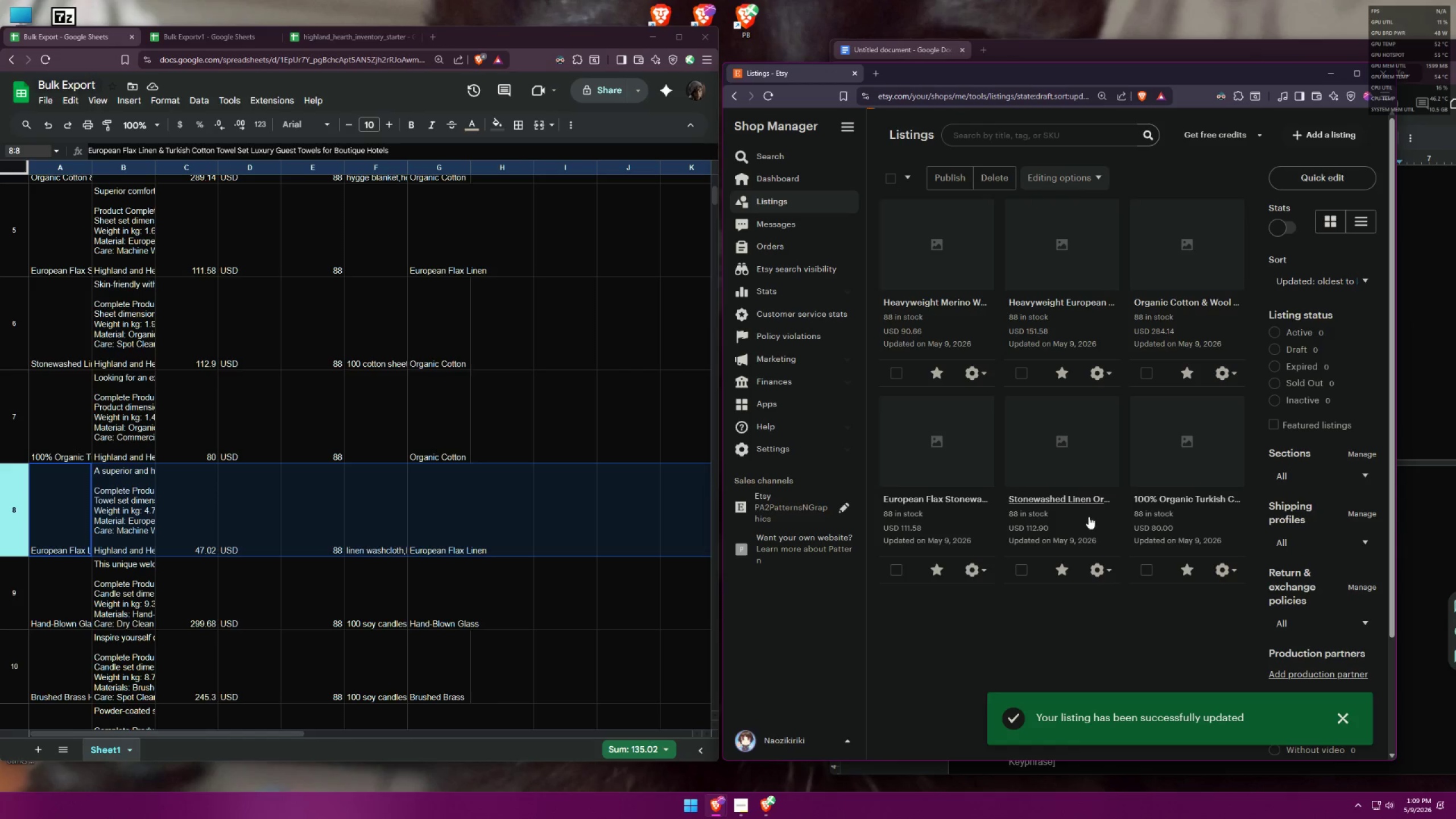 
wait(5.26)
 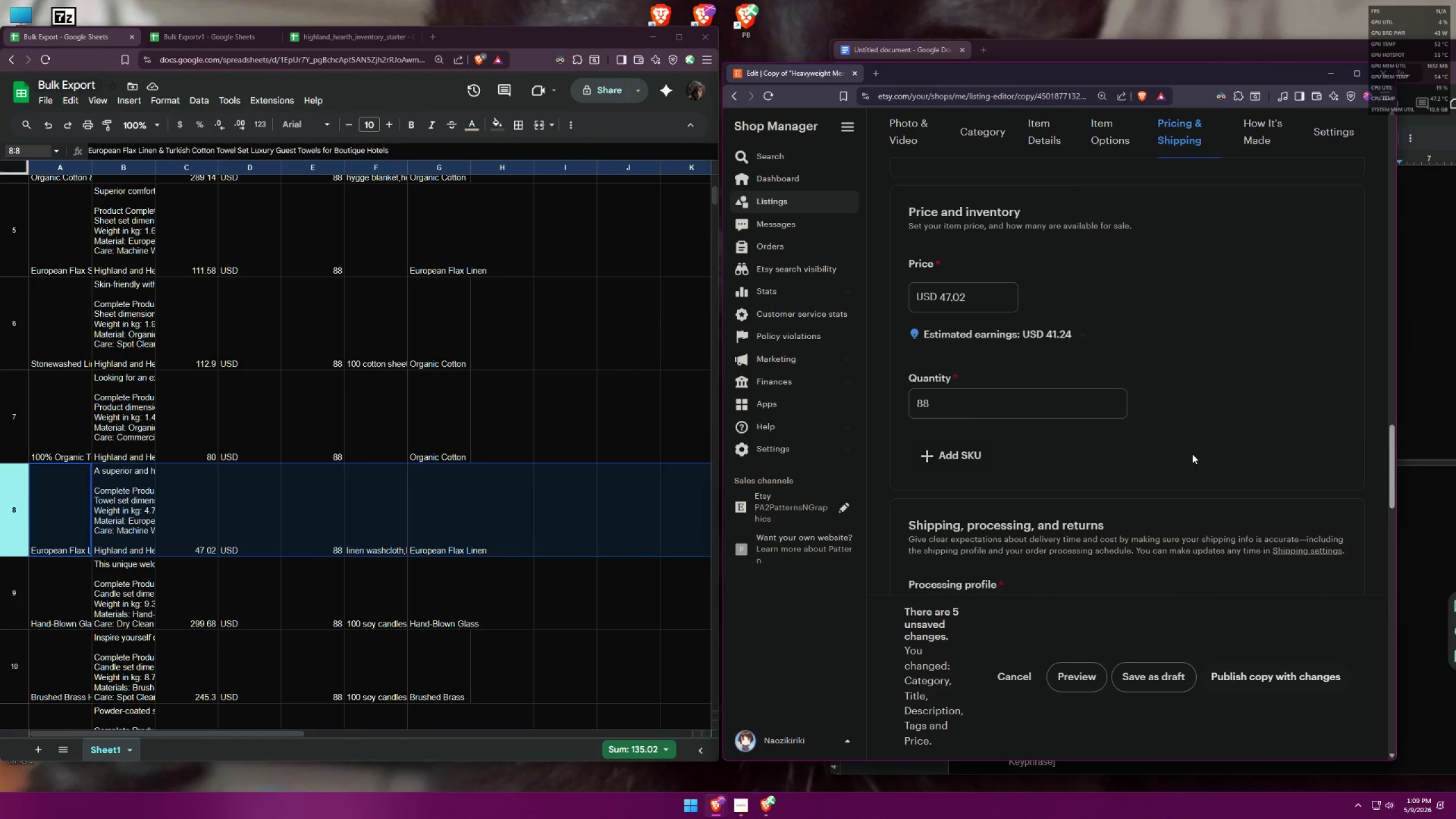 
left_click([976, 438])
 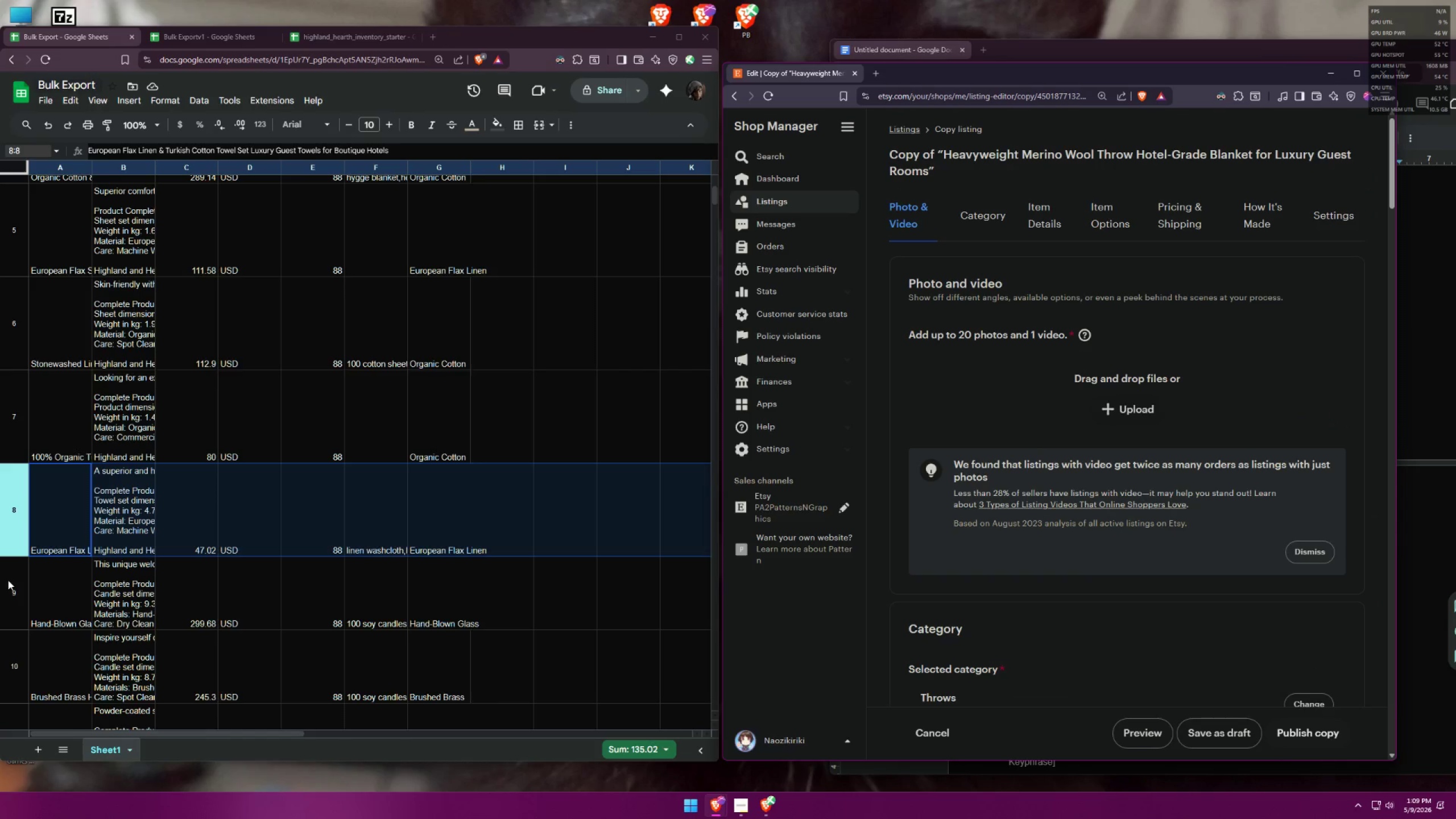 
double_click([61, 578])
 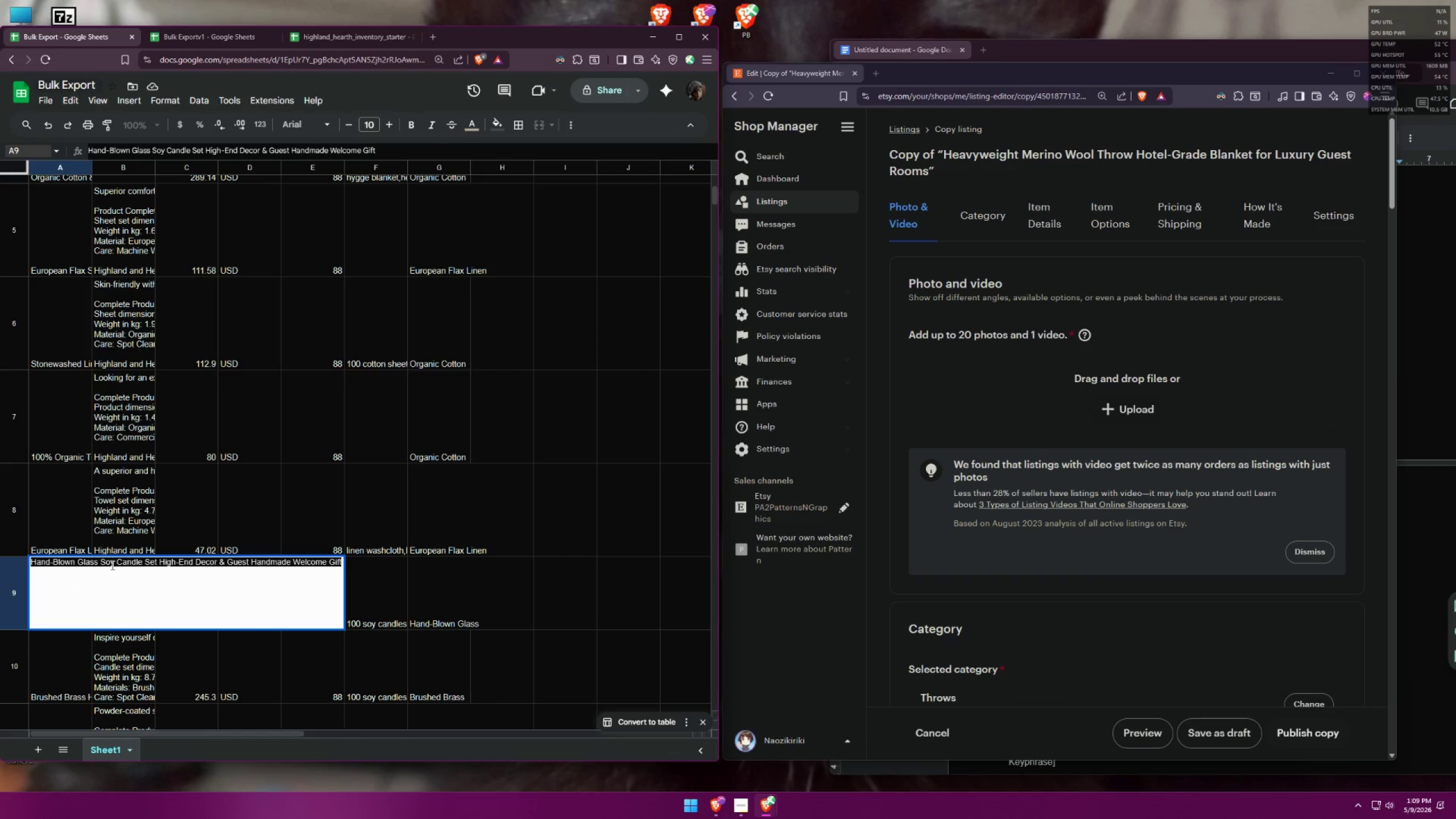 
double_click([111, 565])
 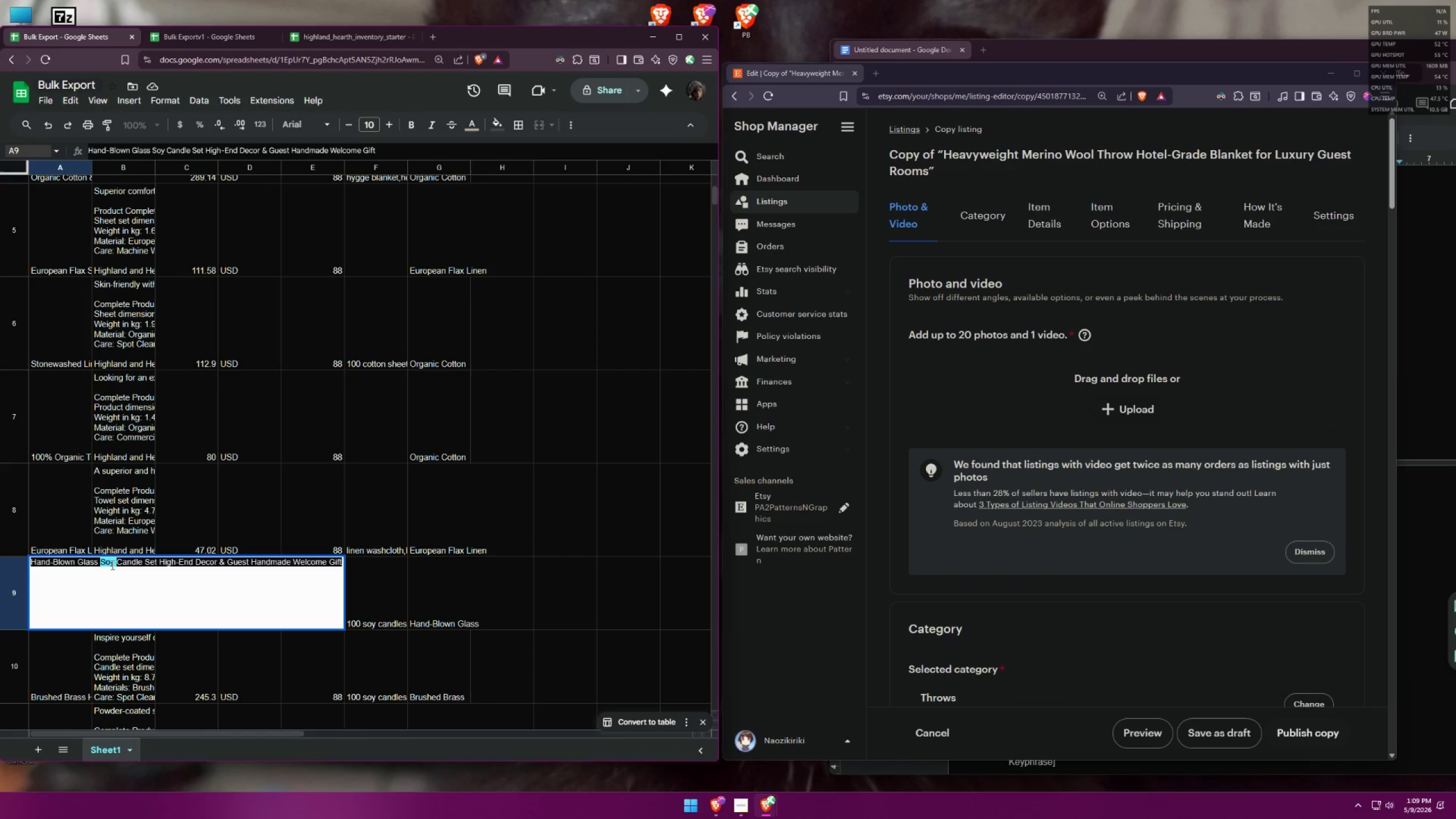 
triple_click([111, 565])
 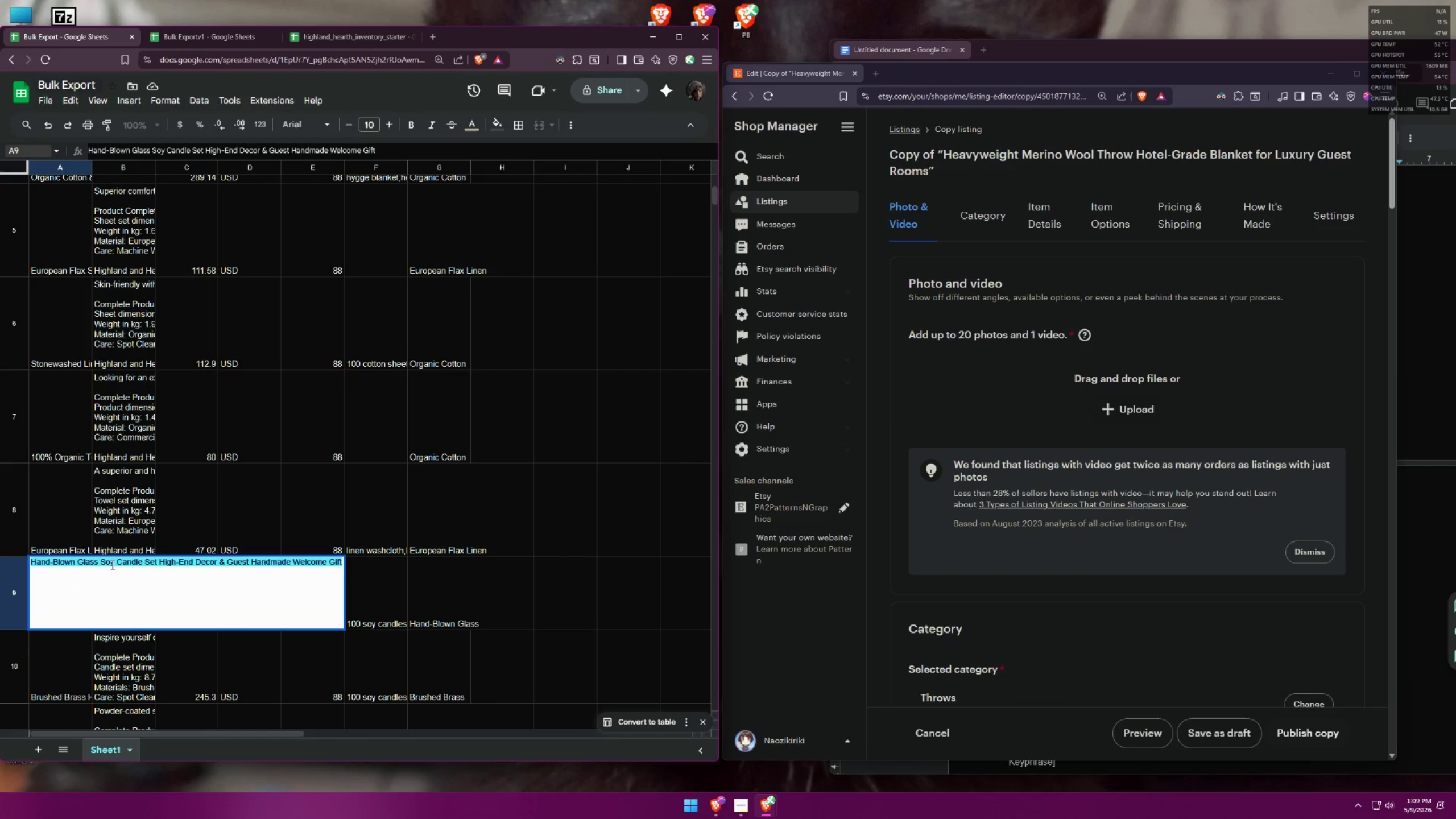 
key(Control+ControlLeft)
 